 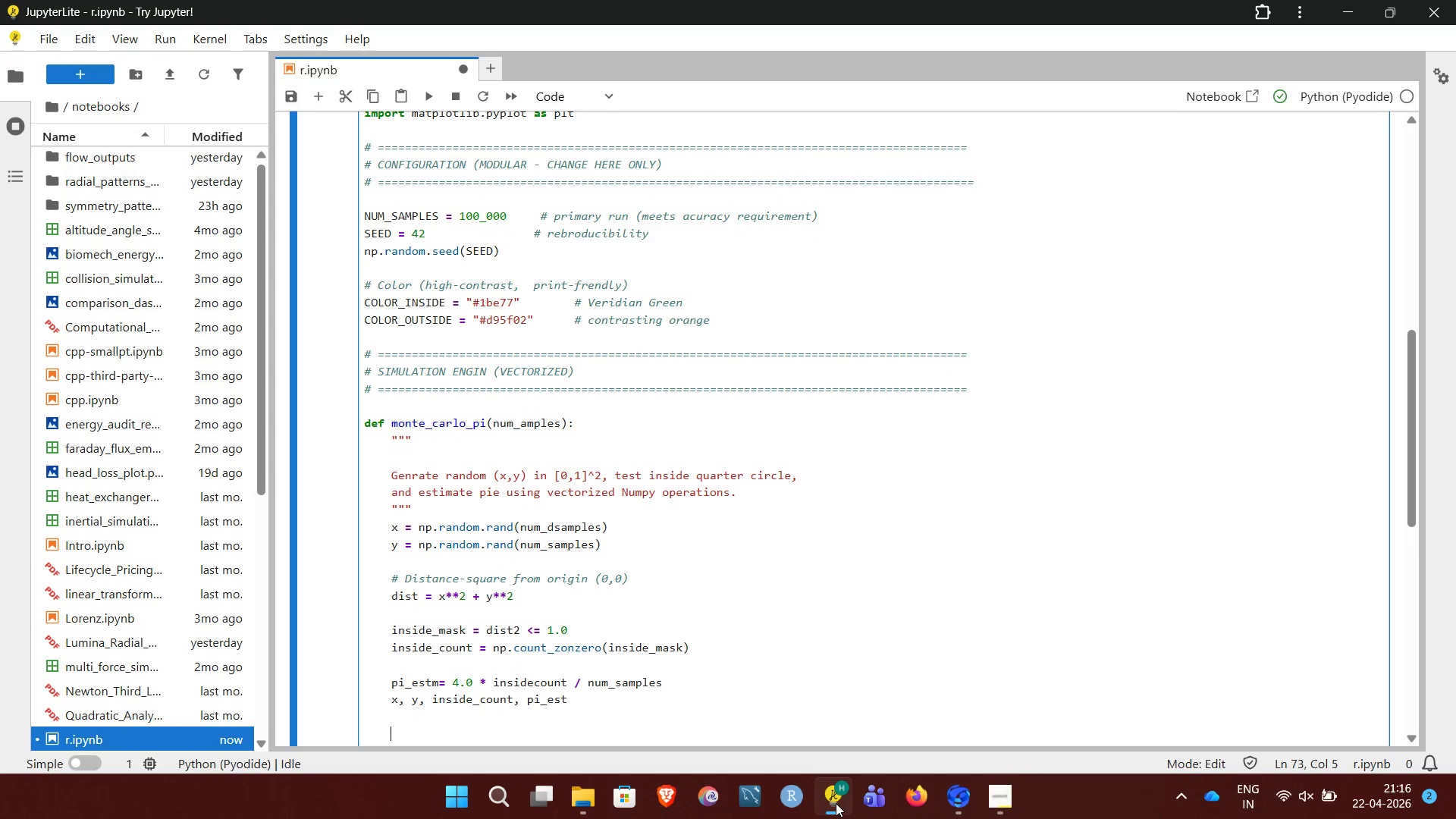 
key(Backspace)
 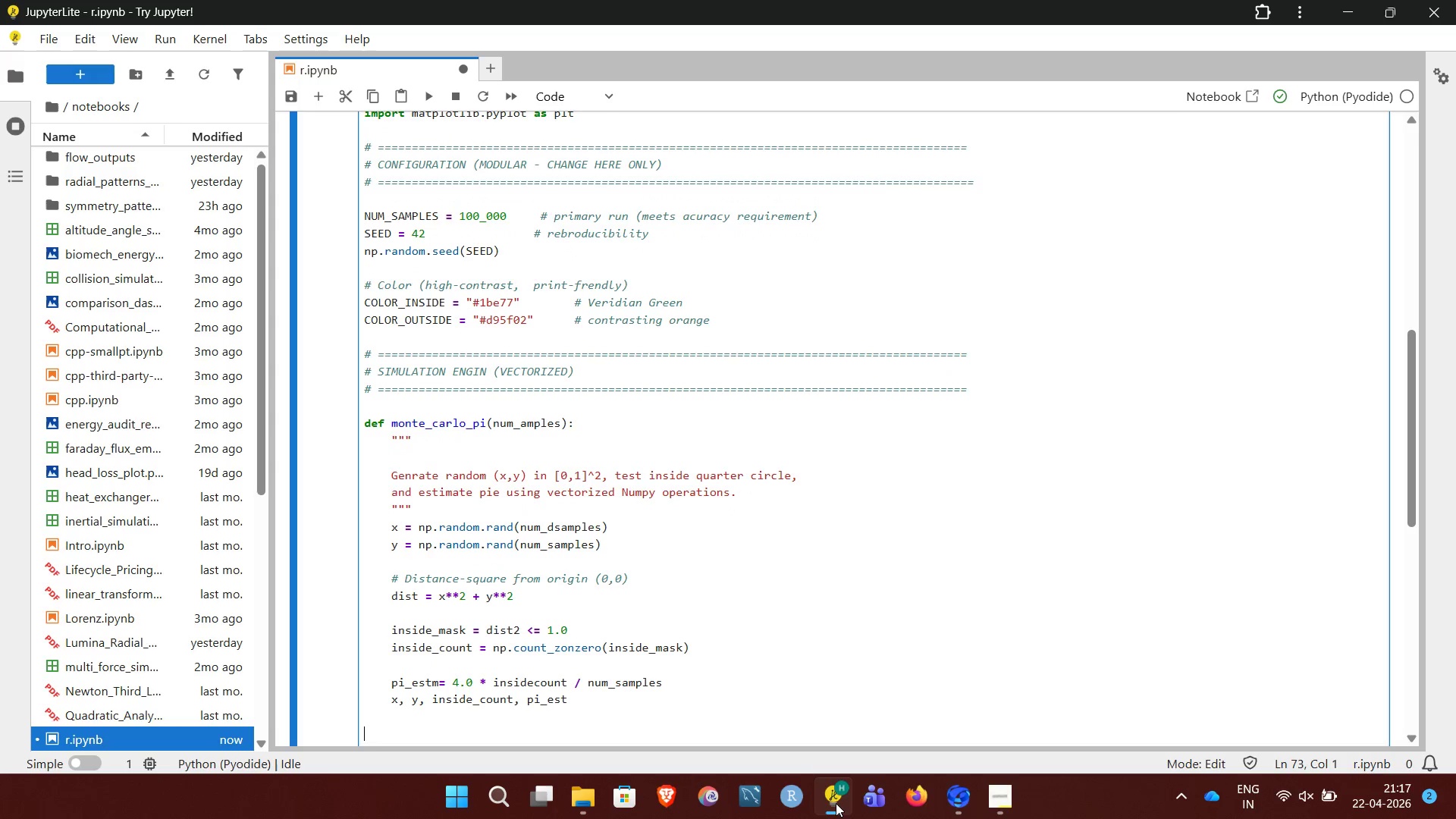 
key(Shift+3)
 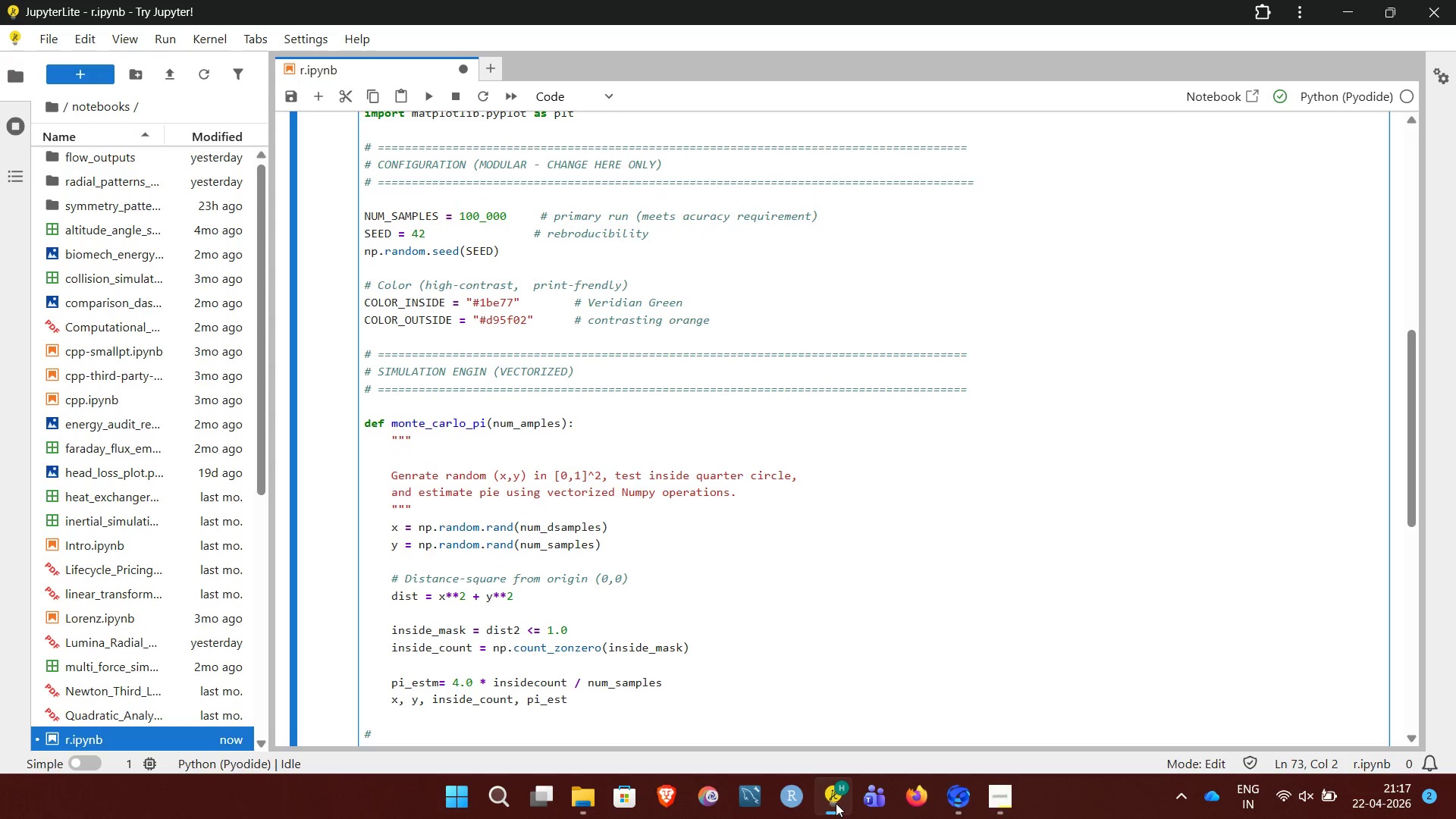 
key(Space)
 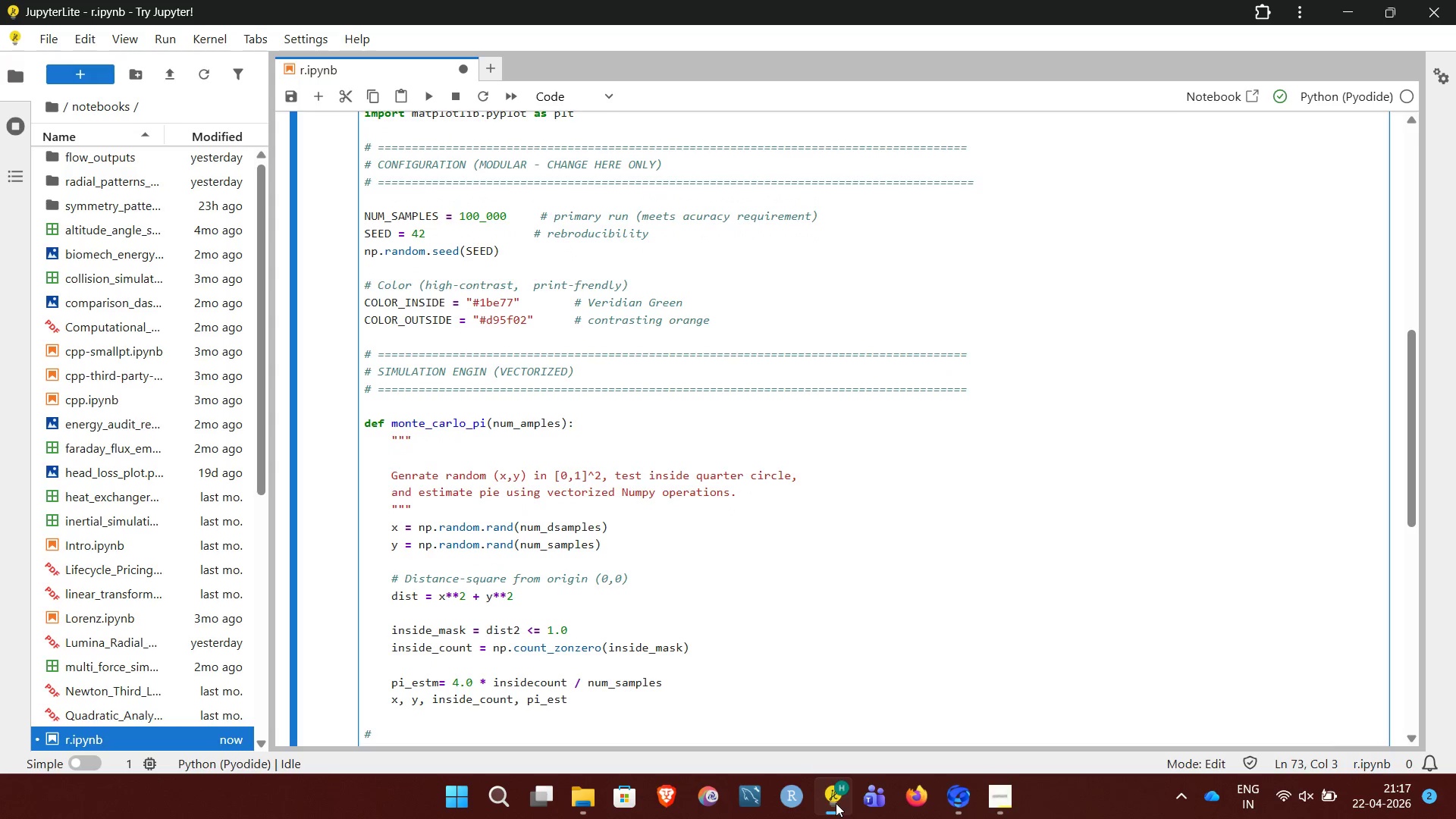 
hold_key(key=Equal, duration=1.52)
 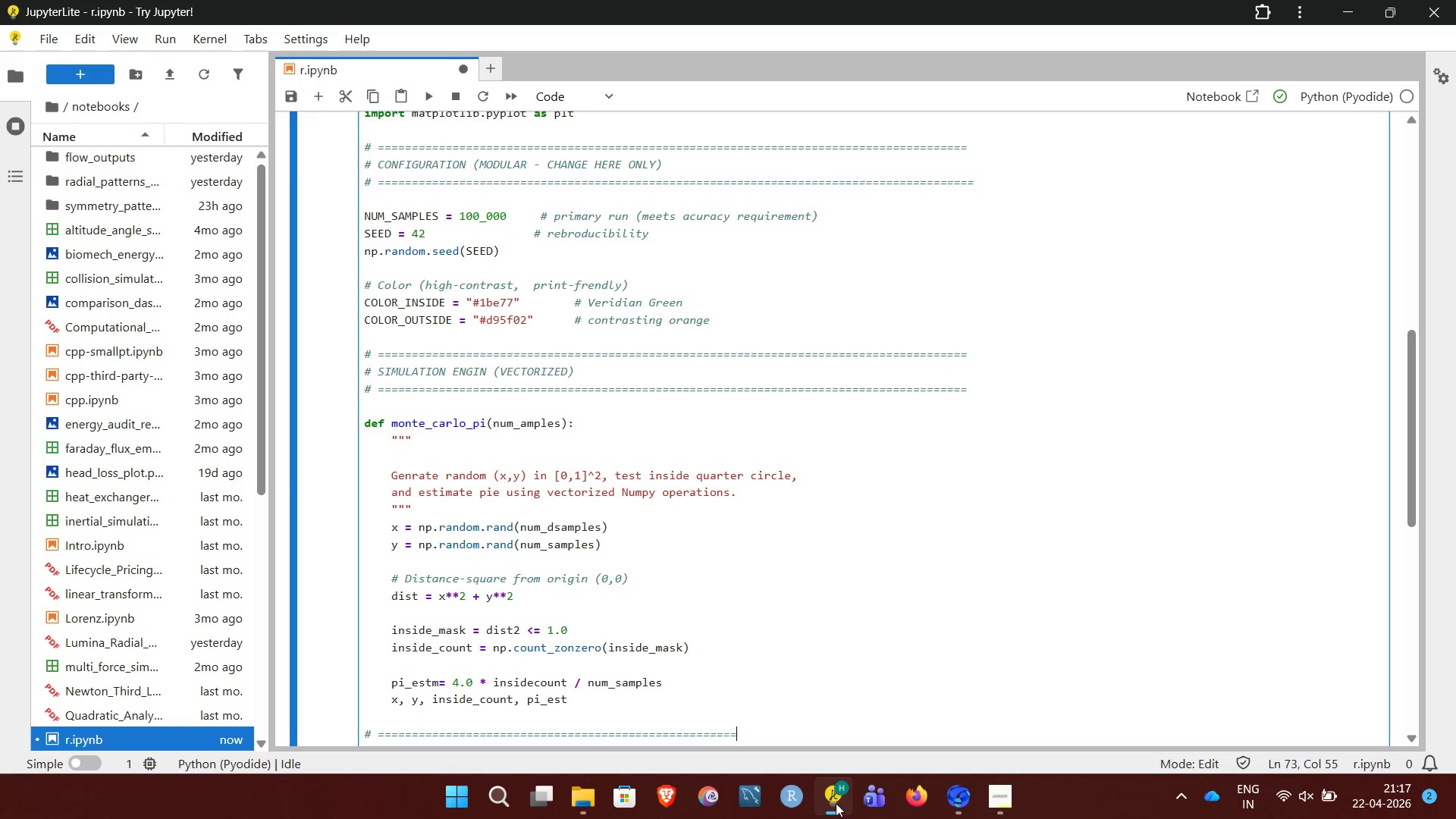 
hold_key(key=Equal, duration=1.38)
 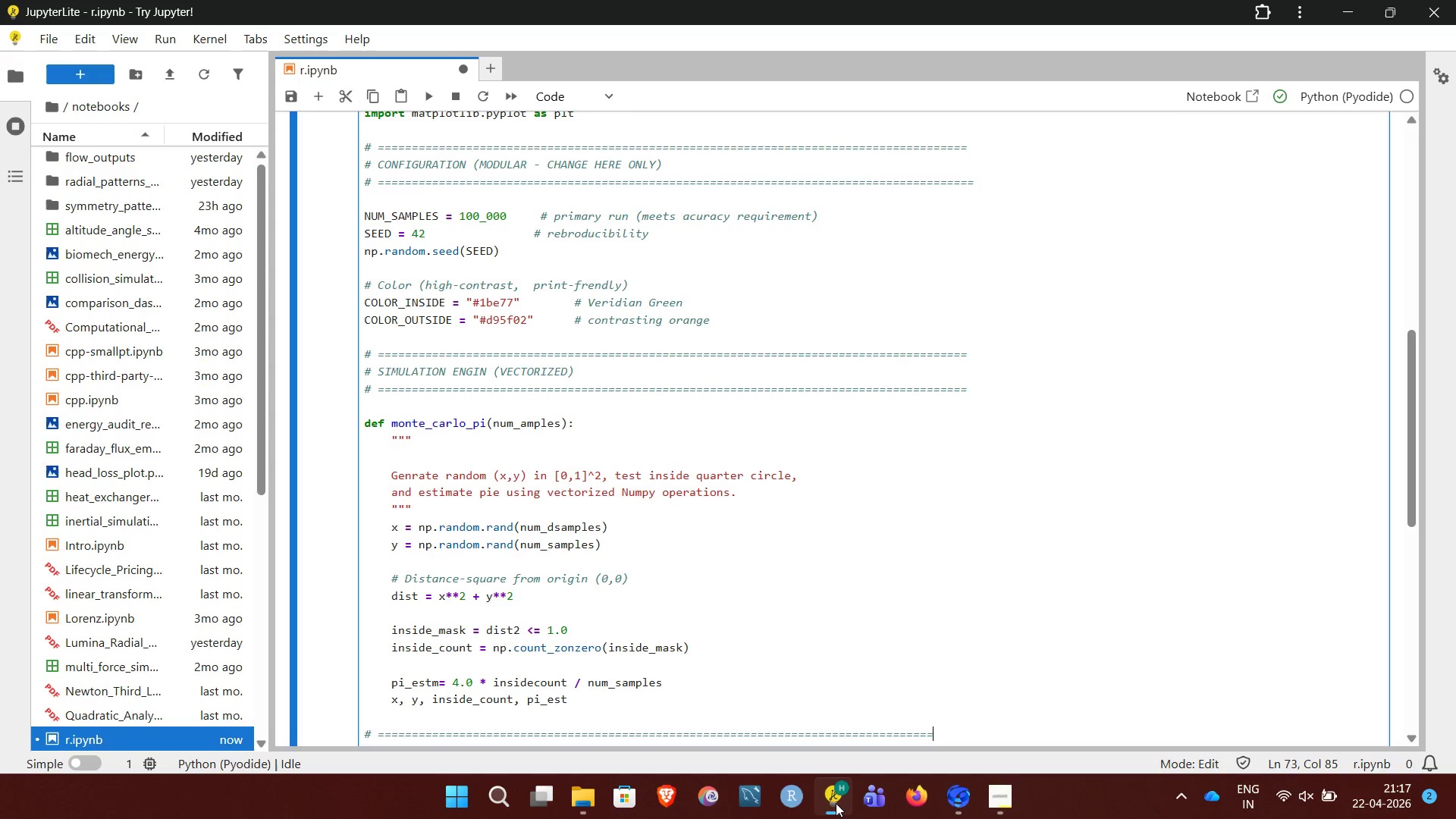 
key(Equal)
 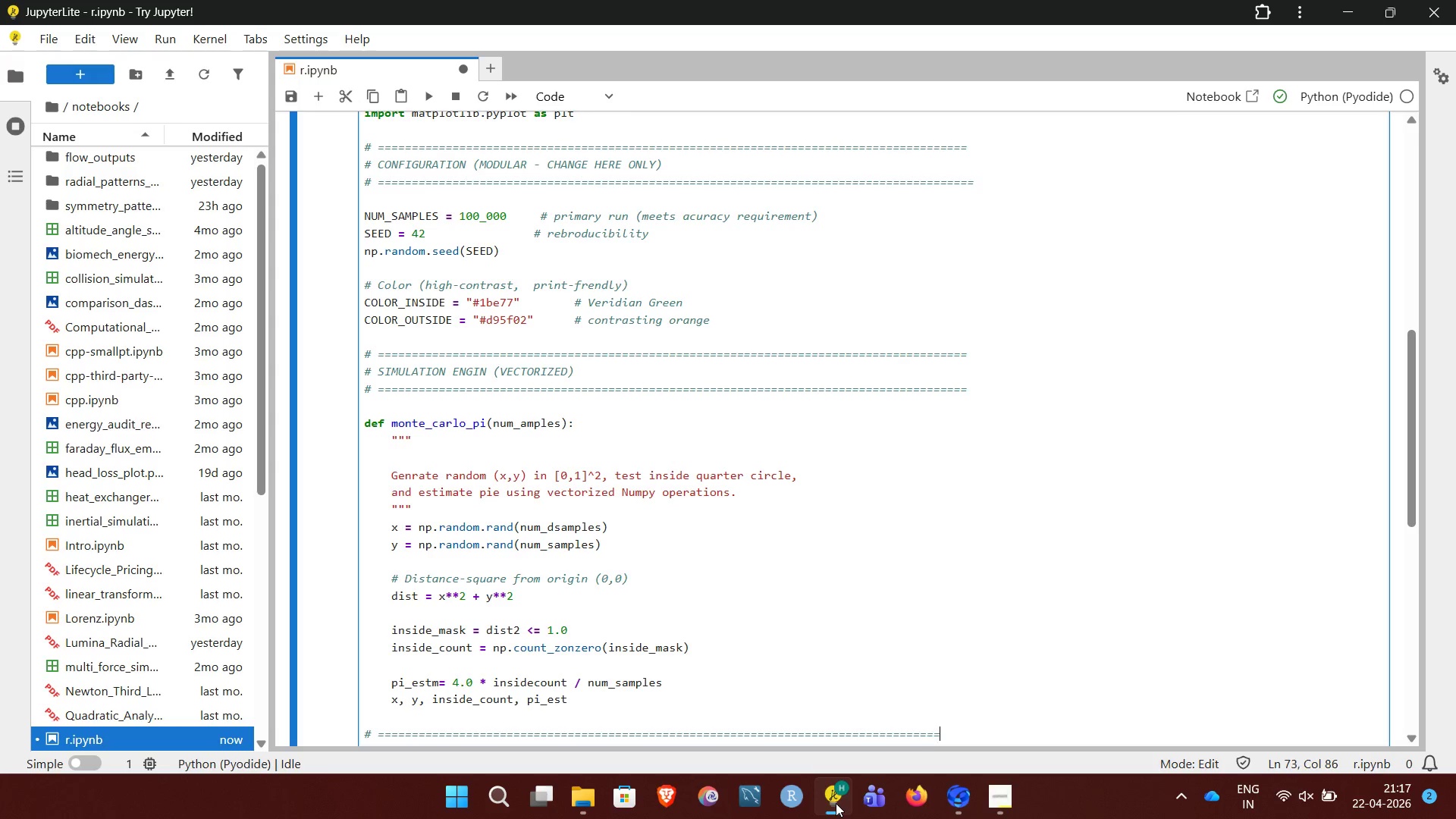 
key(Equal)
 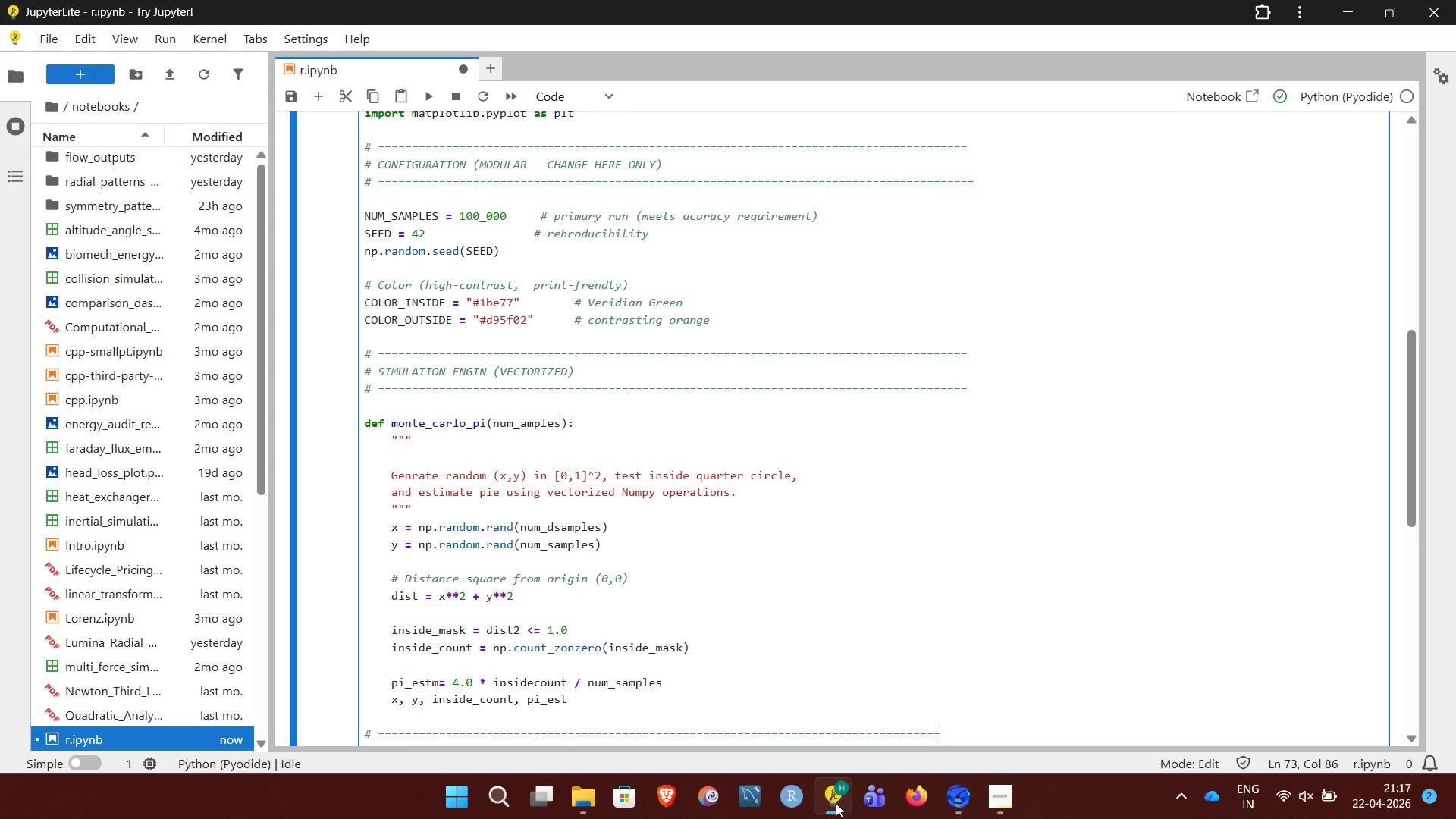 
key(NumpadEnter)
 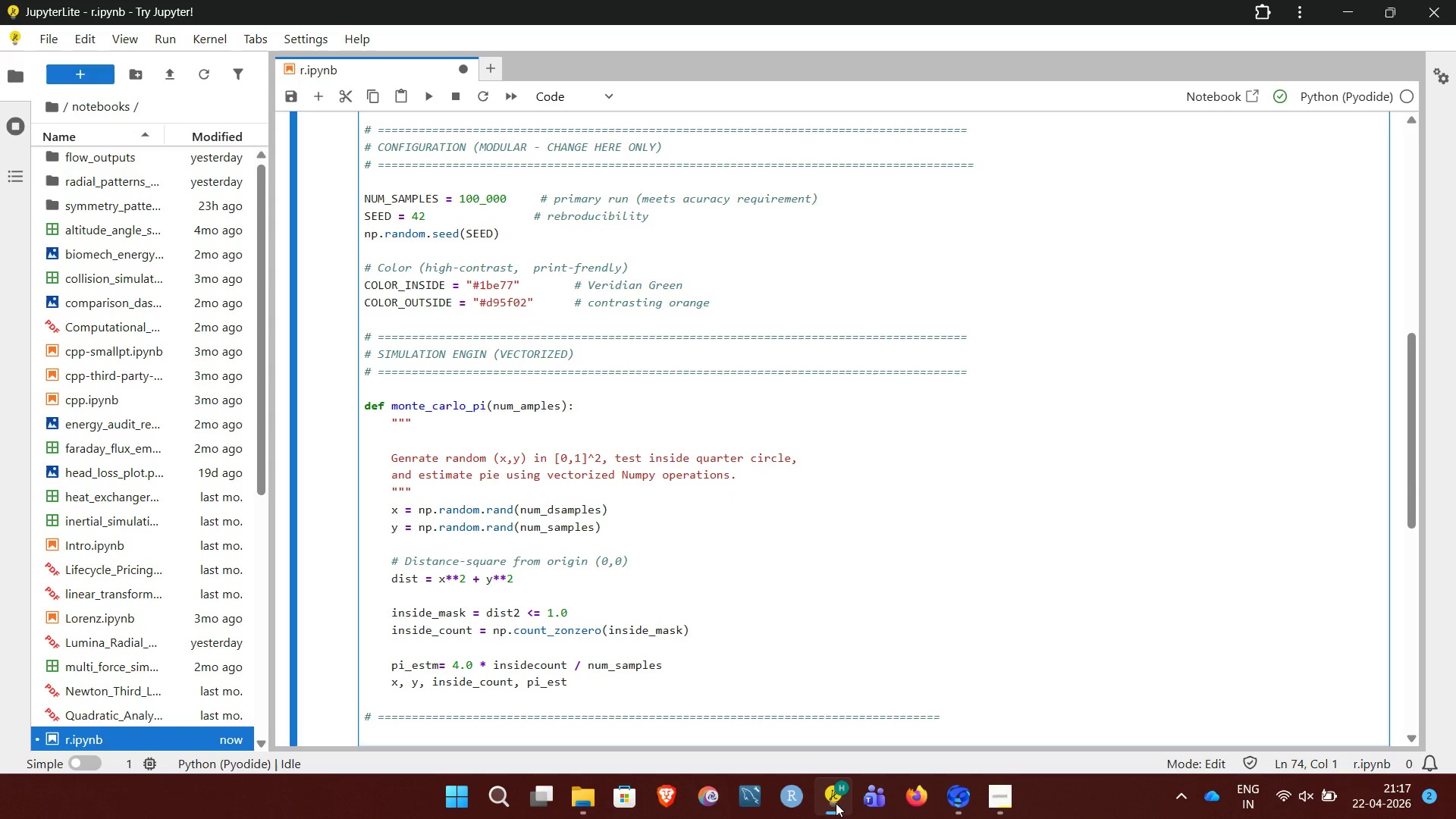 
wait(6.8)
 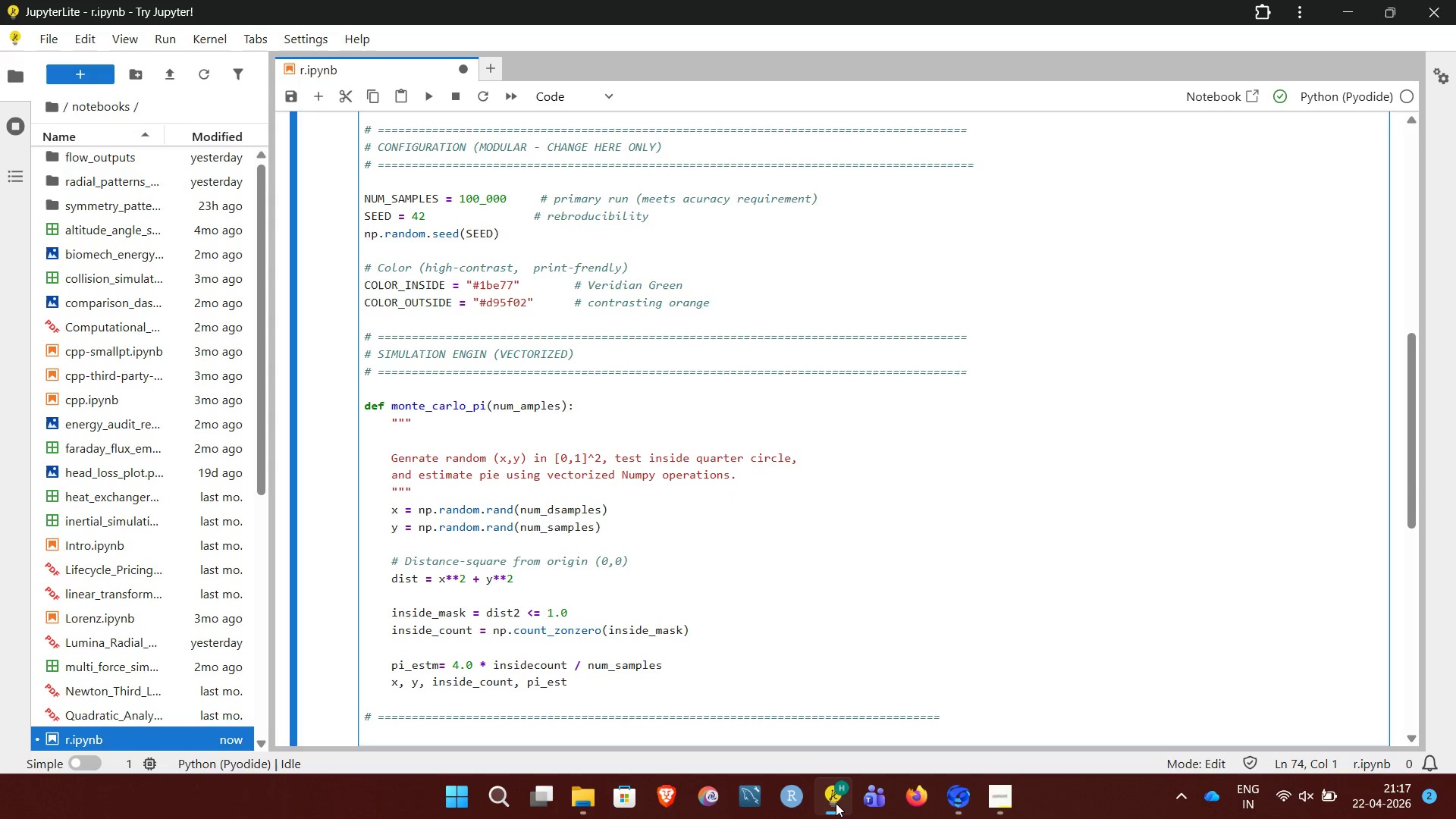 
key(Shift+3)
 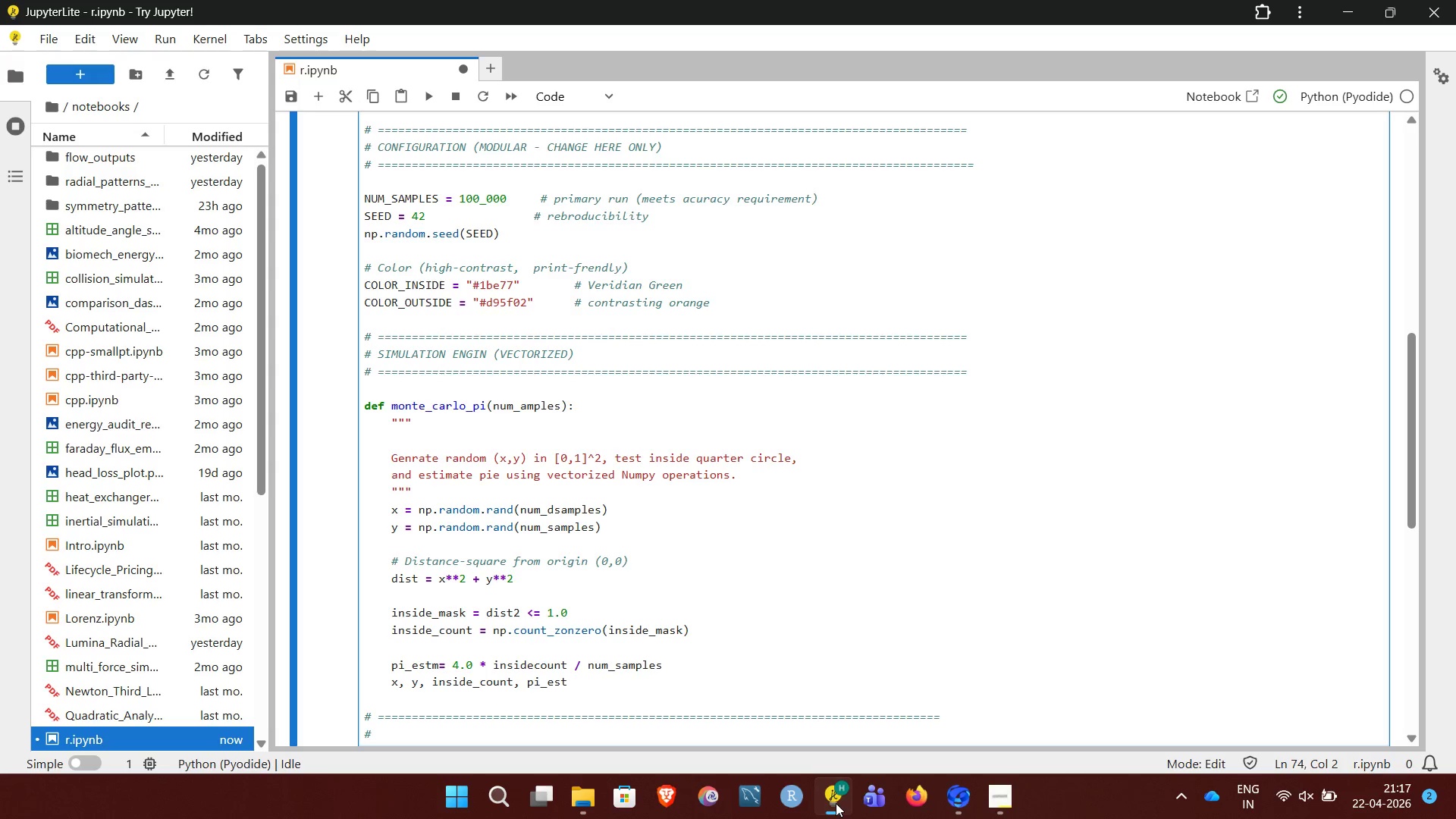 
wait(10.92)
 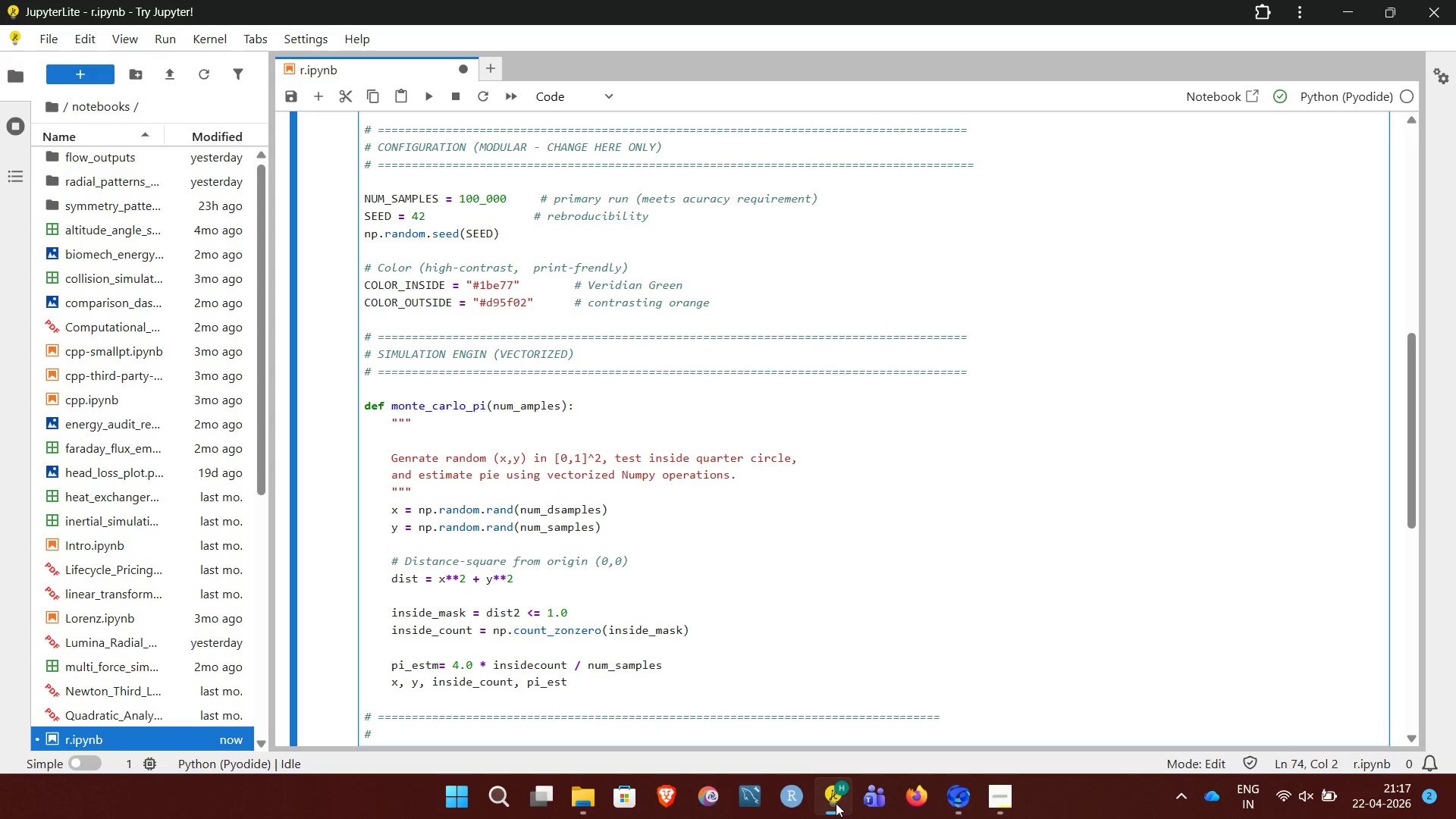 
key(NumpadEnter)
 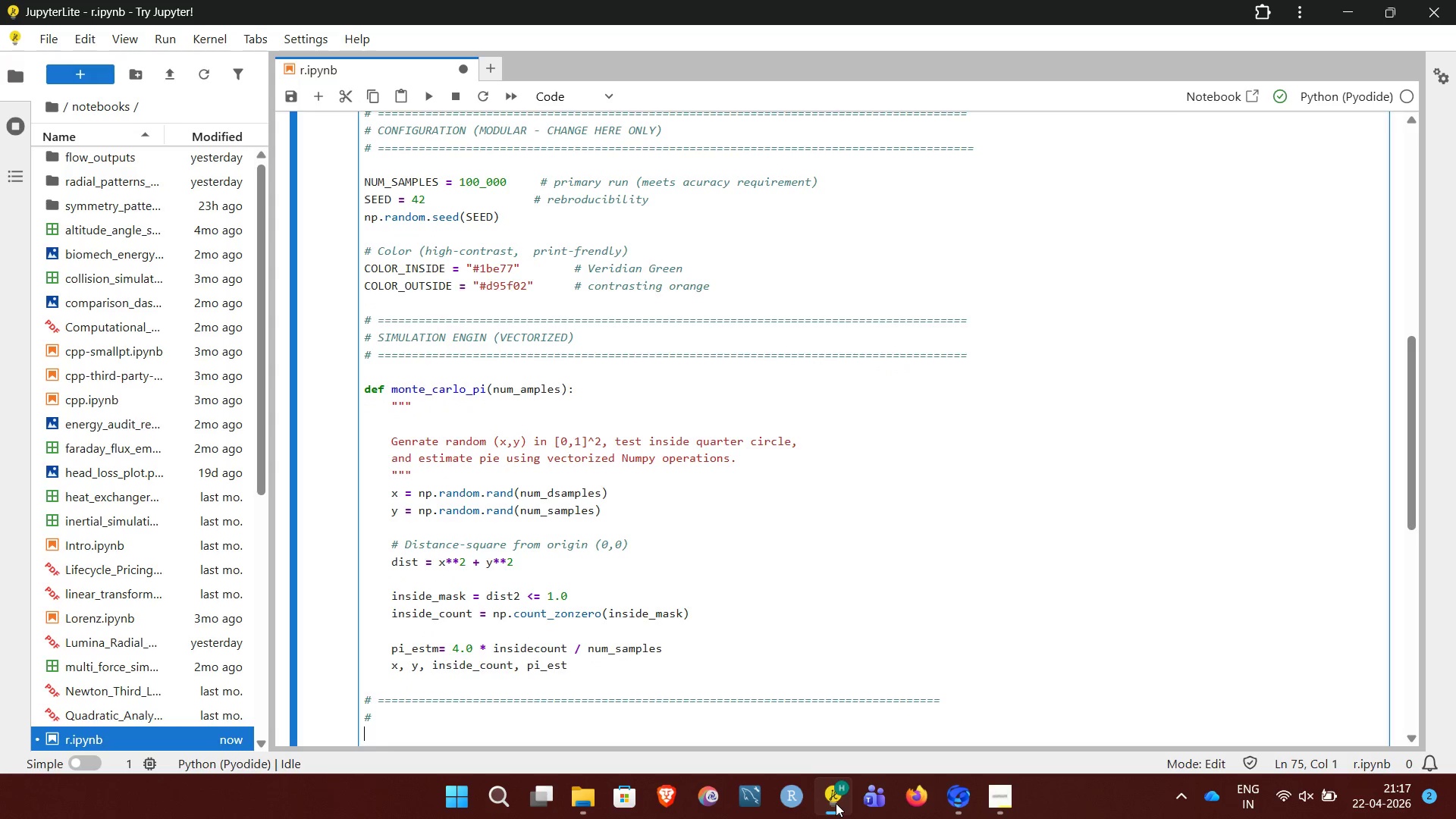 
wait(6.84)
 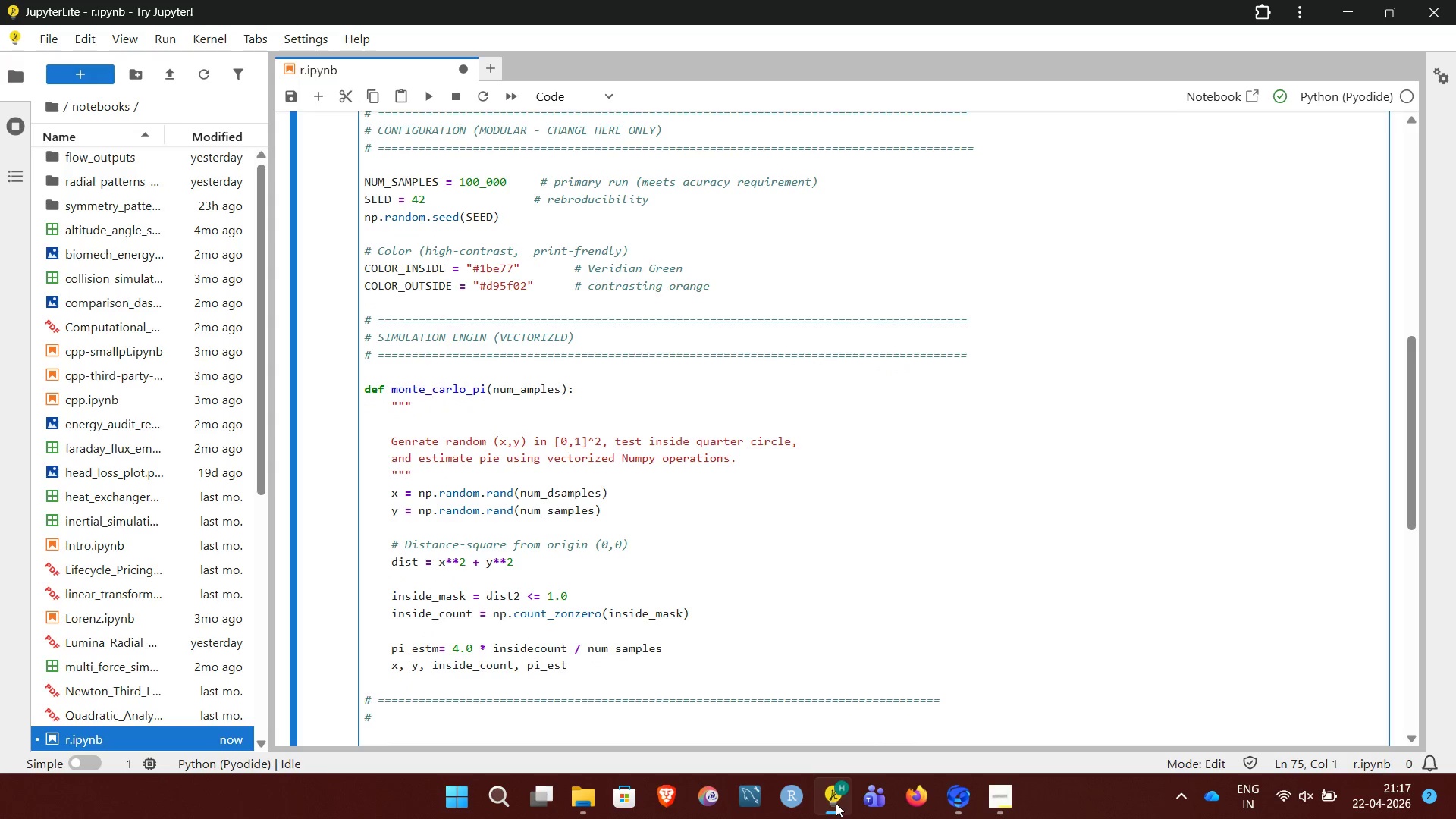 
key(ArrowUp)
 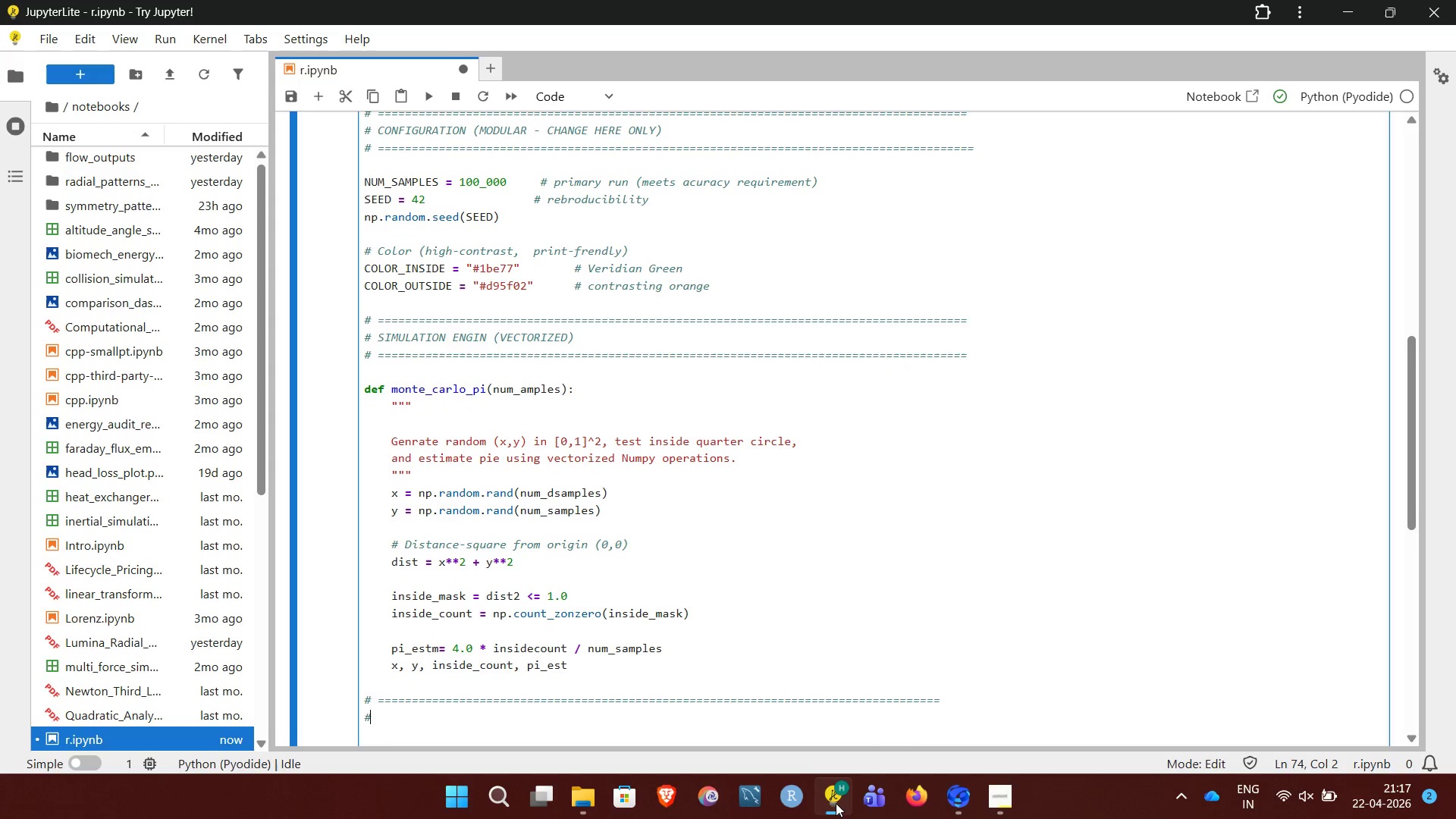 
key(ArrowRight)
 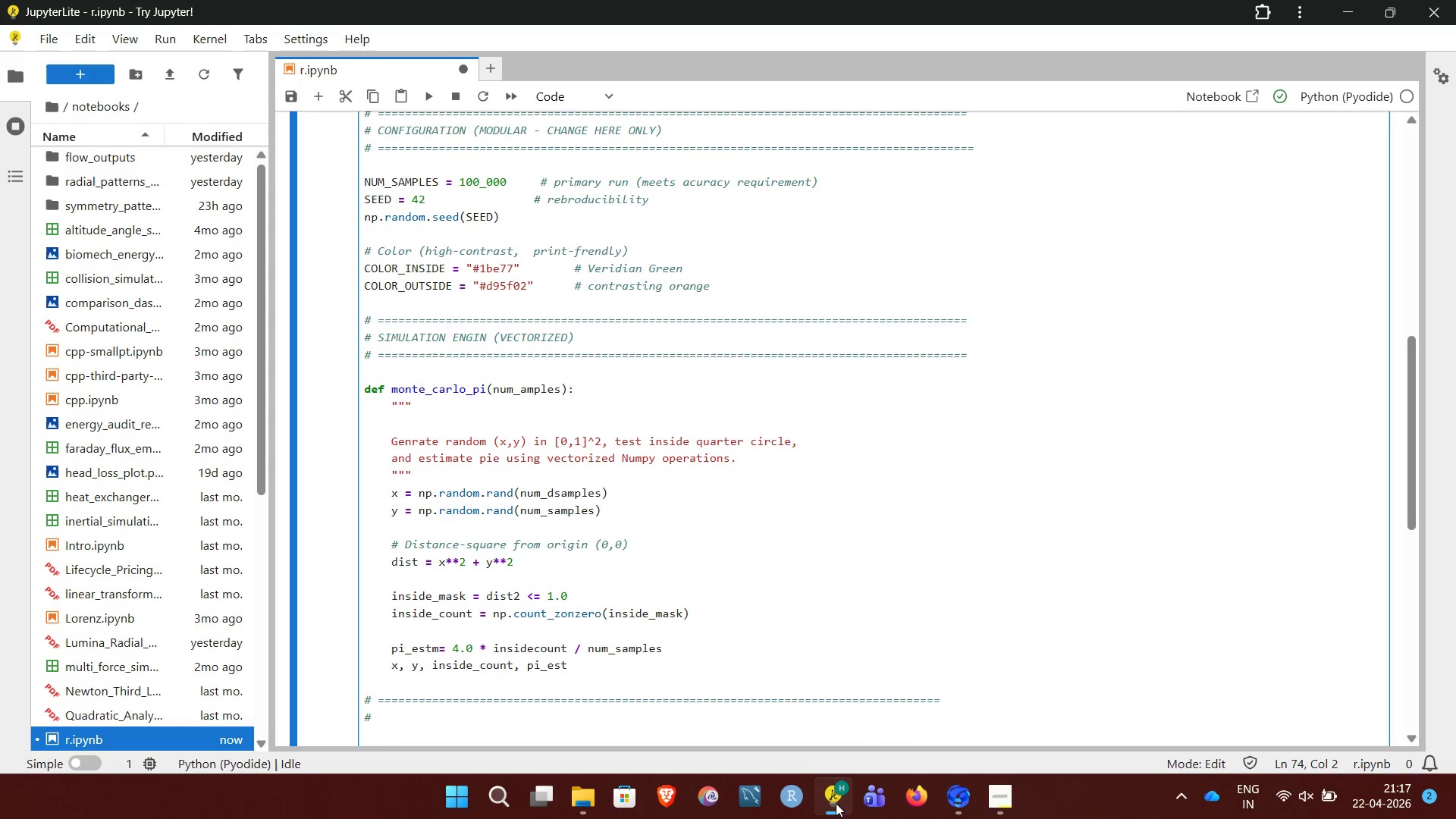 
type( VISU)
 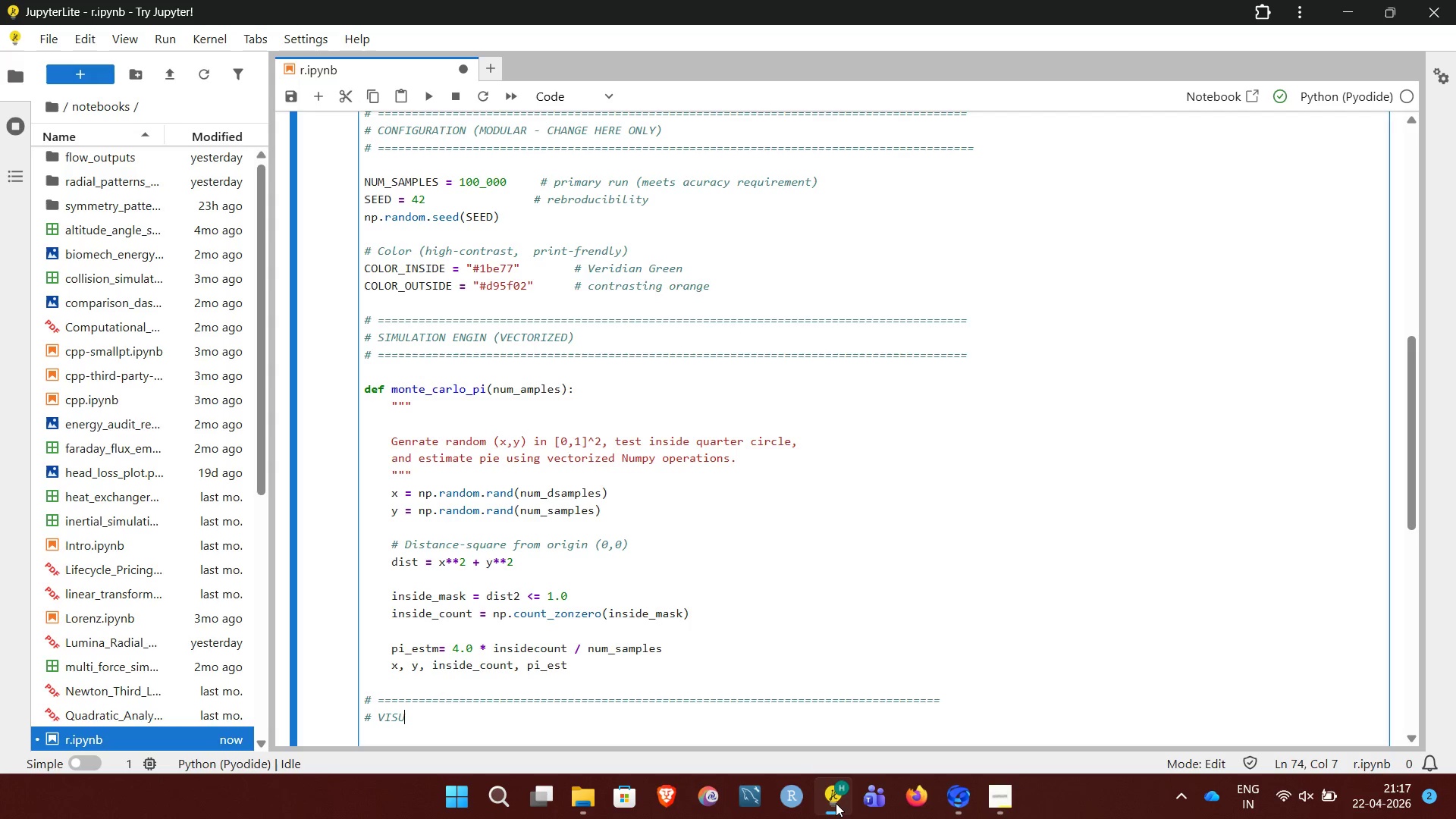 
type(LIZATION)
 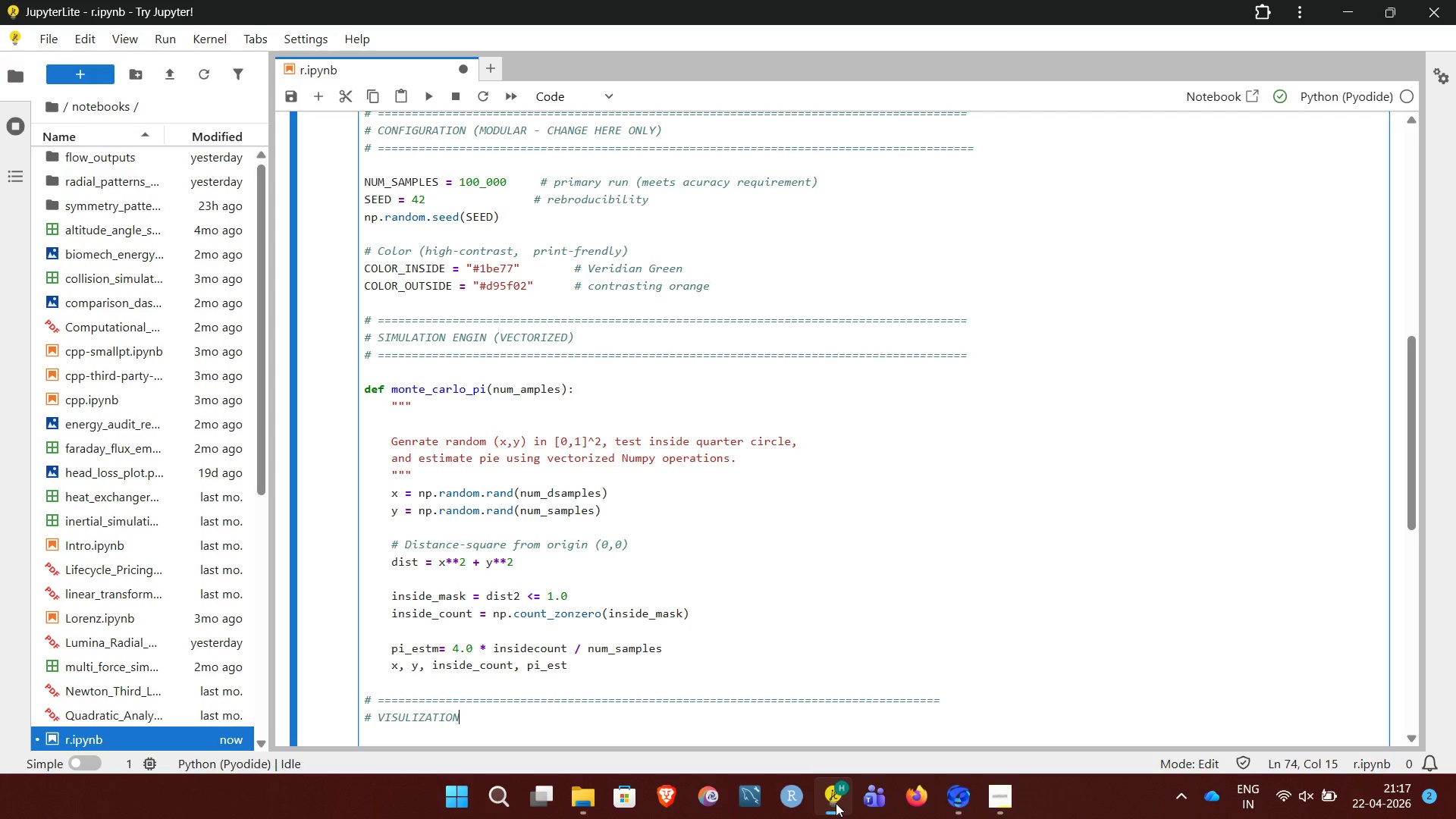 
wait(5.2)
 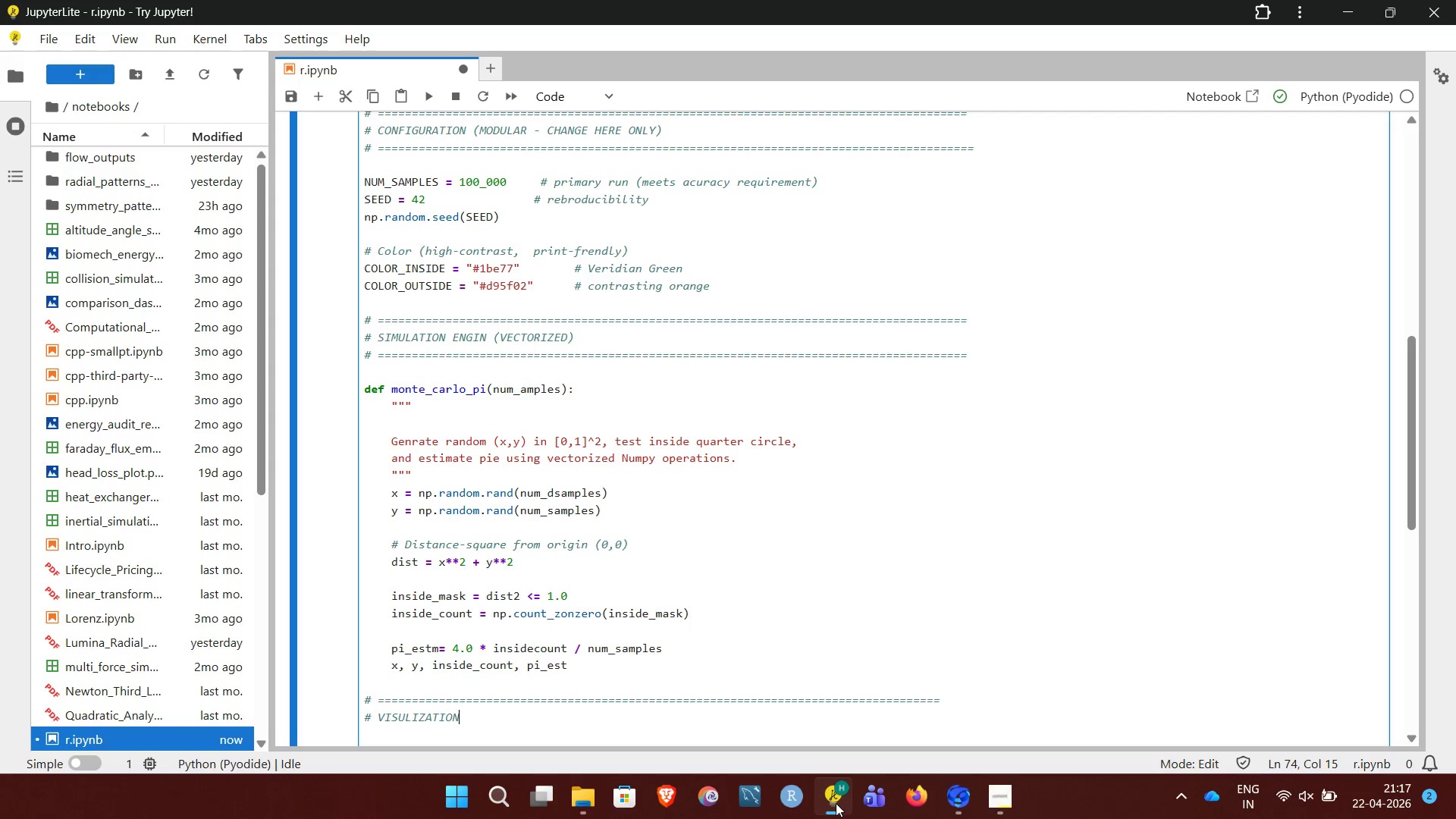 
type( (HIGH)
 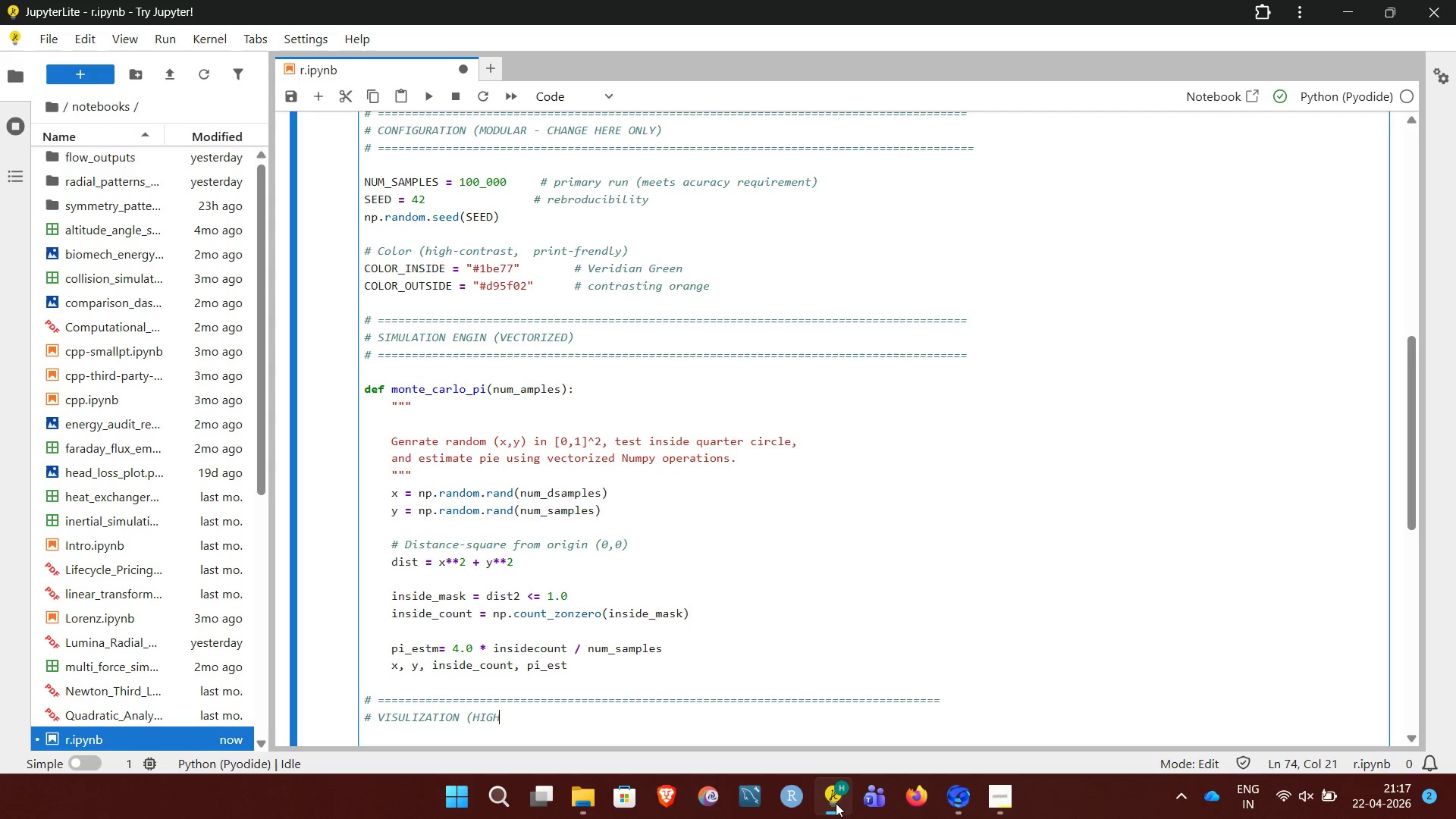 
key(Minus)
 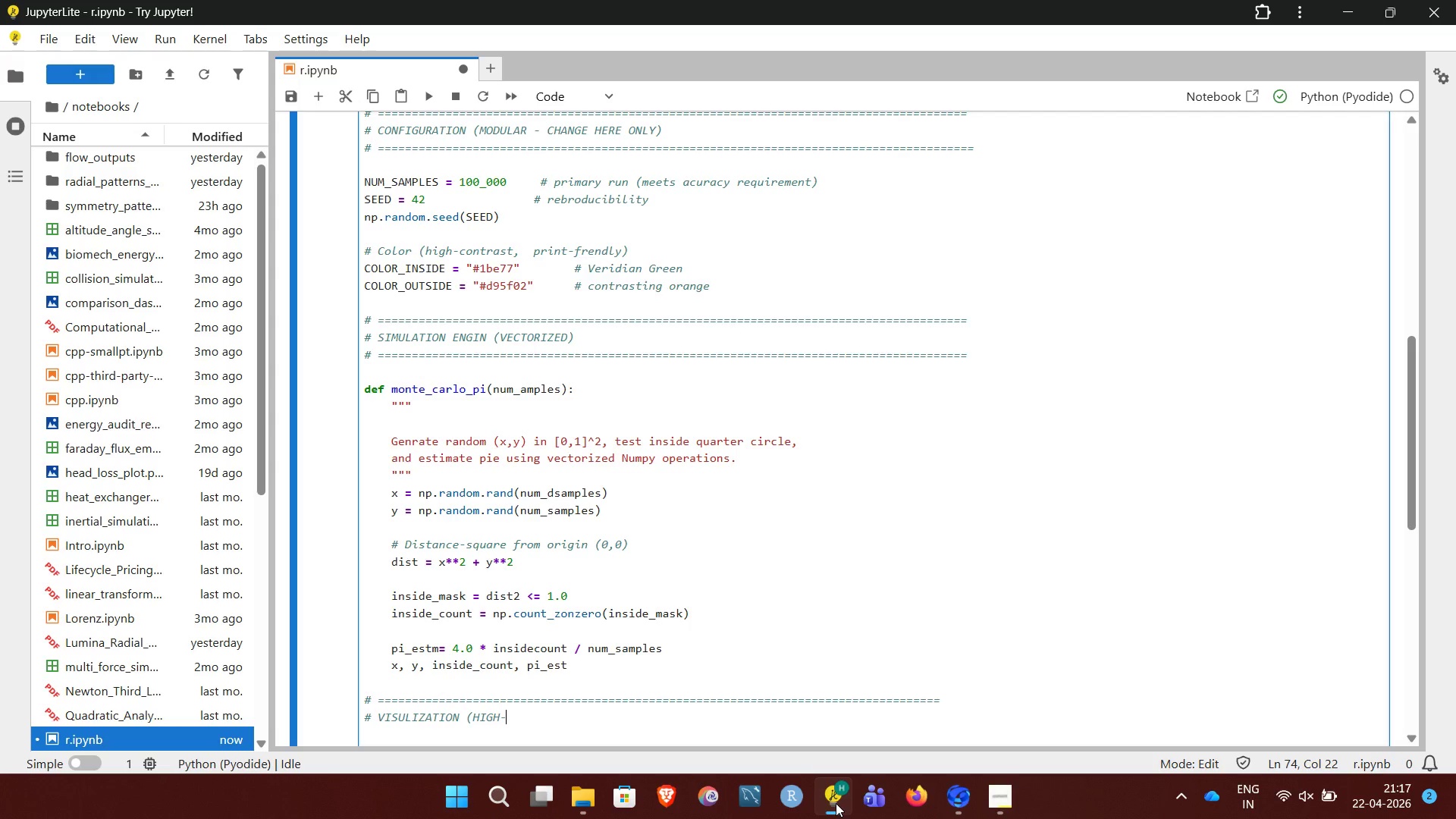 
key(F)
 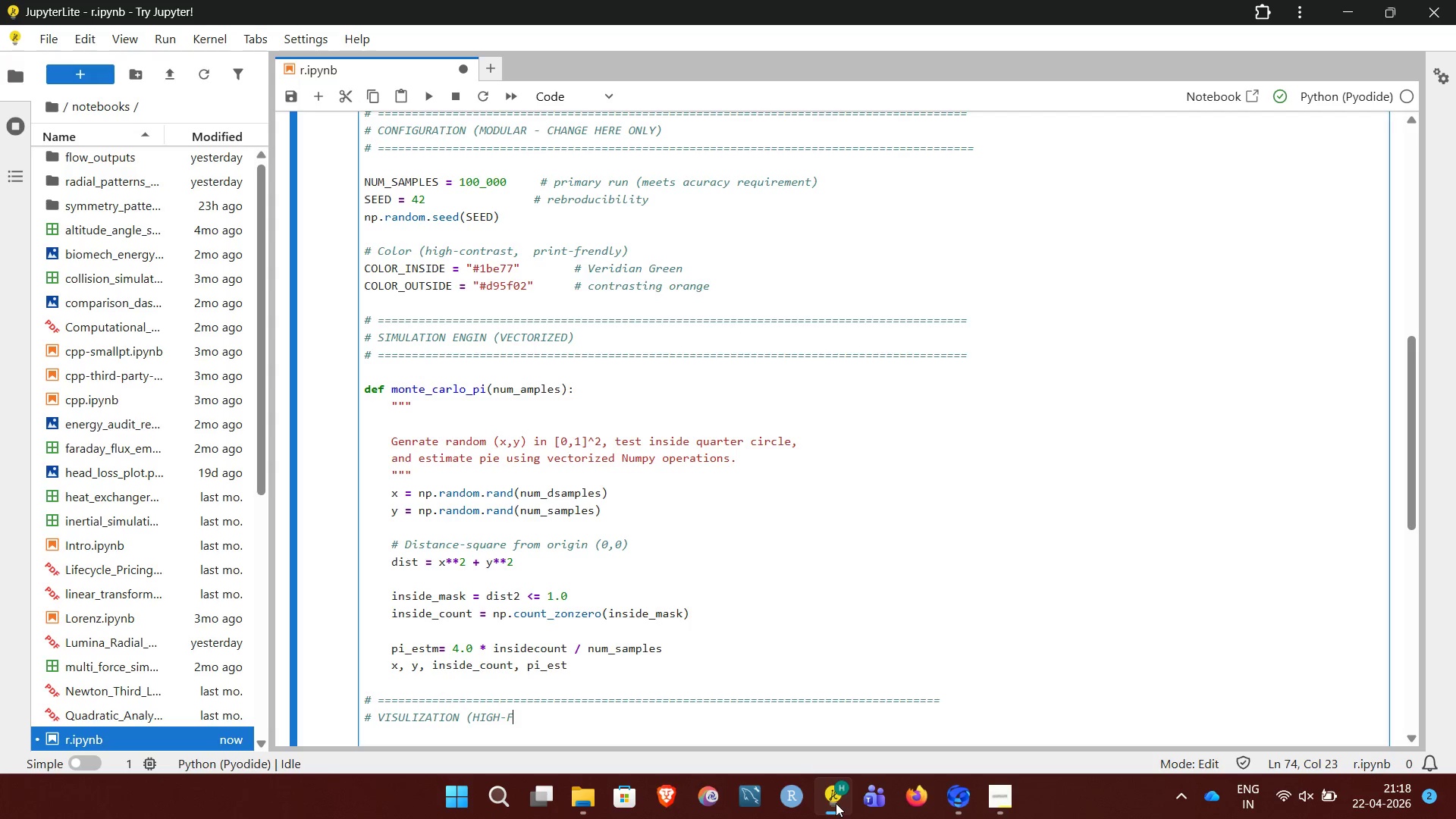 
type(IDE)
 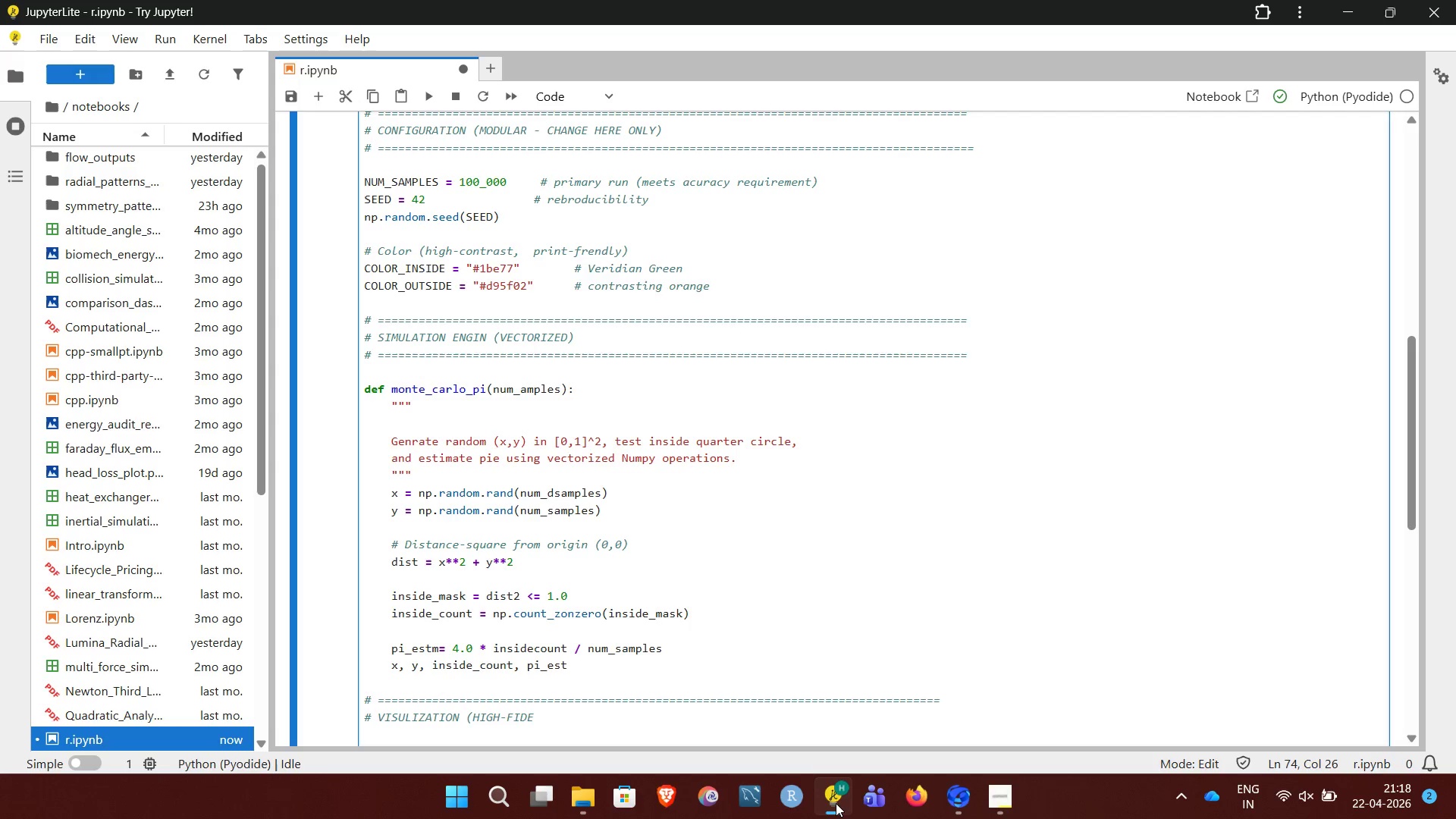 
type(LITY)
 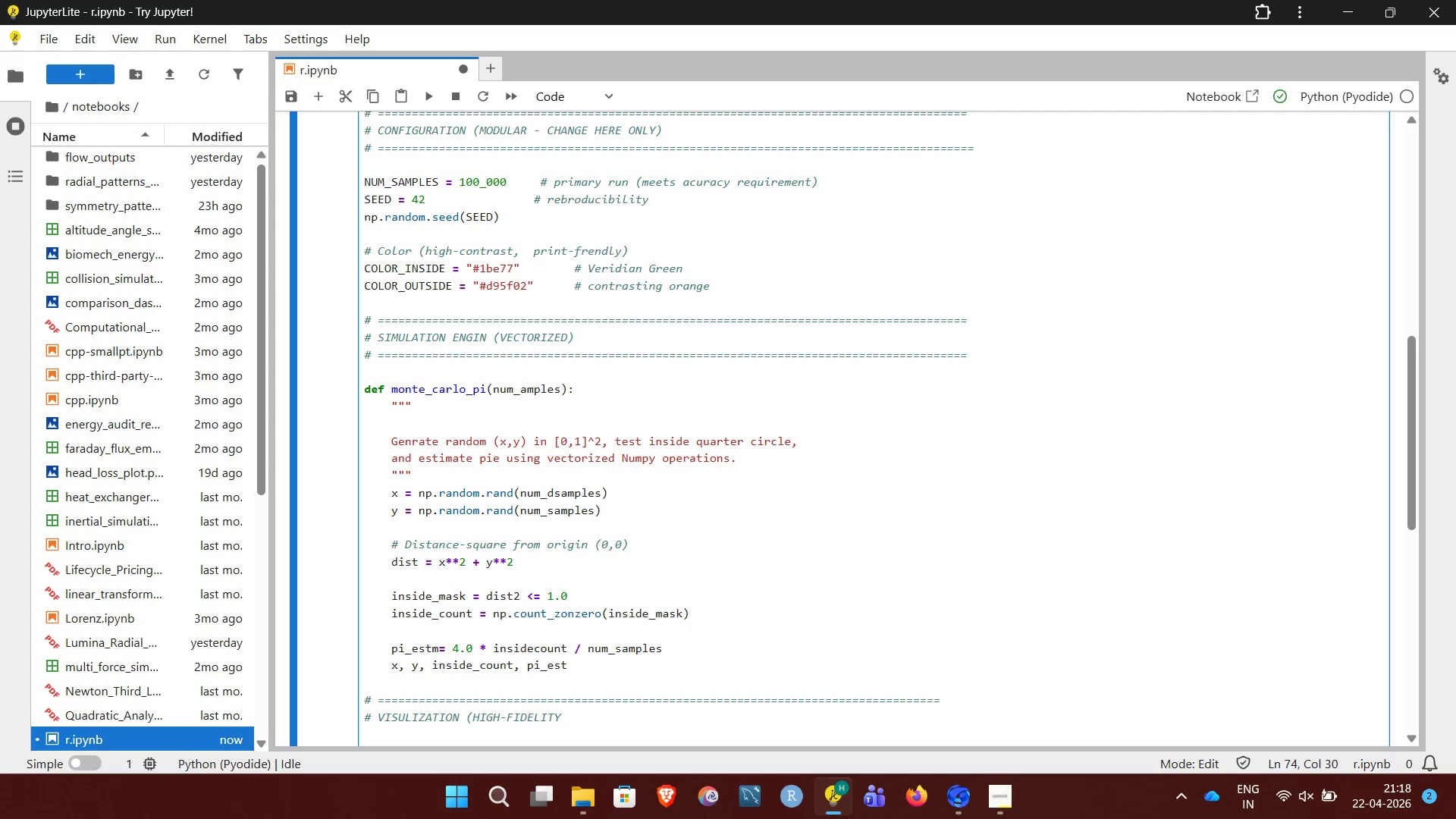 
type( A)
key(Backspace)
type(SCATTER)
key(NumpadEnter)
type(# )
 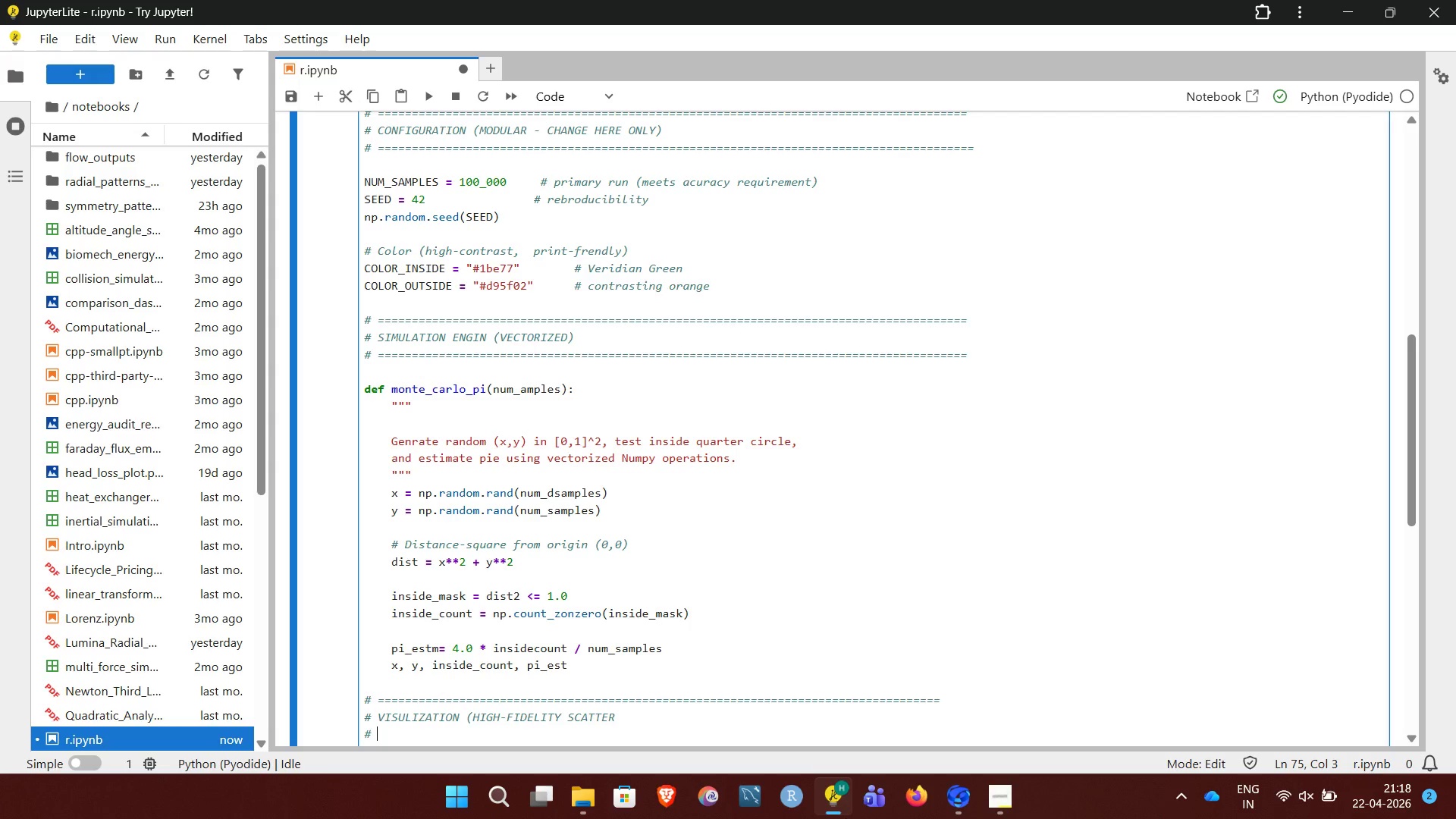 
hold_key(key=Minus, duration=0.72)
 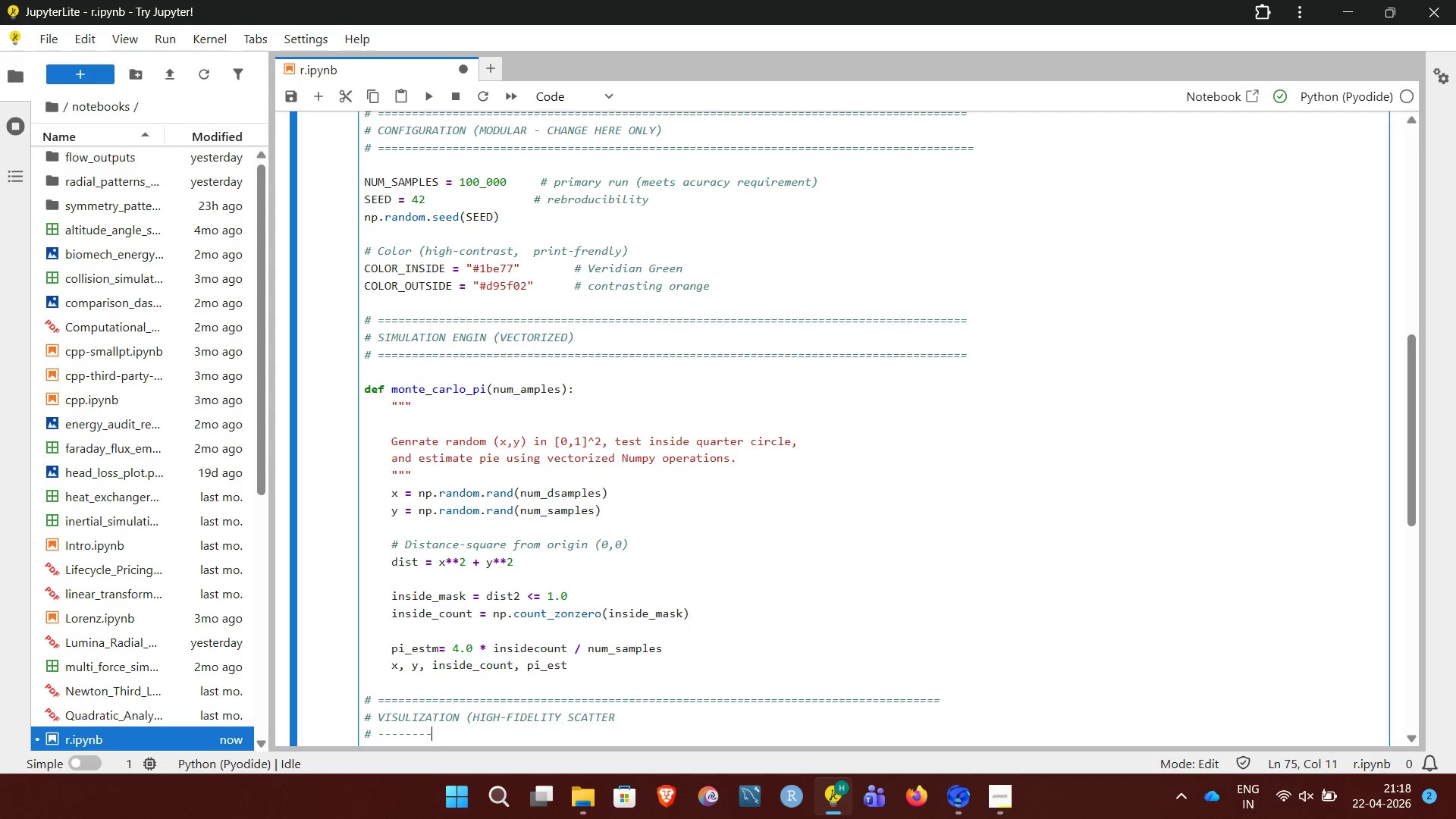 
hold_key(key=Backspace, duration=0.55)
 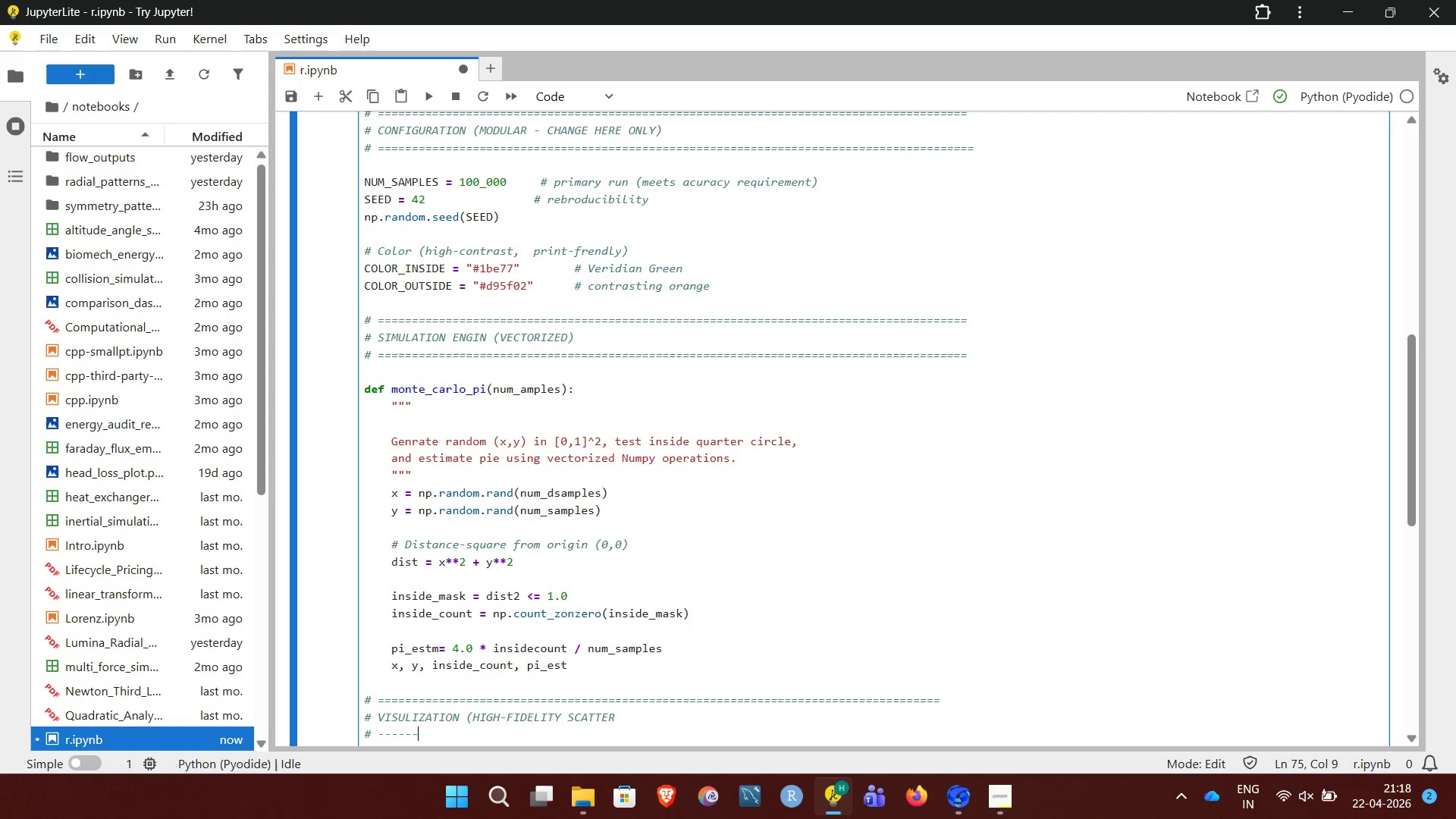 
key(Backspace)
 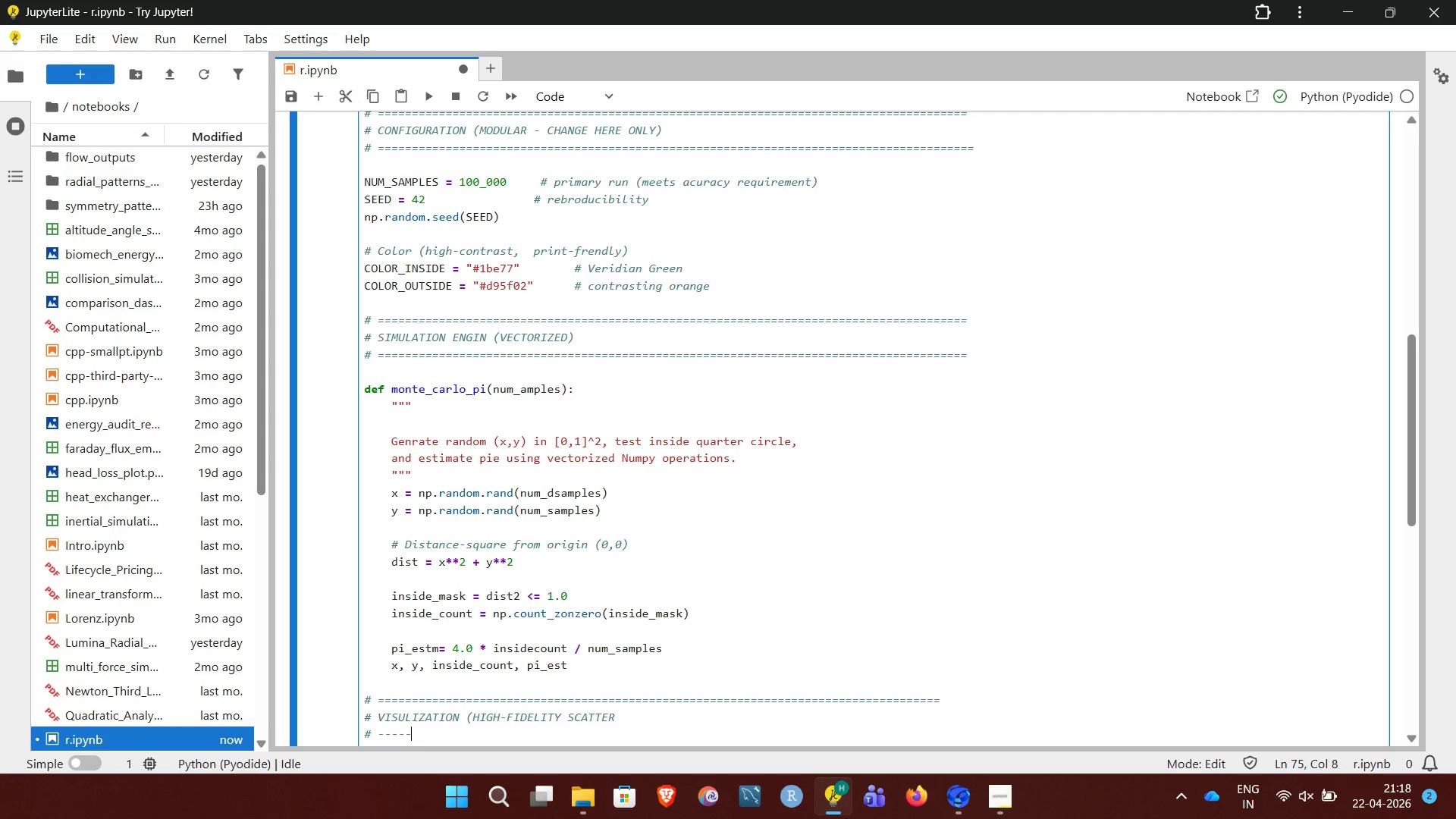 
hold_key(key=Backspace, duration=0.59)
 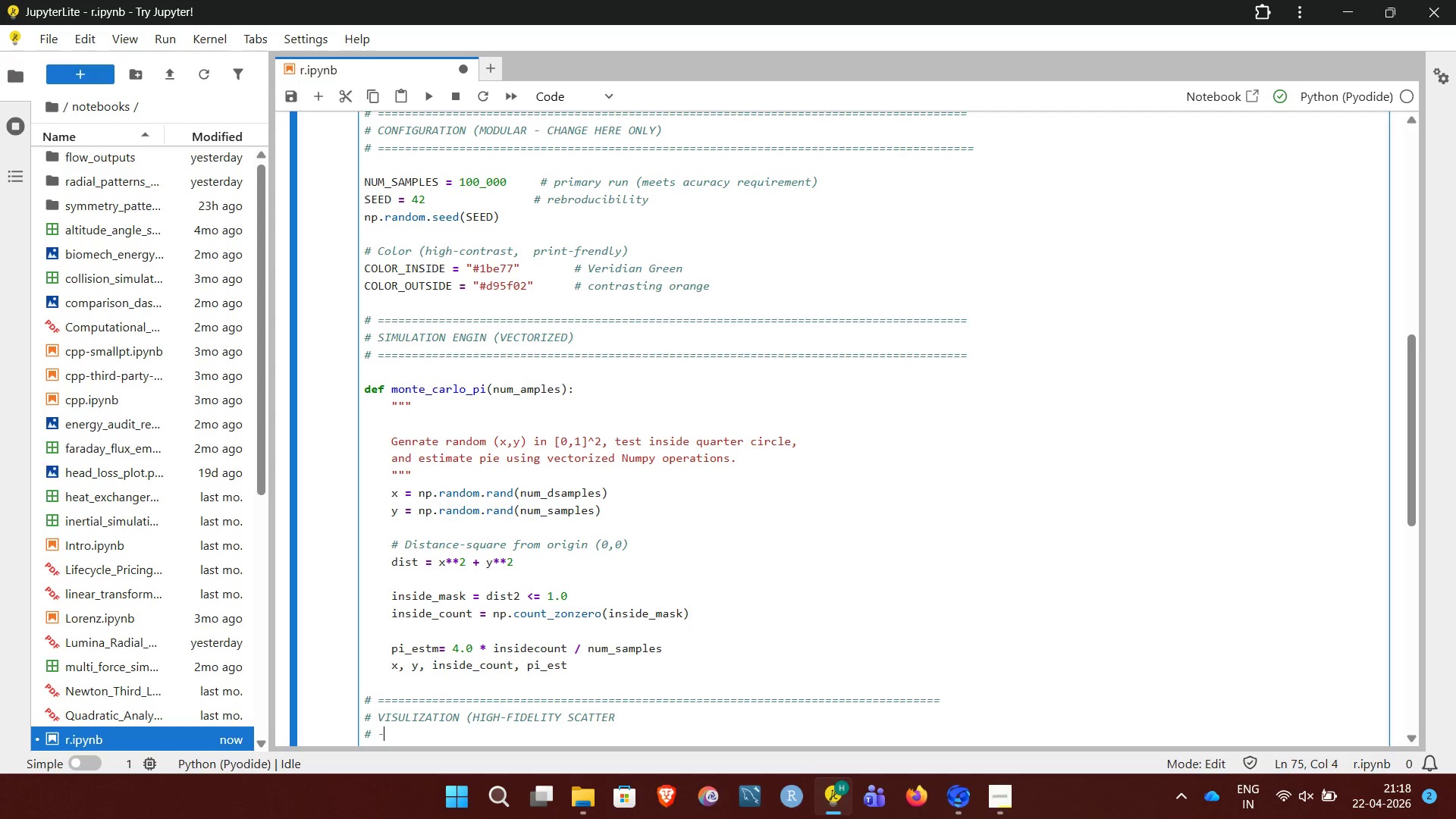 
key(Backspace)
 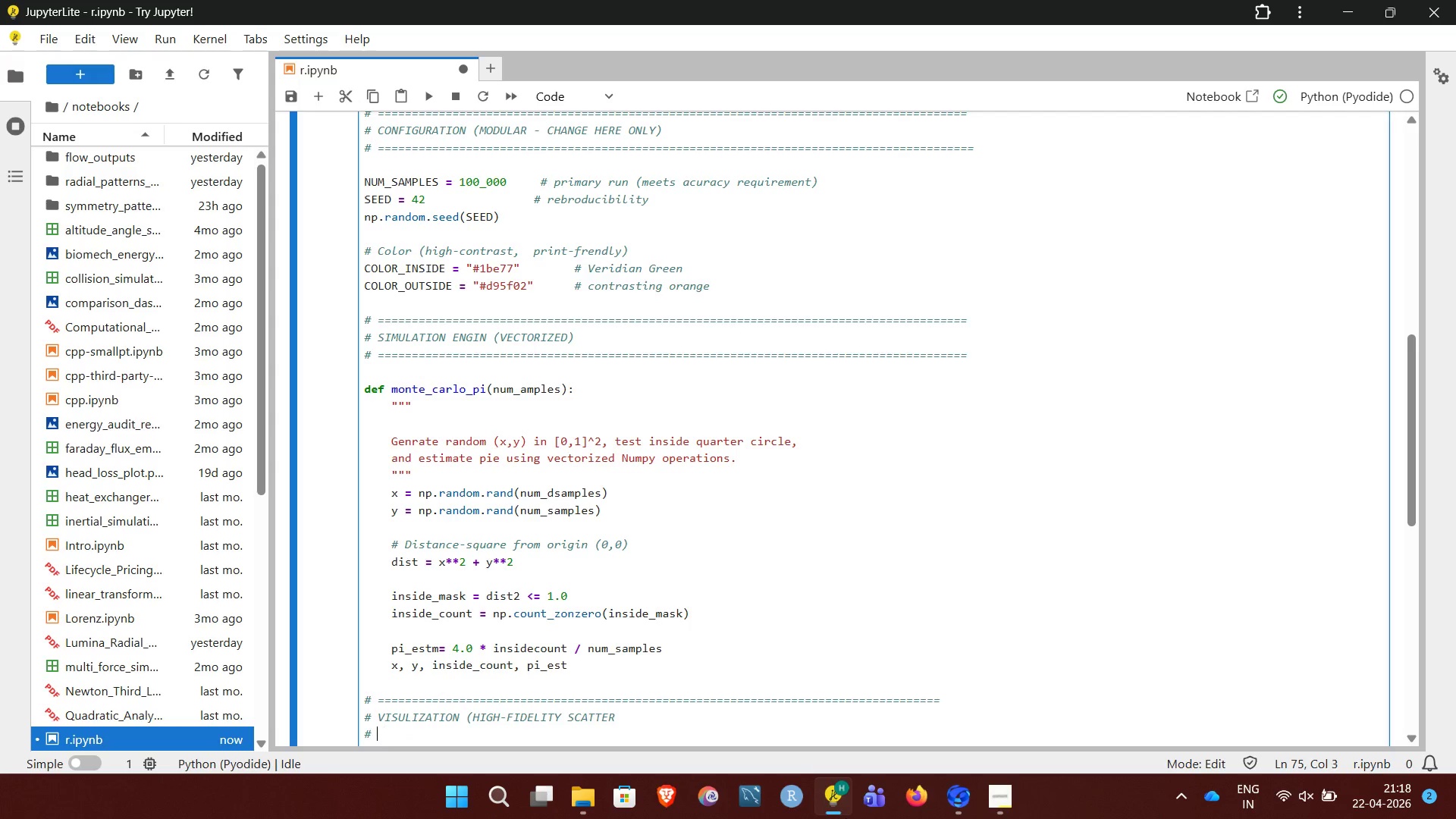 
key(Backspace)
 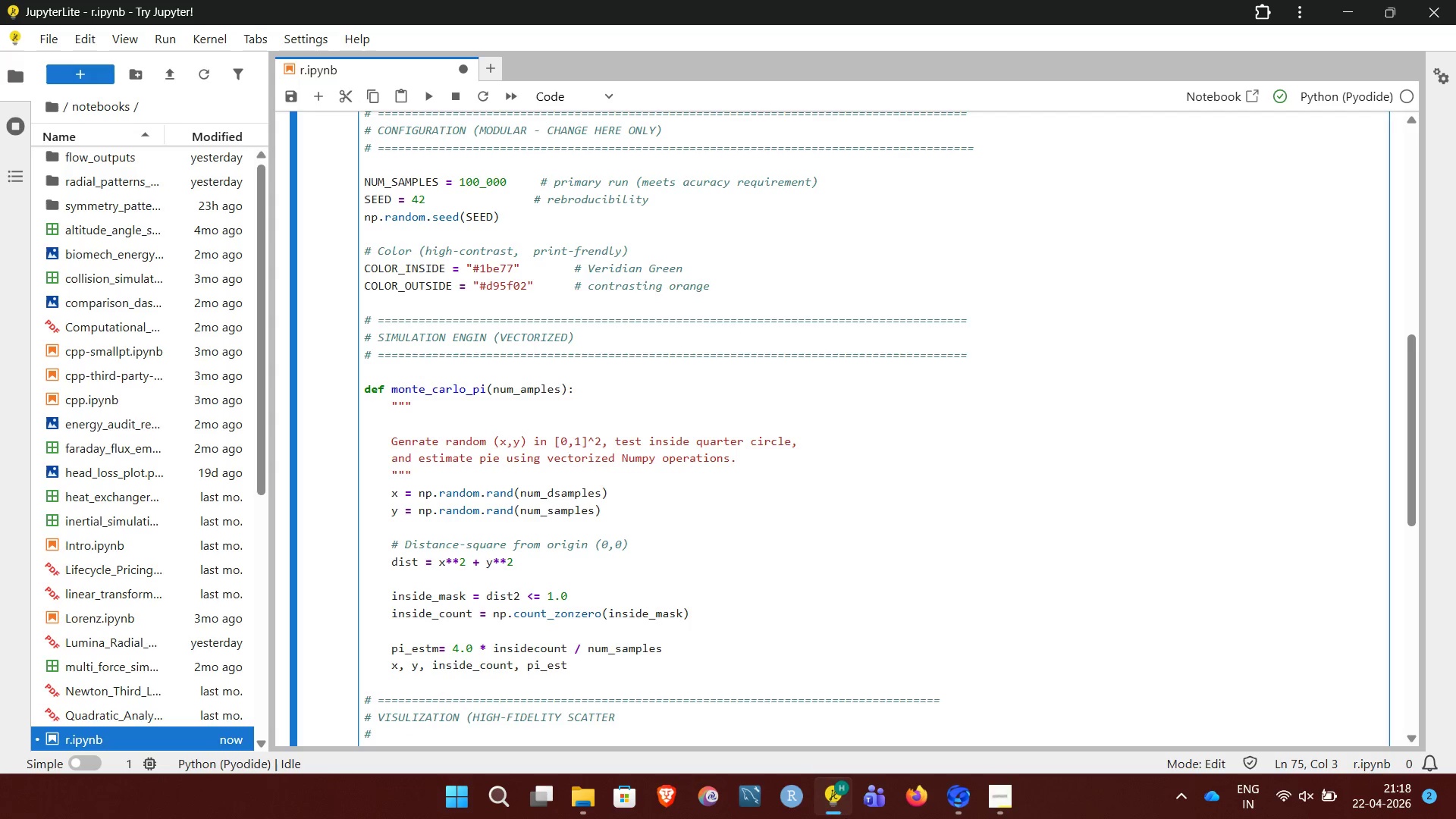 
hold_key(key=Equal, duration=1.52)
 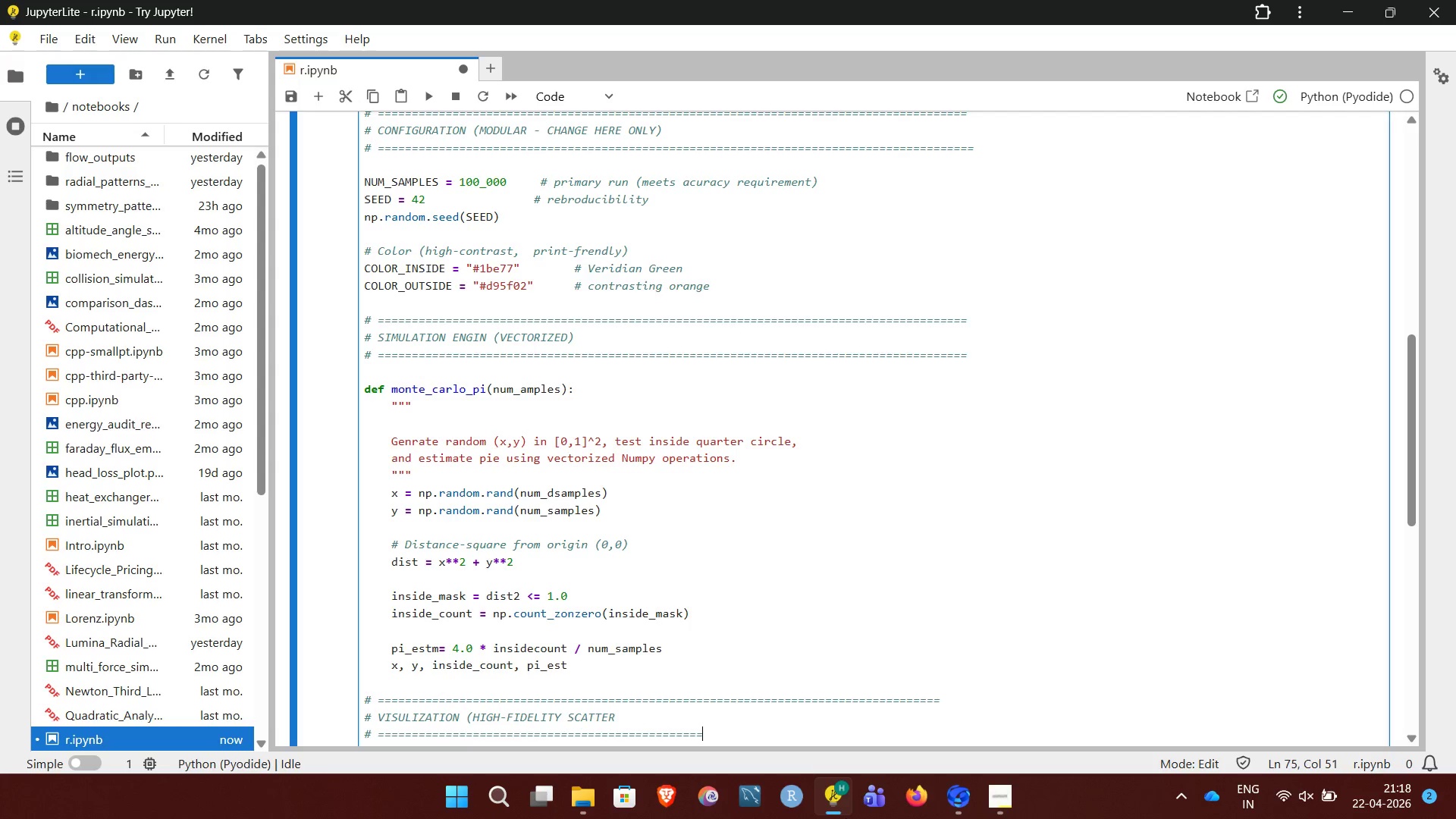 
hold_key(key=Equal, duration=0.34)
 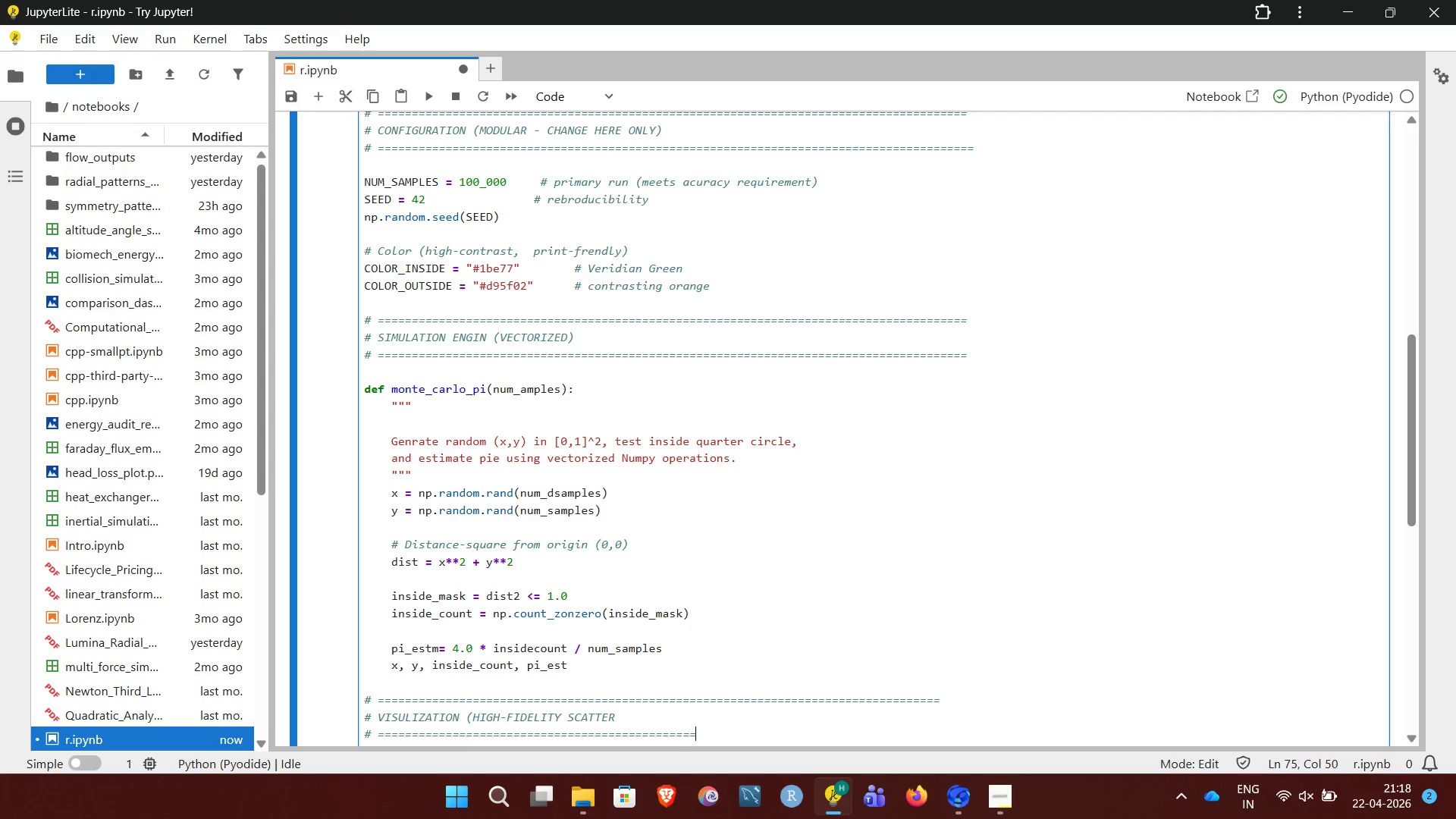 
hold_key(key=Equal, duration=0.88)
 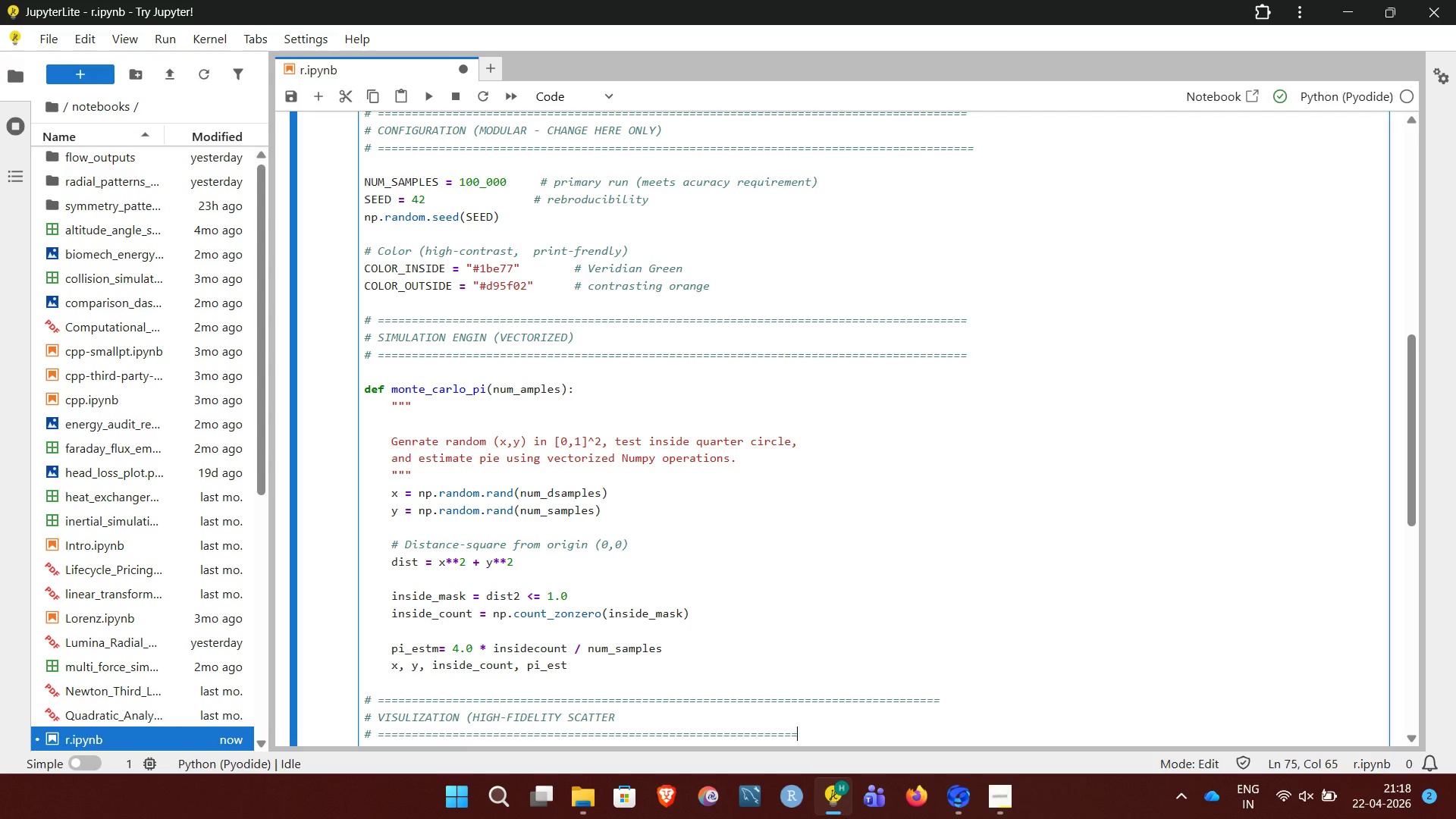 
hold_key(key=Equal, duration=1.22)
 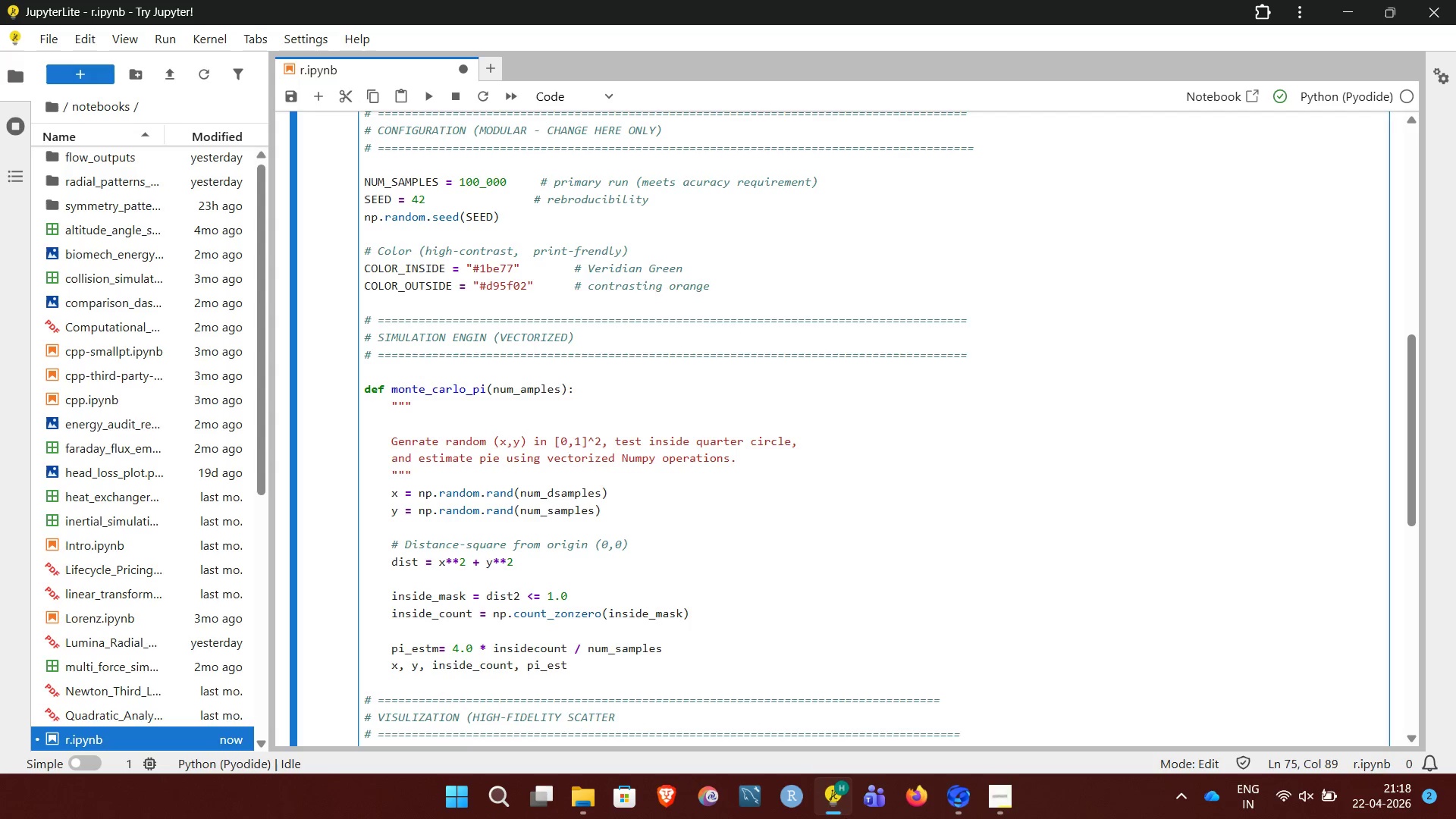 
key(Backspace)
key(Backspace)
key(Backspace)
type(+)
key(Backspace)
key(NumpadEnter)
key(NumpadEnter)
type(DEF)
 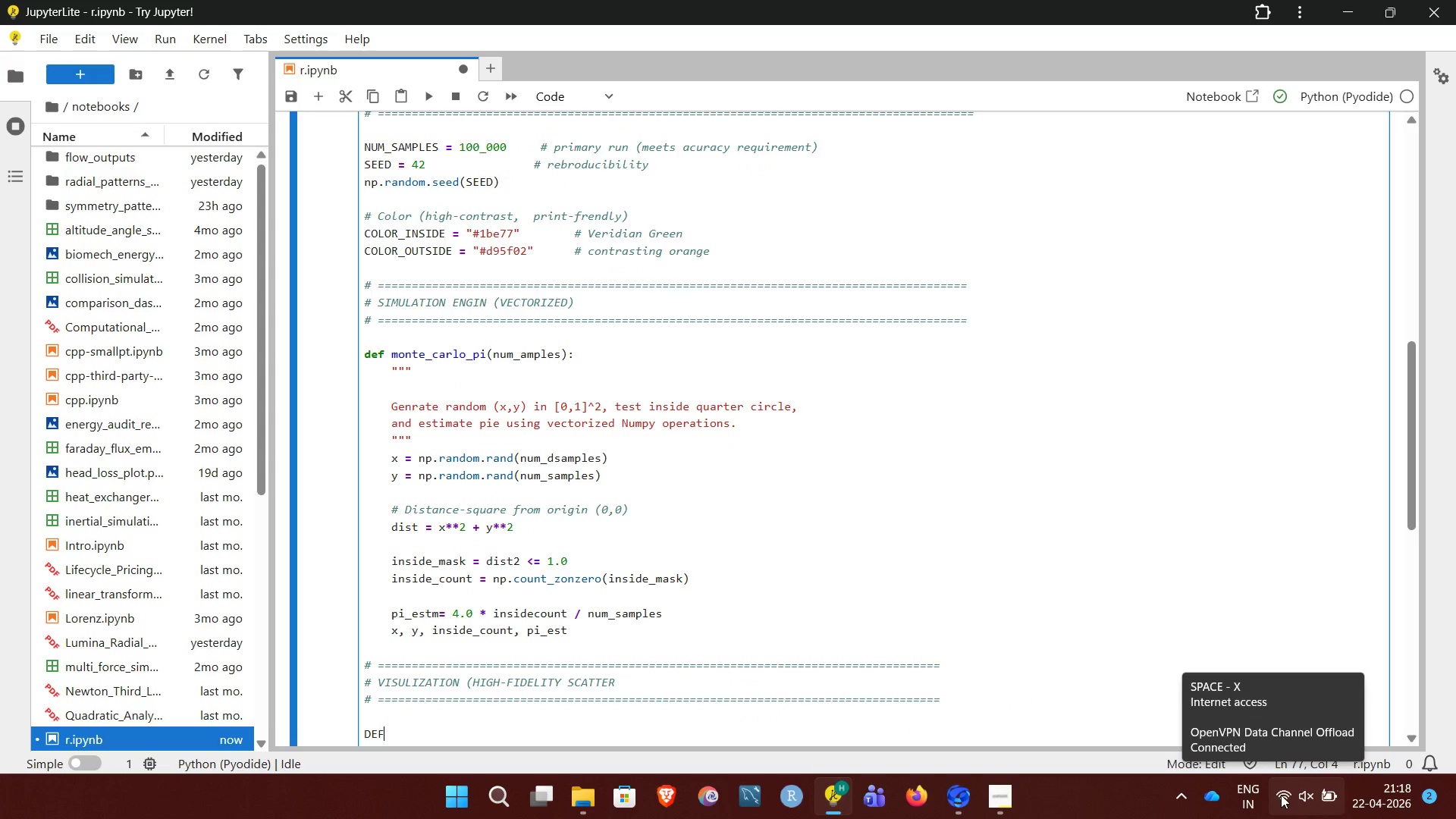 
wait(10.3)
 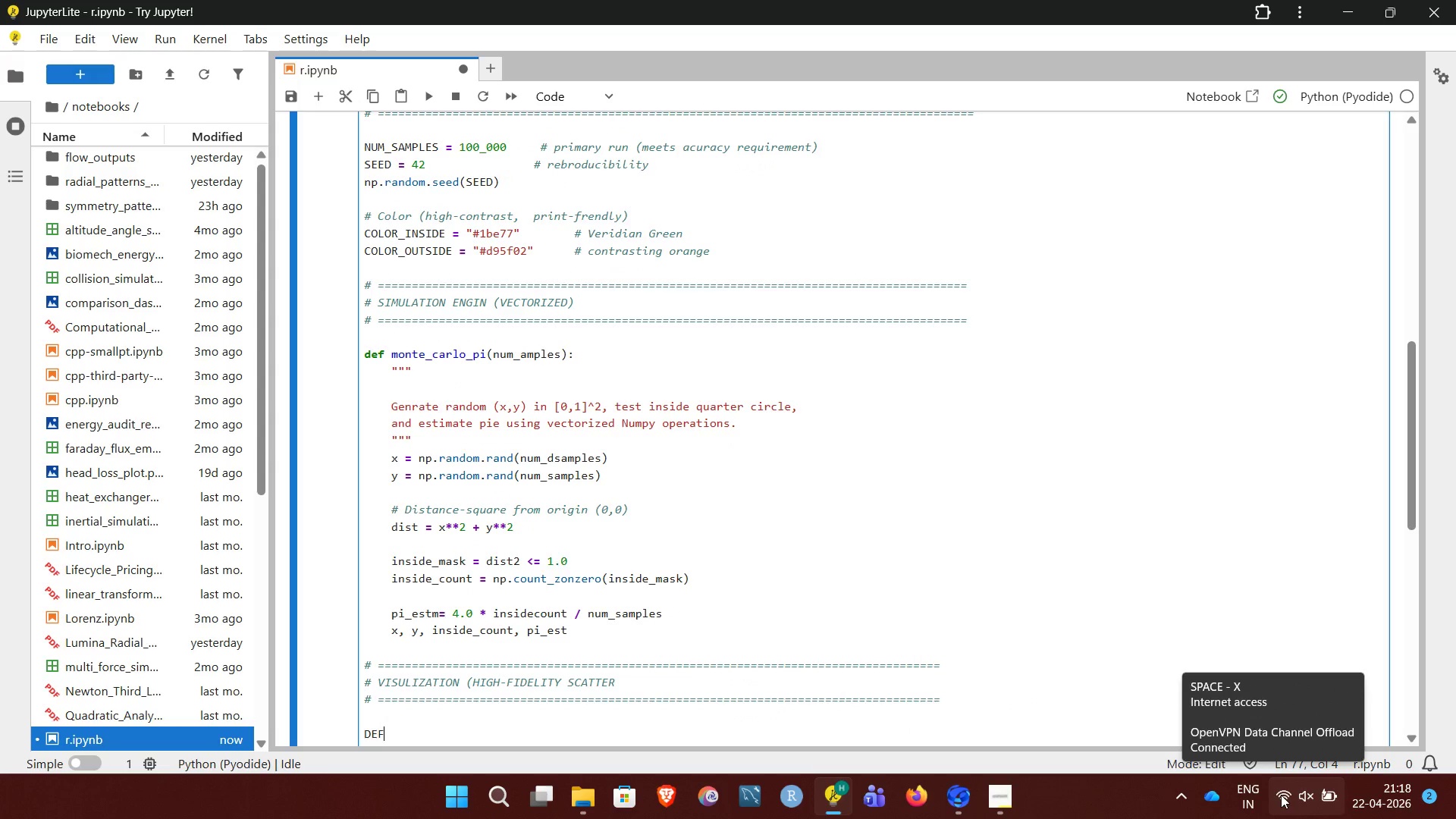 
key(Backspace)
key(Backspace)
key(Backspace)
type(def plot)
 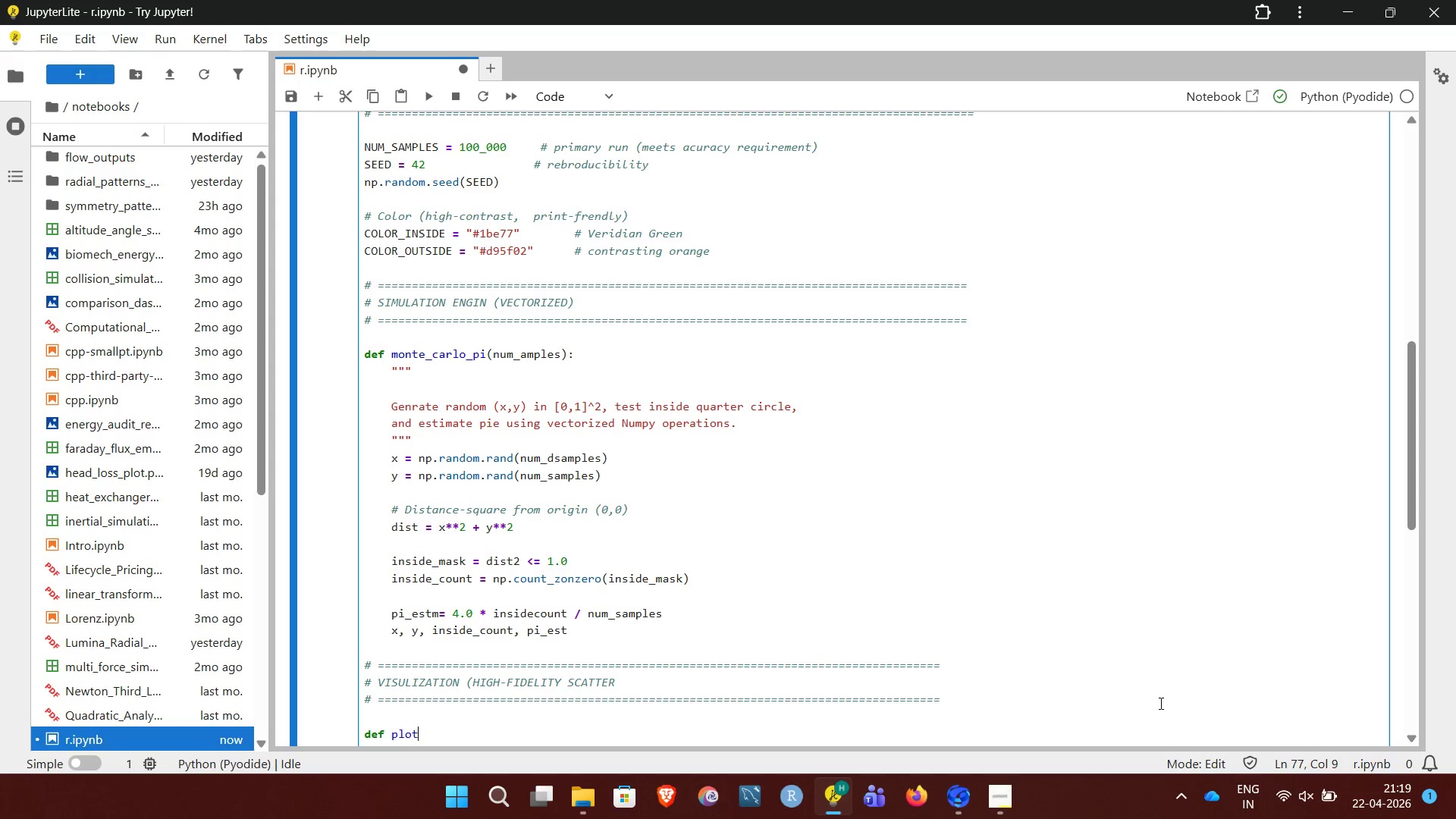 
type(_point)
 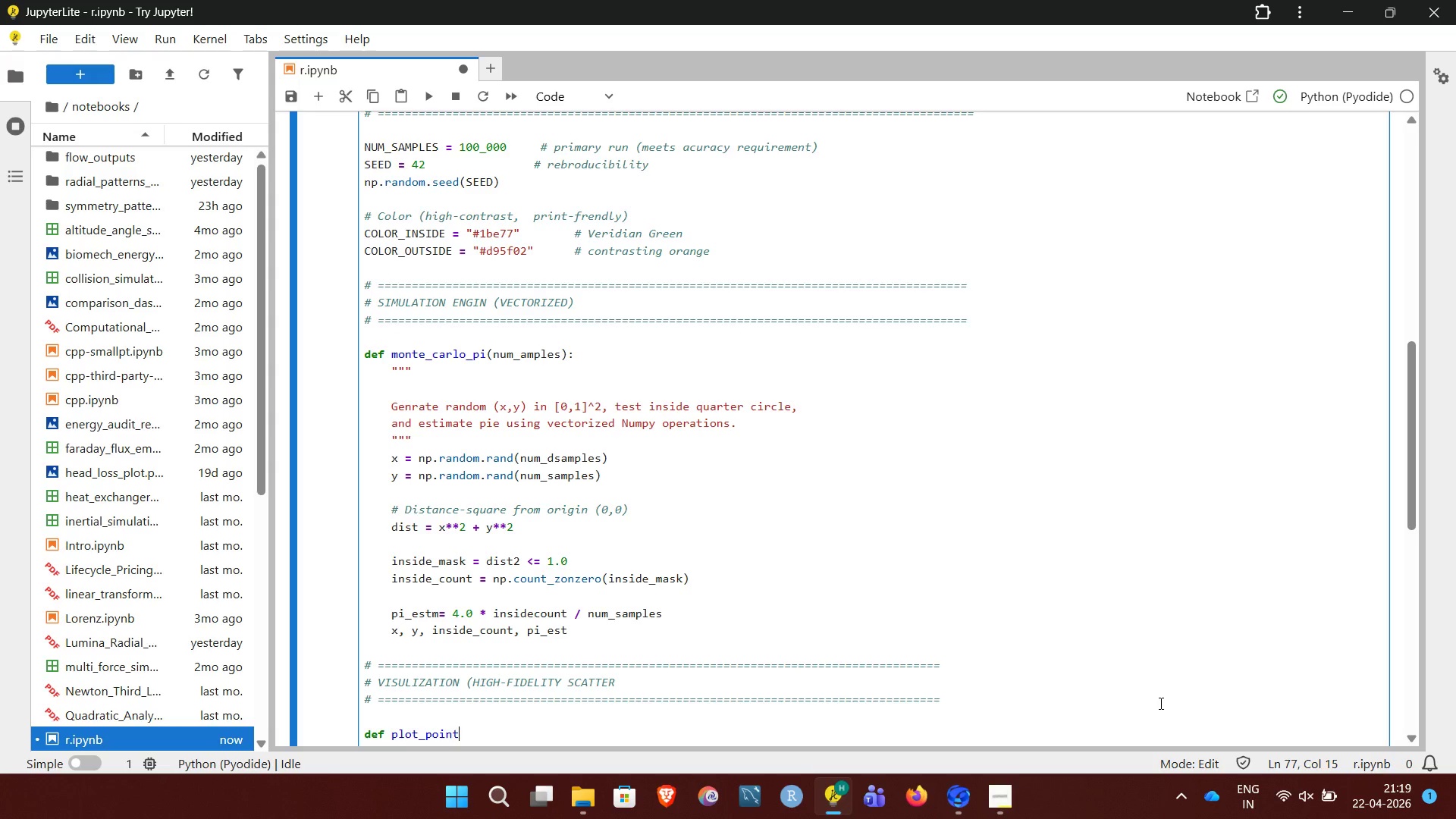 
wait(9.09)
 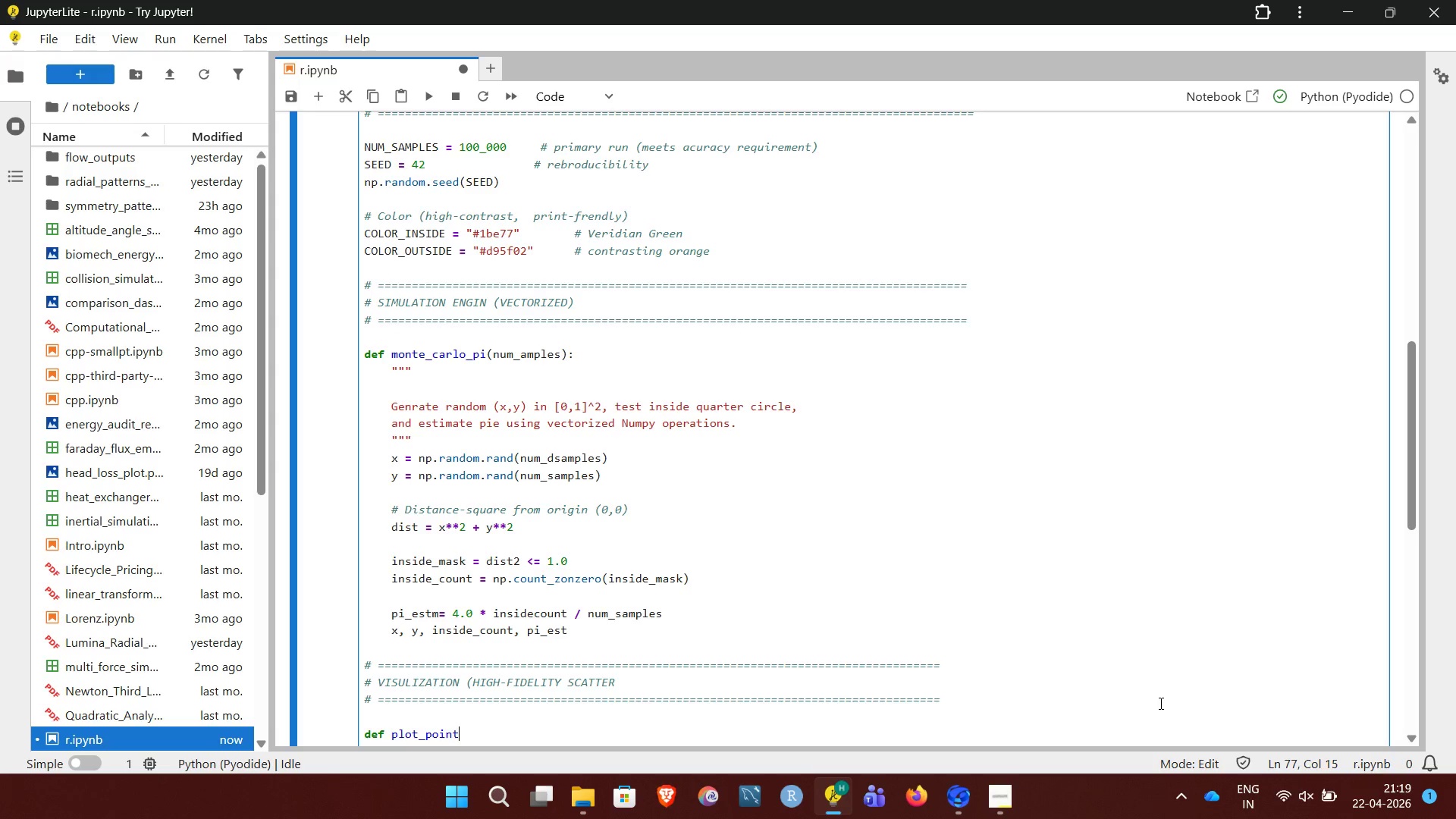 
type((x, y, inside)
 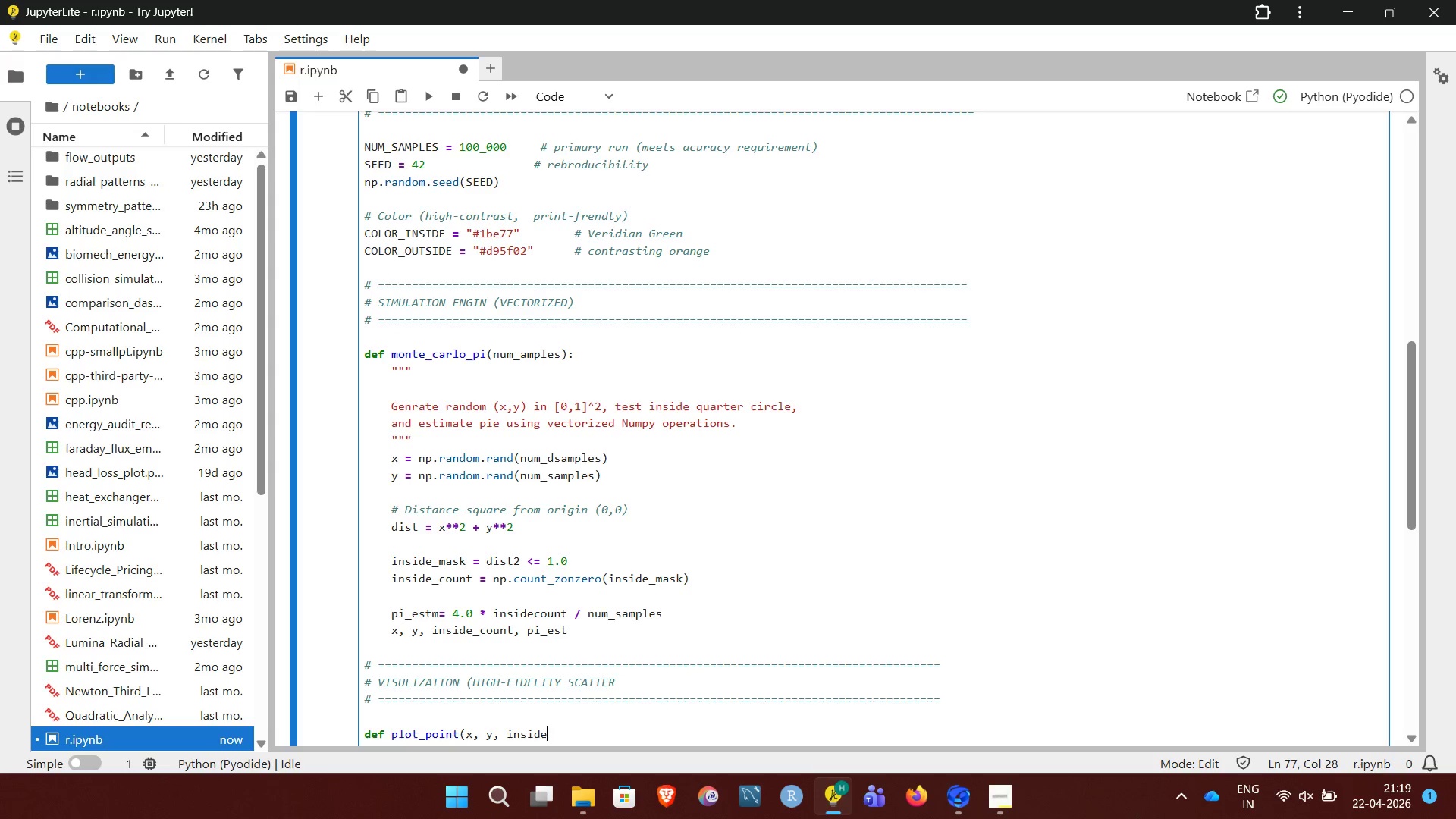 
type(_mast,title, max)
 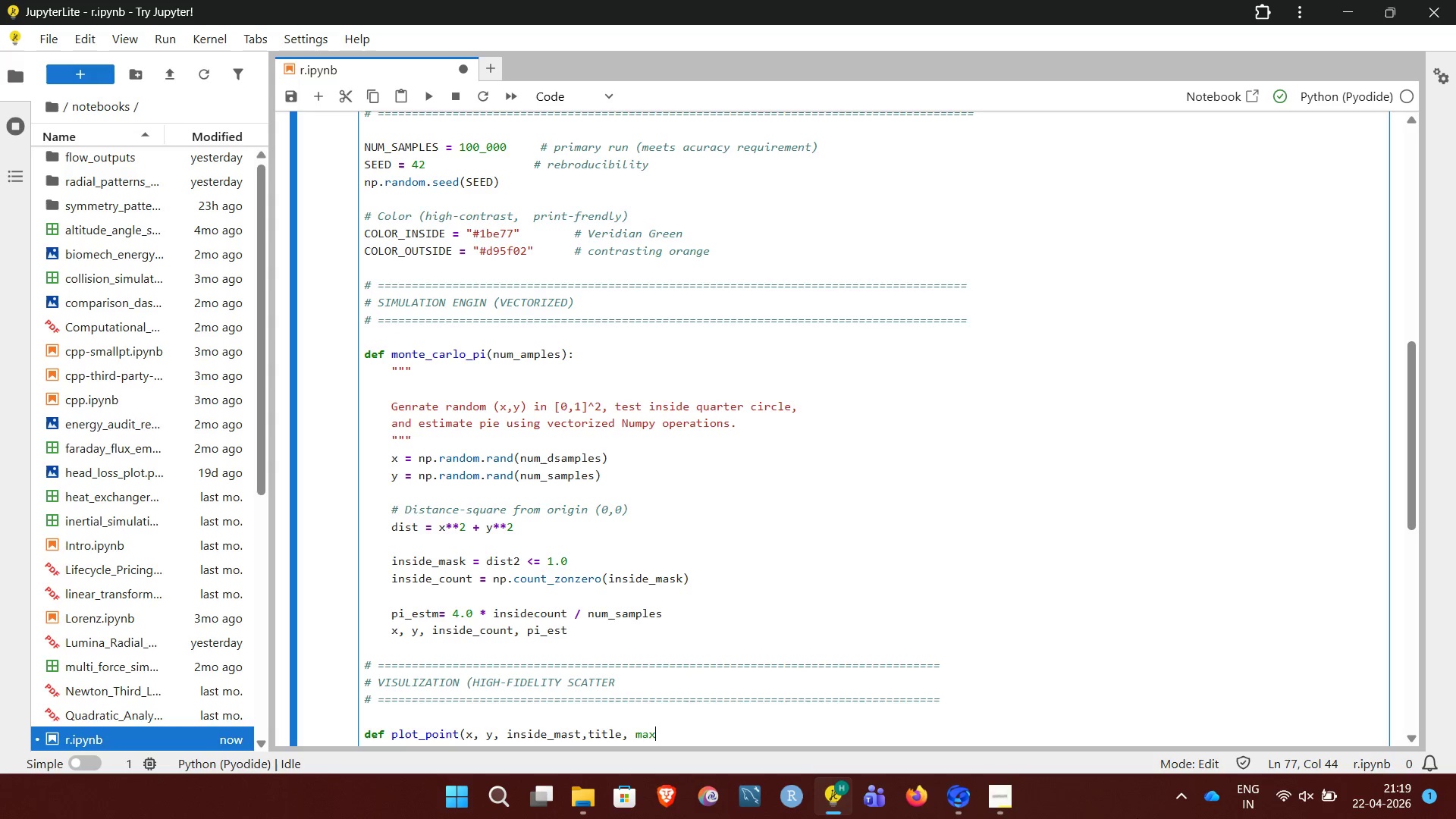 
wait(6.88)
 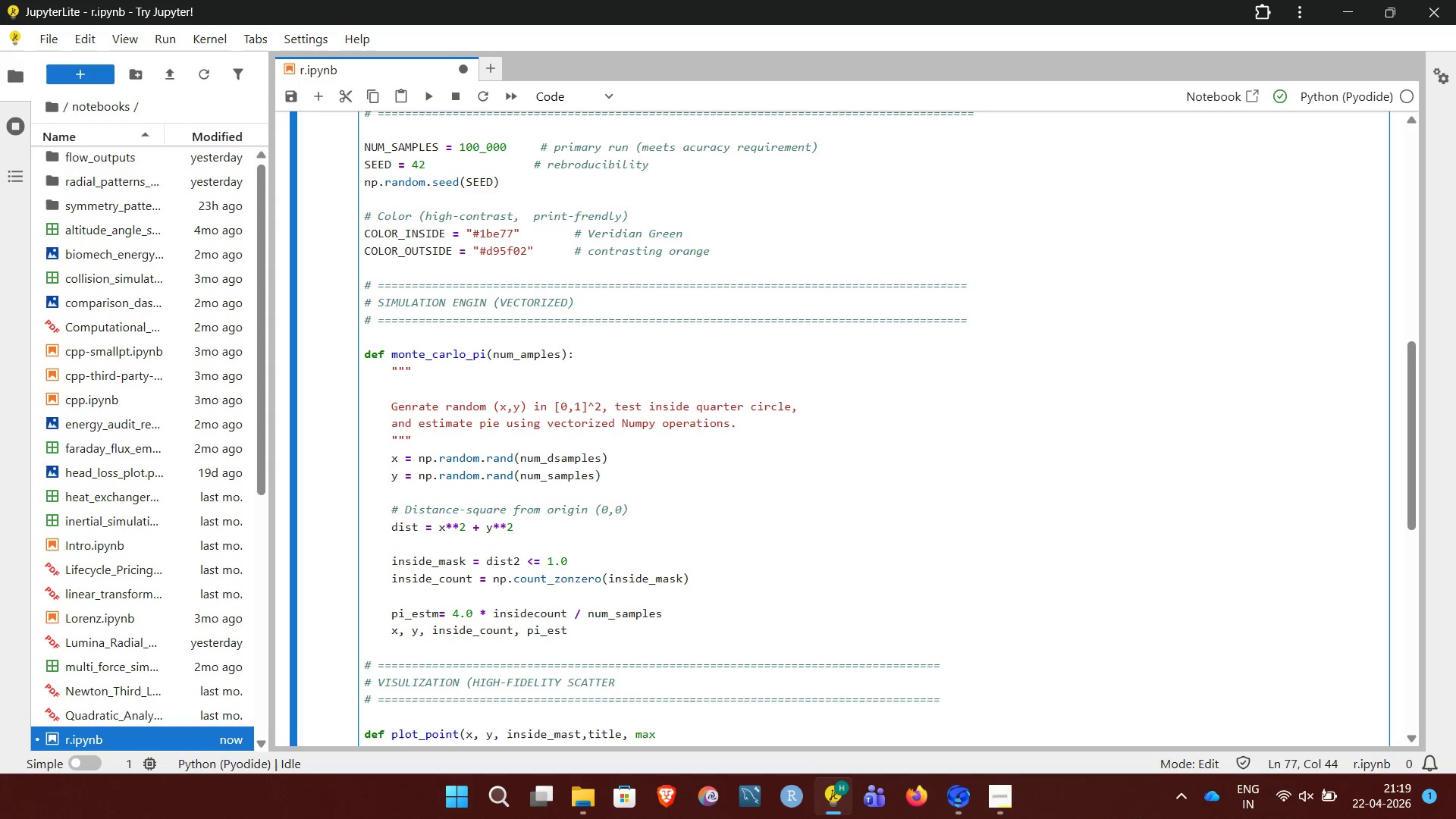 
type(_point)
 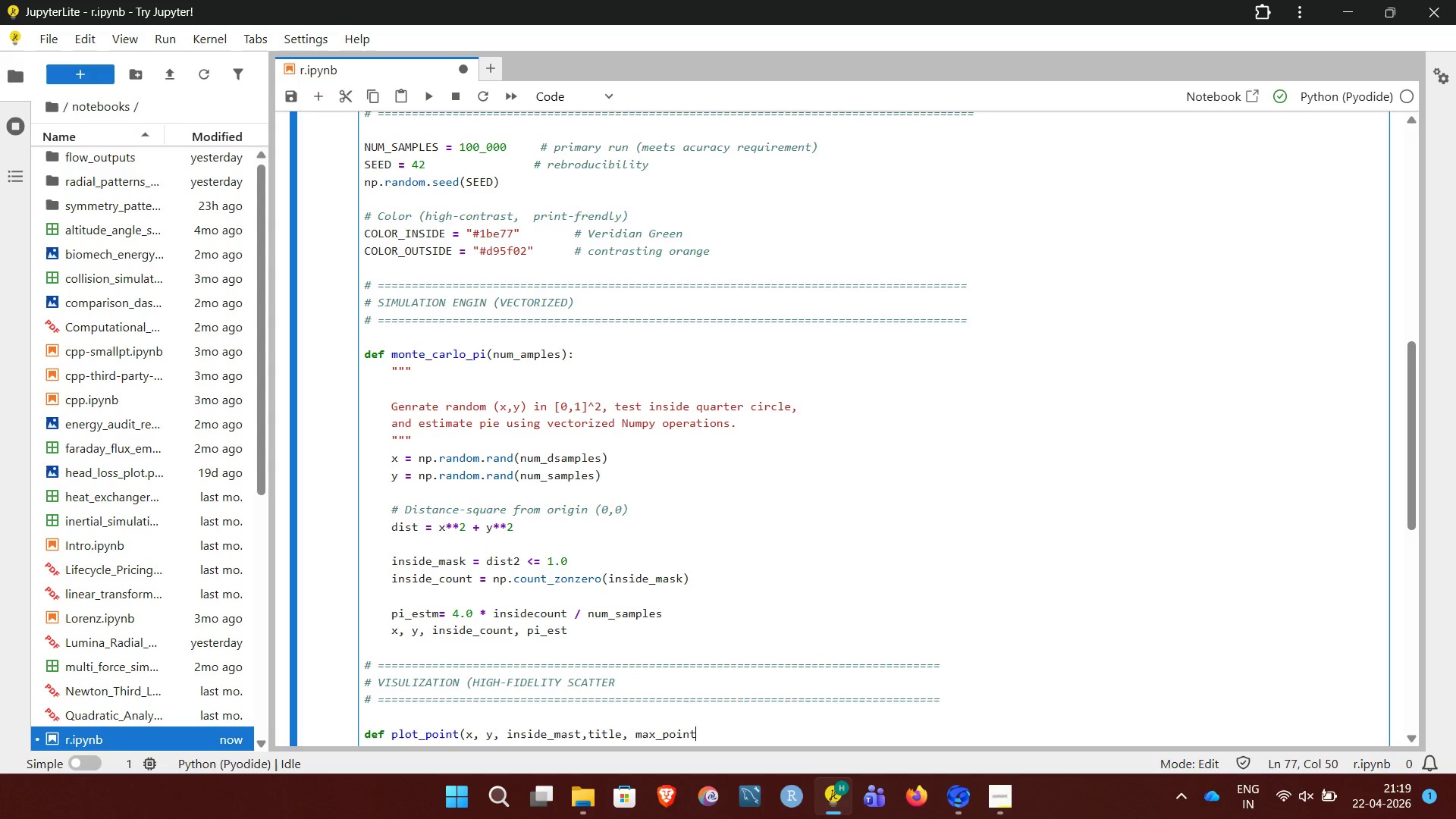 
key(Equal)
 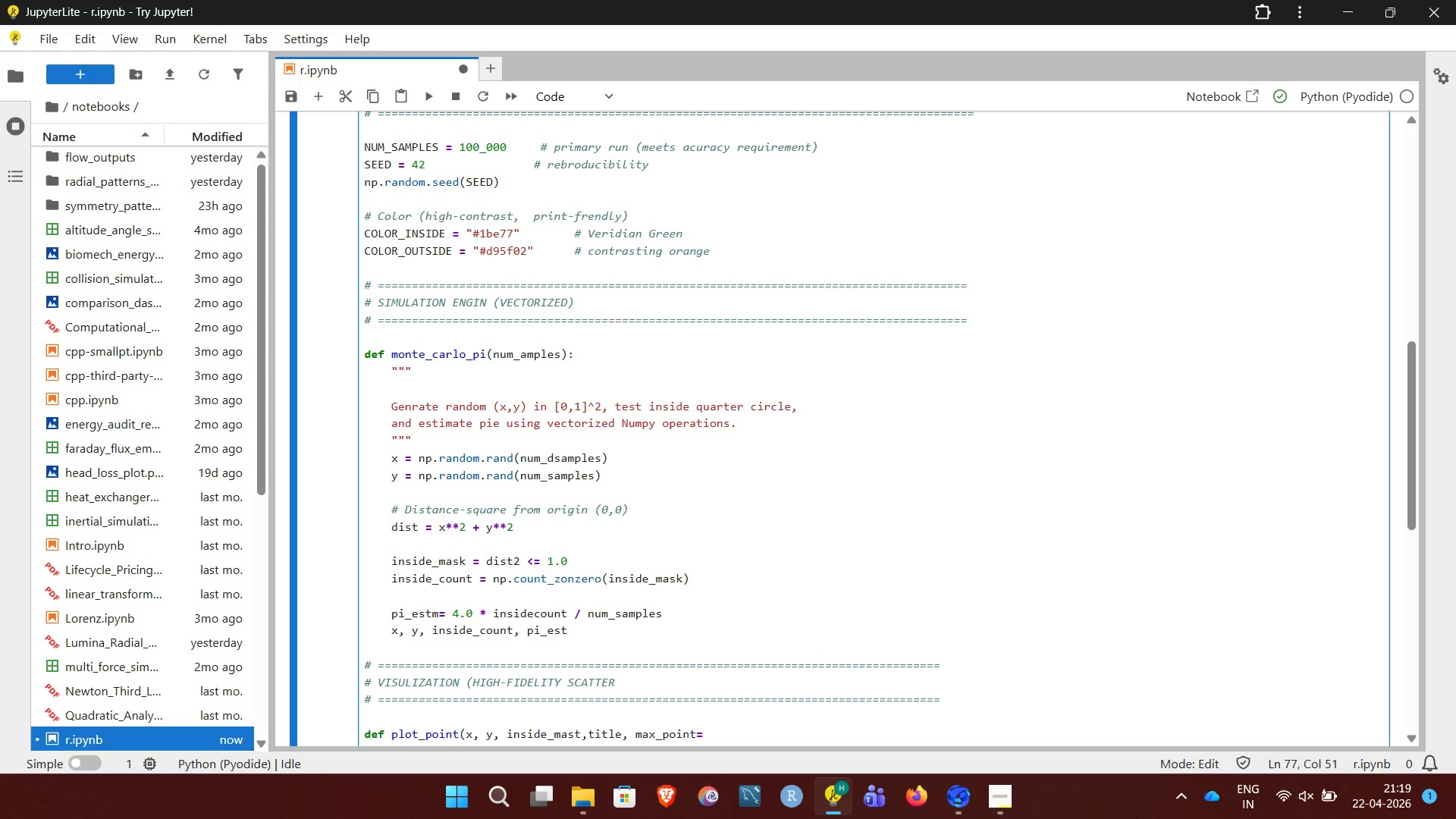 
key(2)
 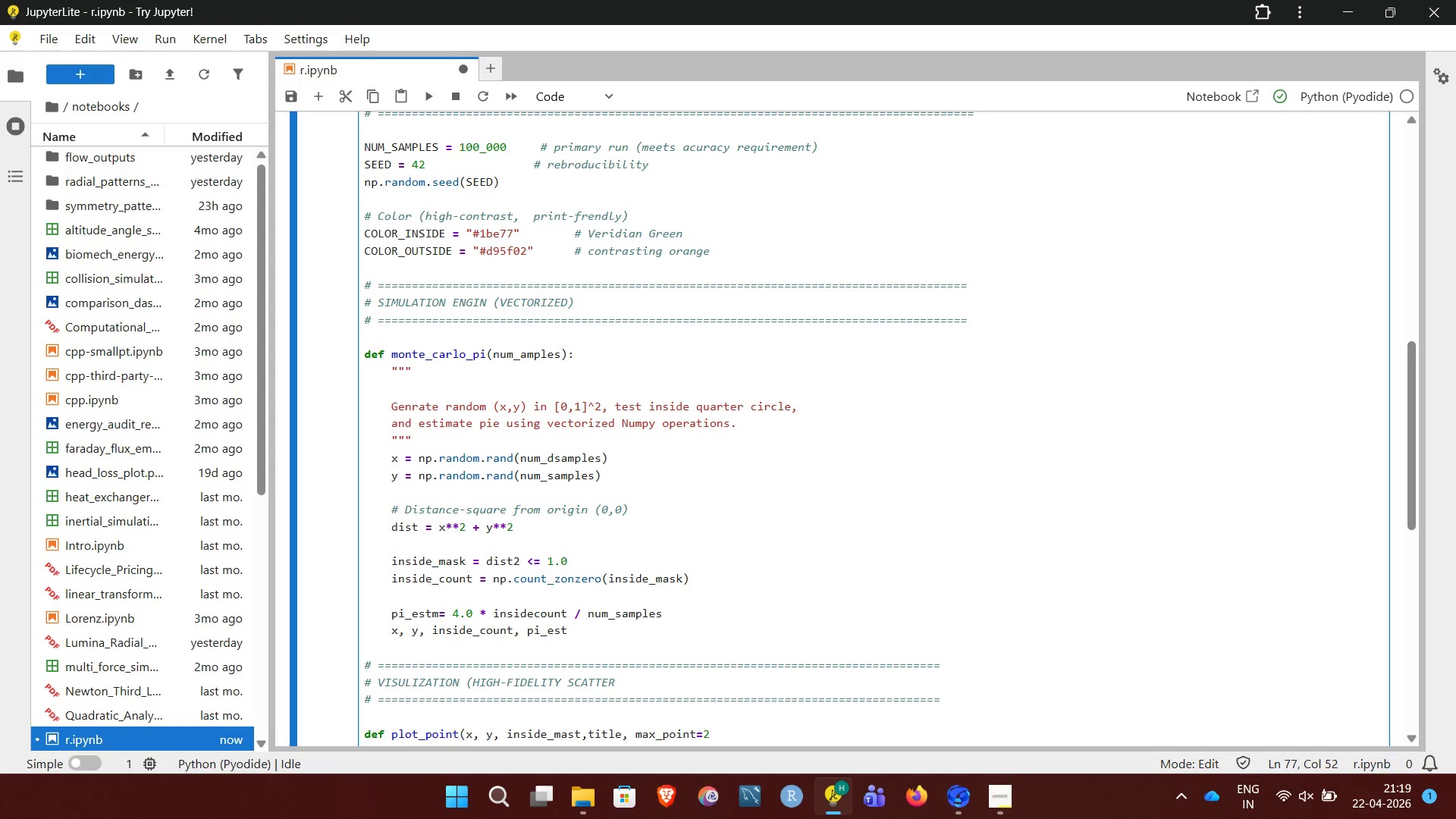 
type(0000):)
key(NumpadEnter)
key(NumpadEnter)
type(plot a subplot)
 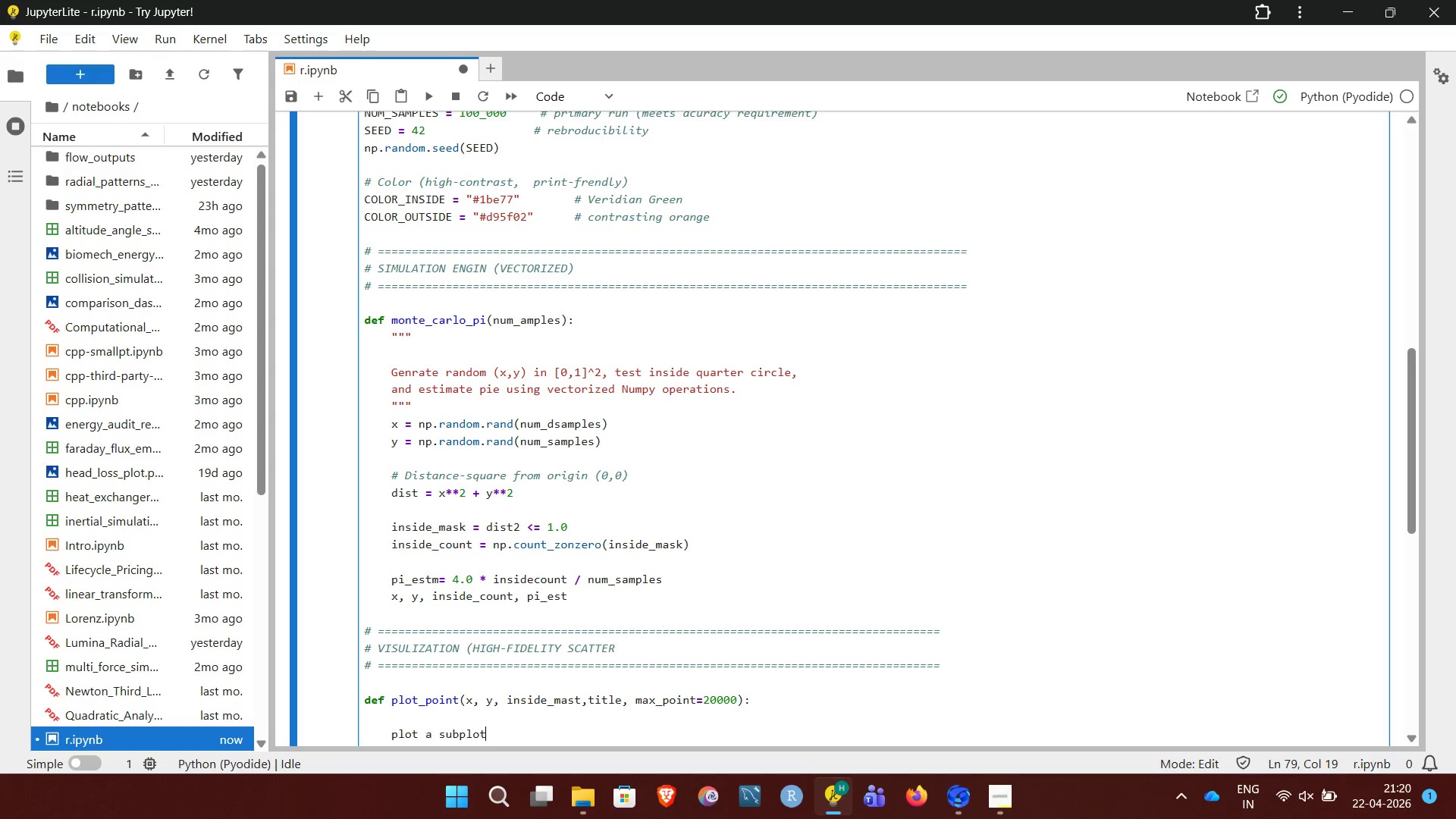 
wait(5.12)
 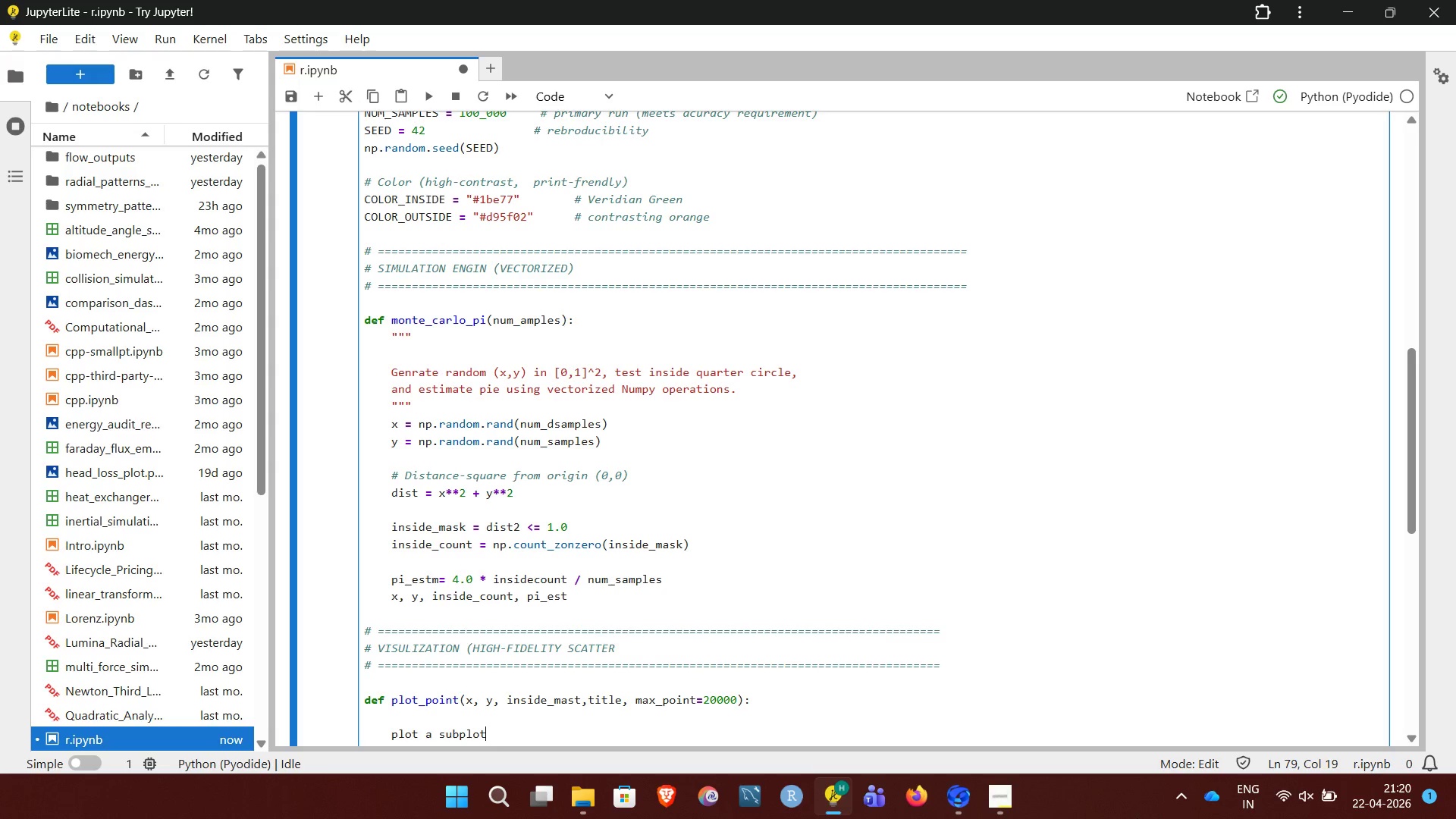 
key(Backspace)
key(Backspace)
key(Backspace)
key(Backspace)
type(set)
 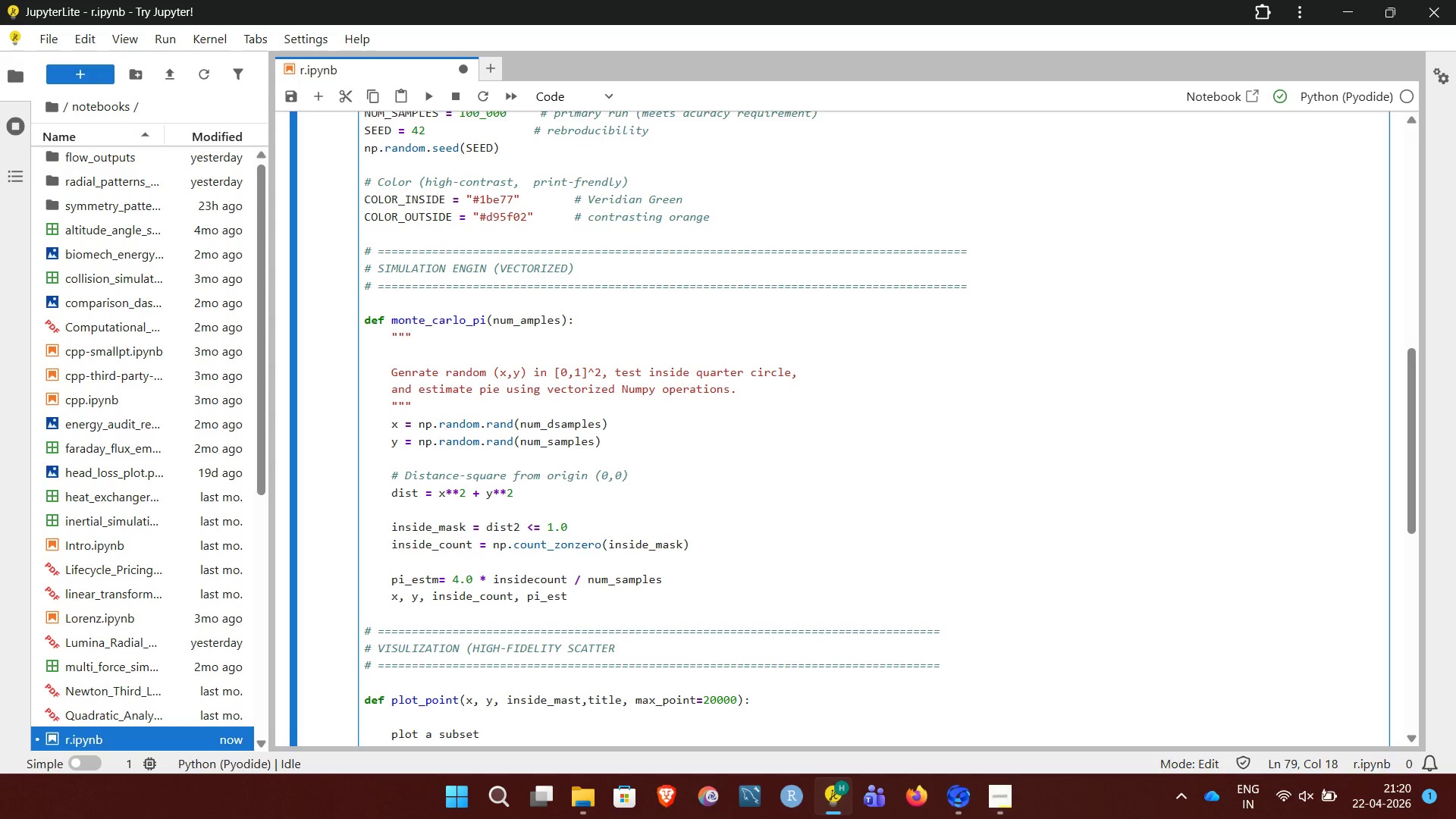 
type( (for)
 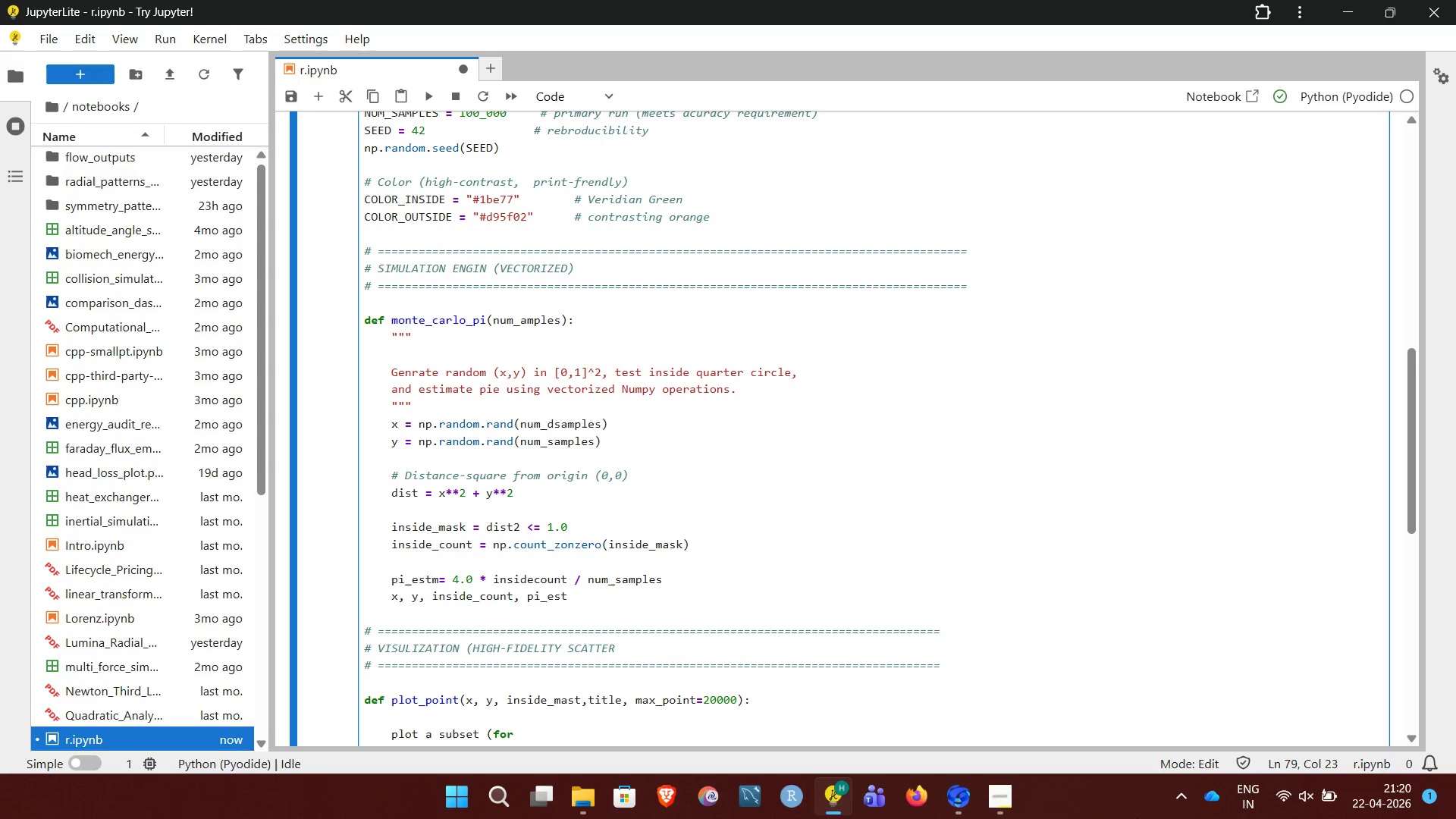 
type( speed)
 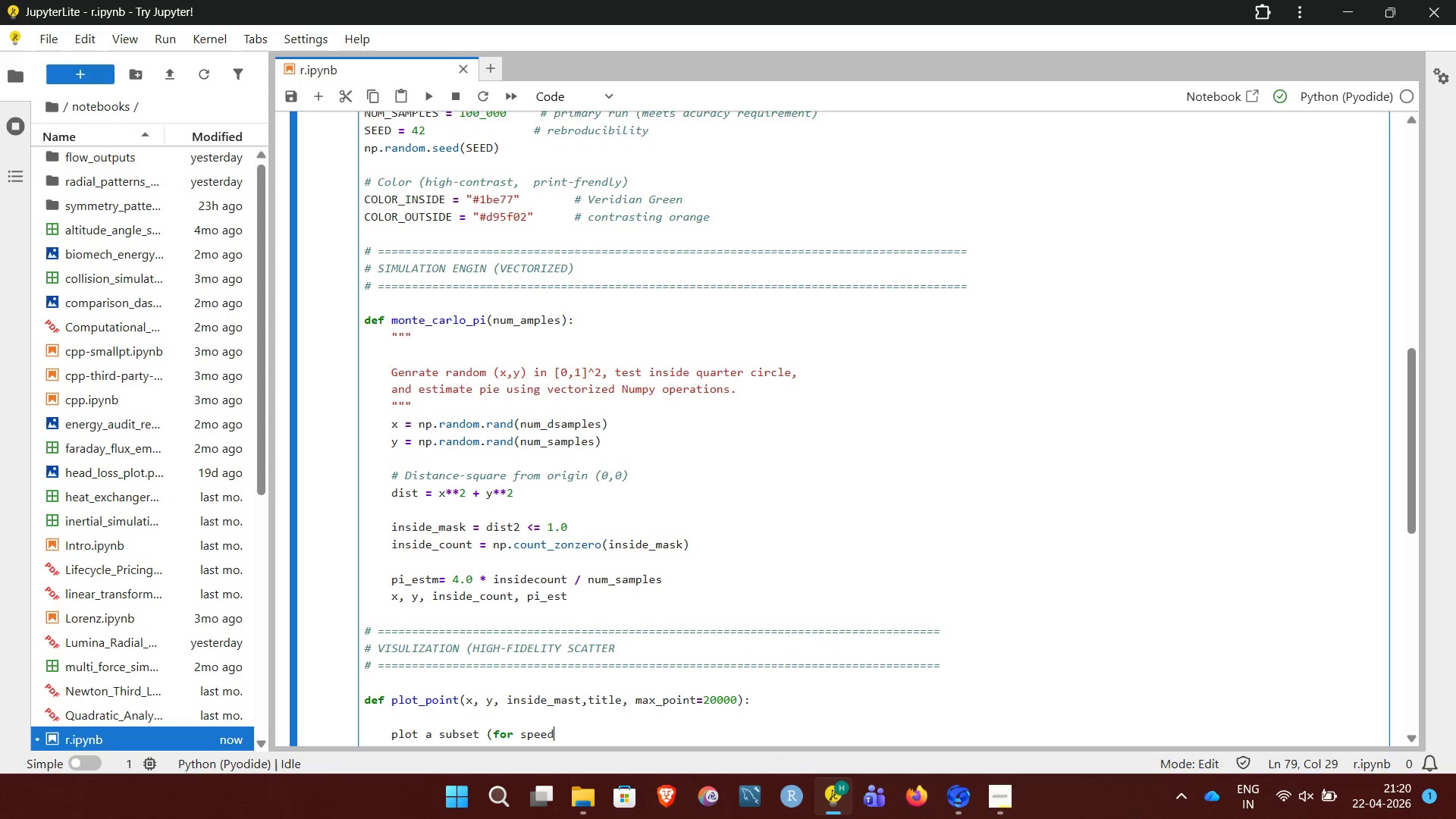 
wait(6.27)
 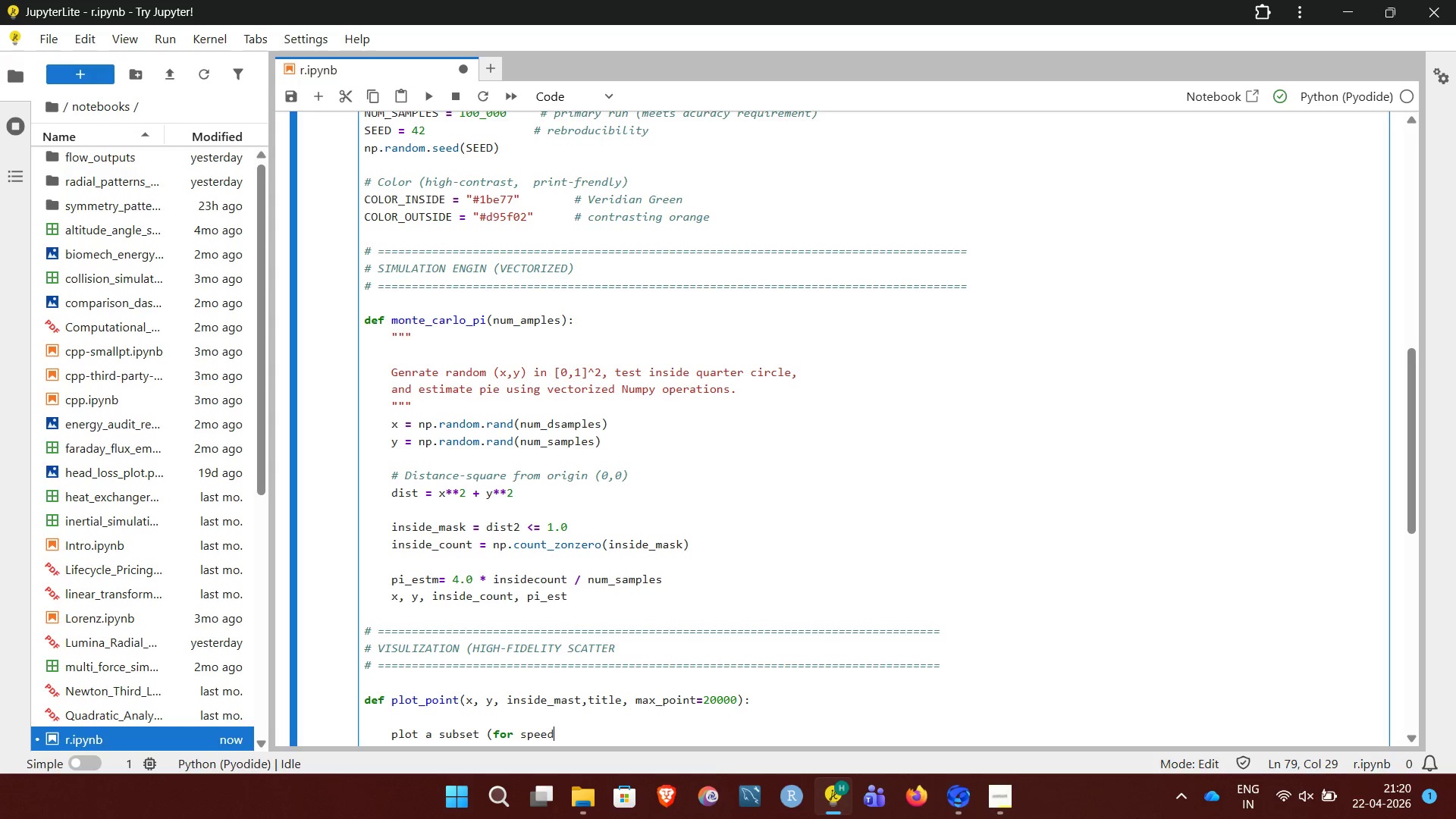 
hold_key(key=ArrowLeft, duration=1.16)
 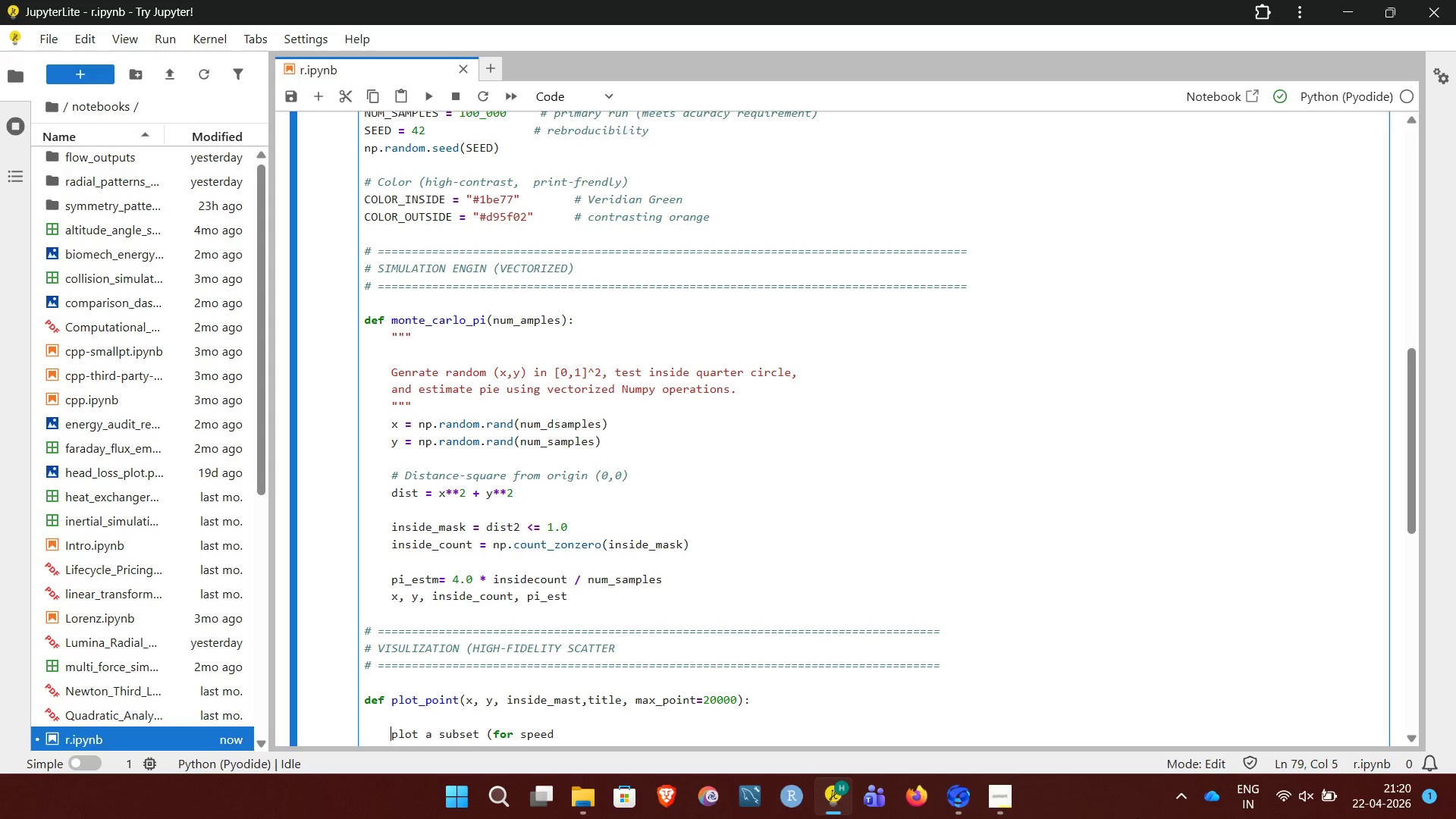 
key(ArrowLeft)
 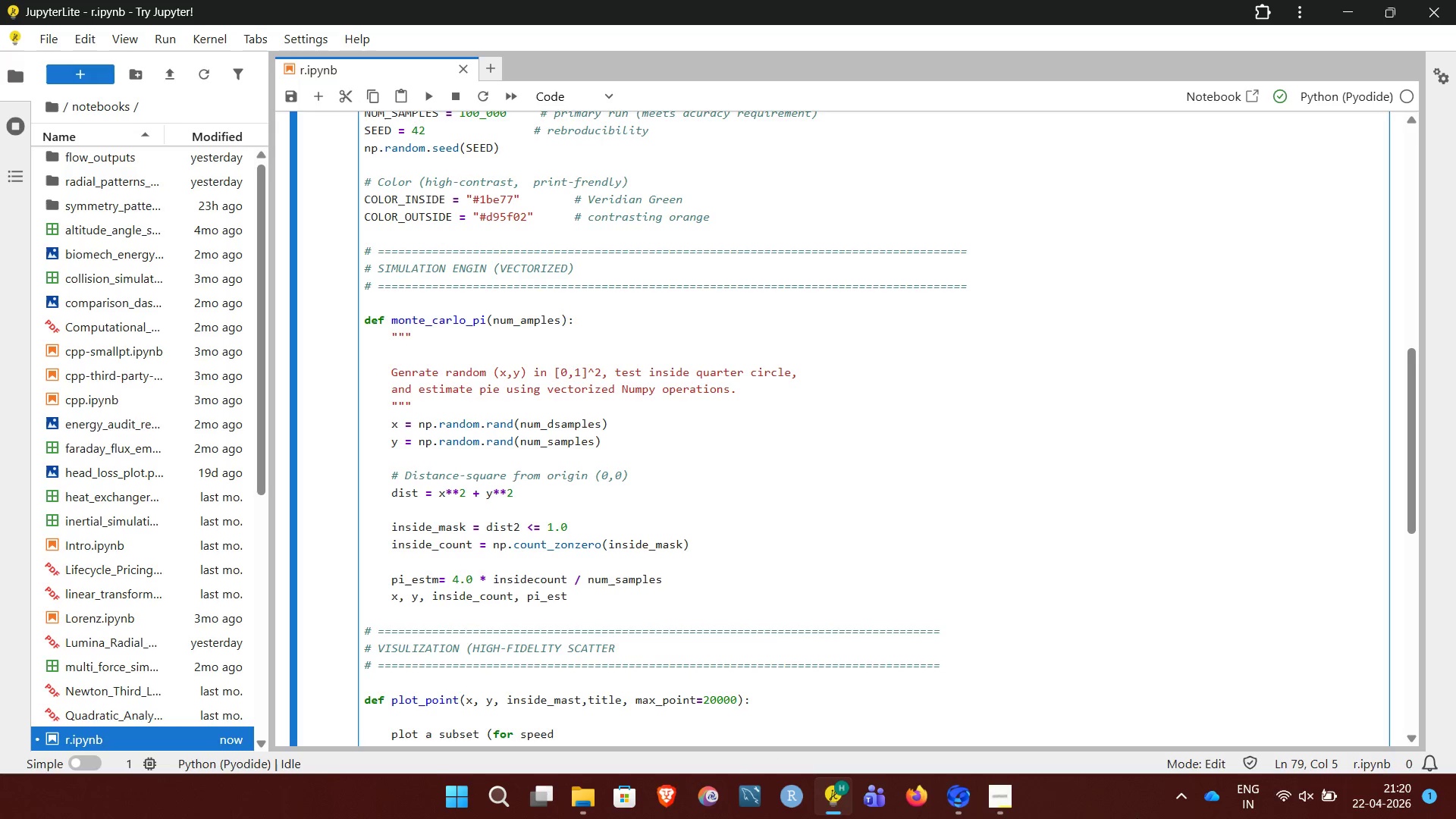 
key(ArrowUp)
 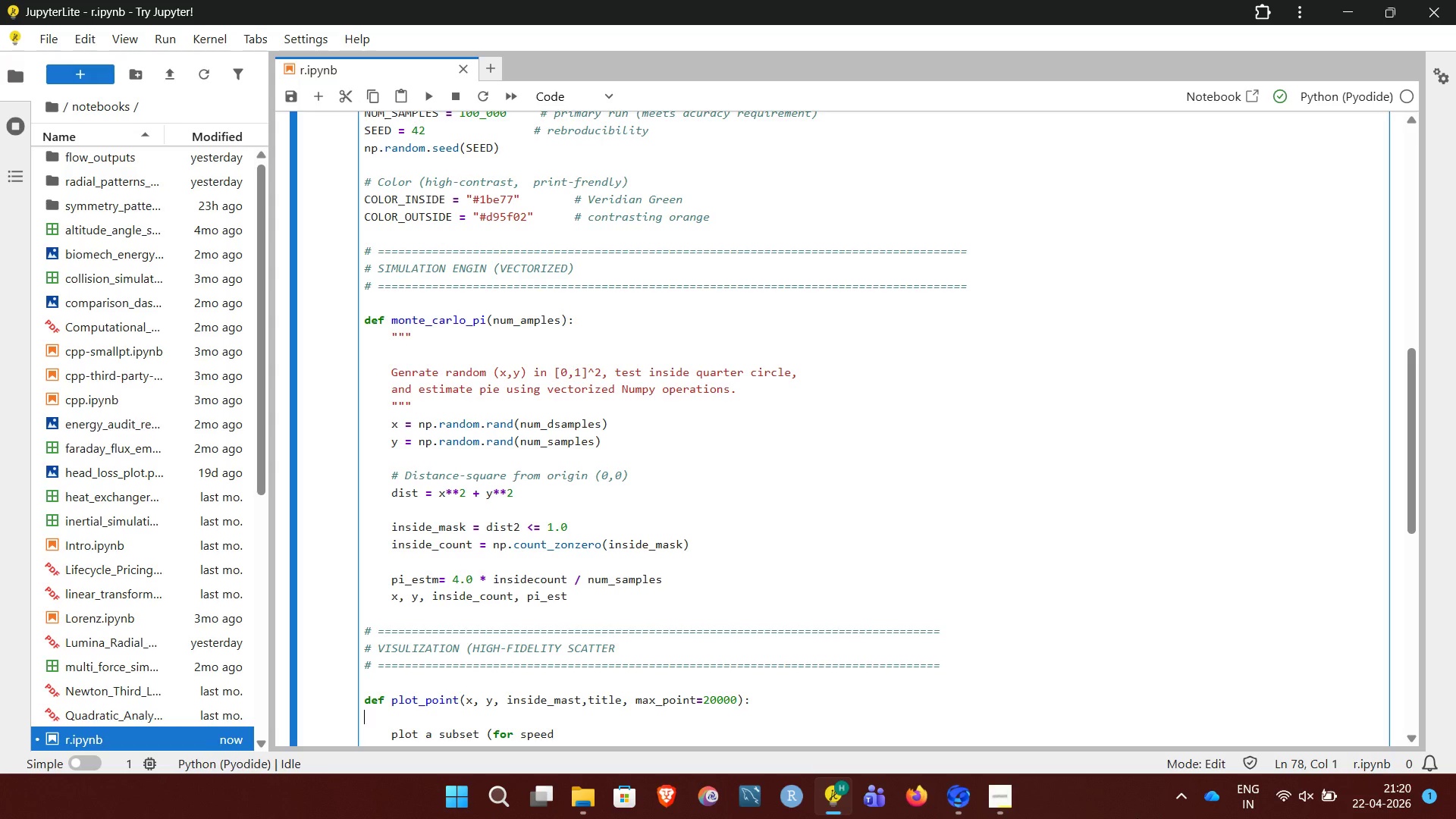 
key(ArrowUp)
 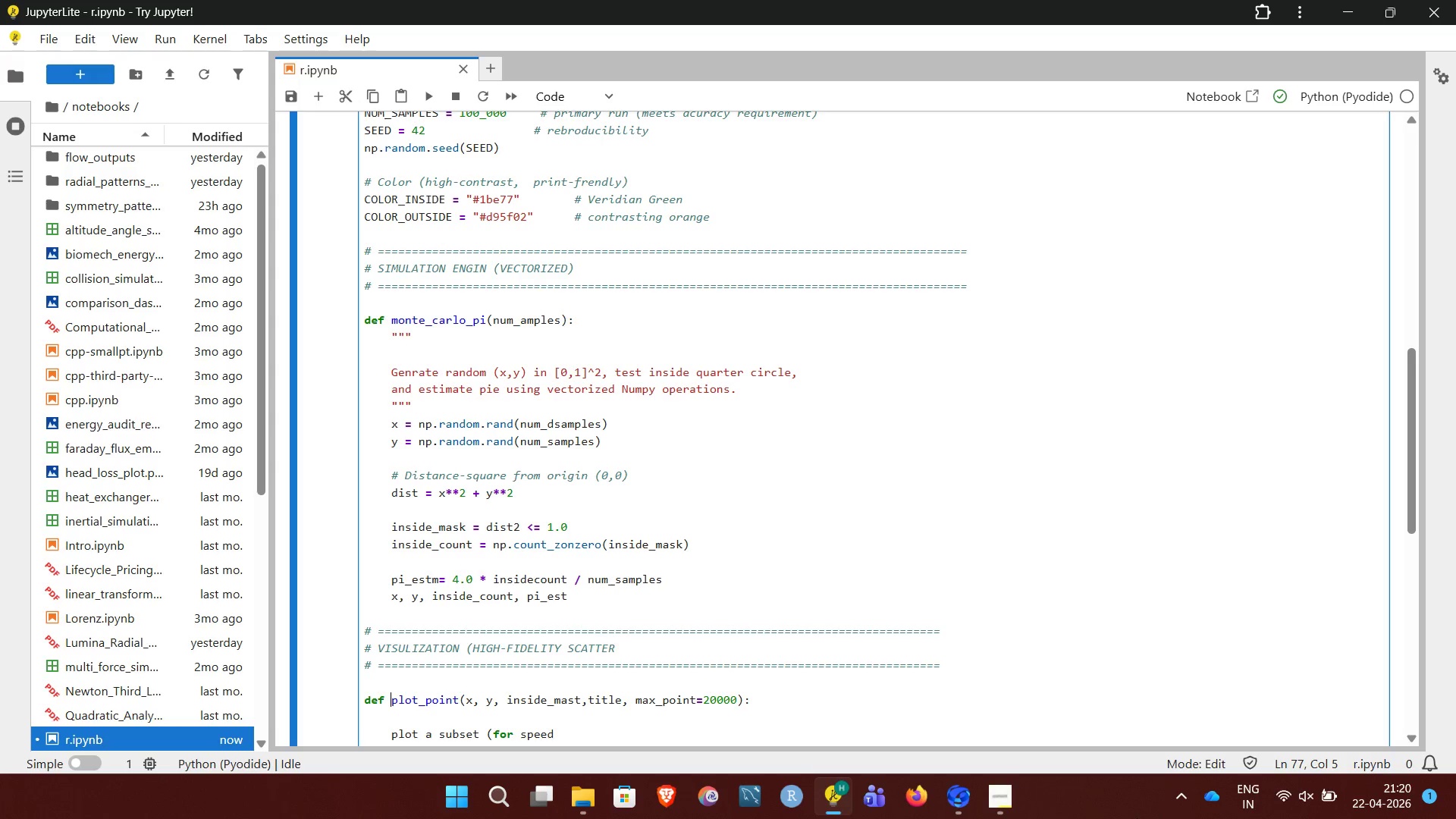 
hold_key(key=ArrowRight, duration=1.5)
 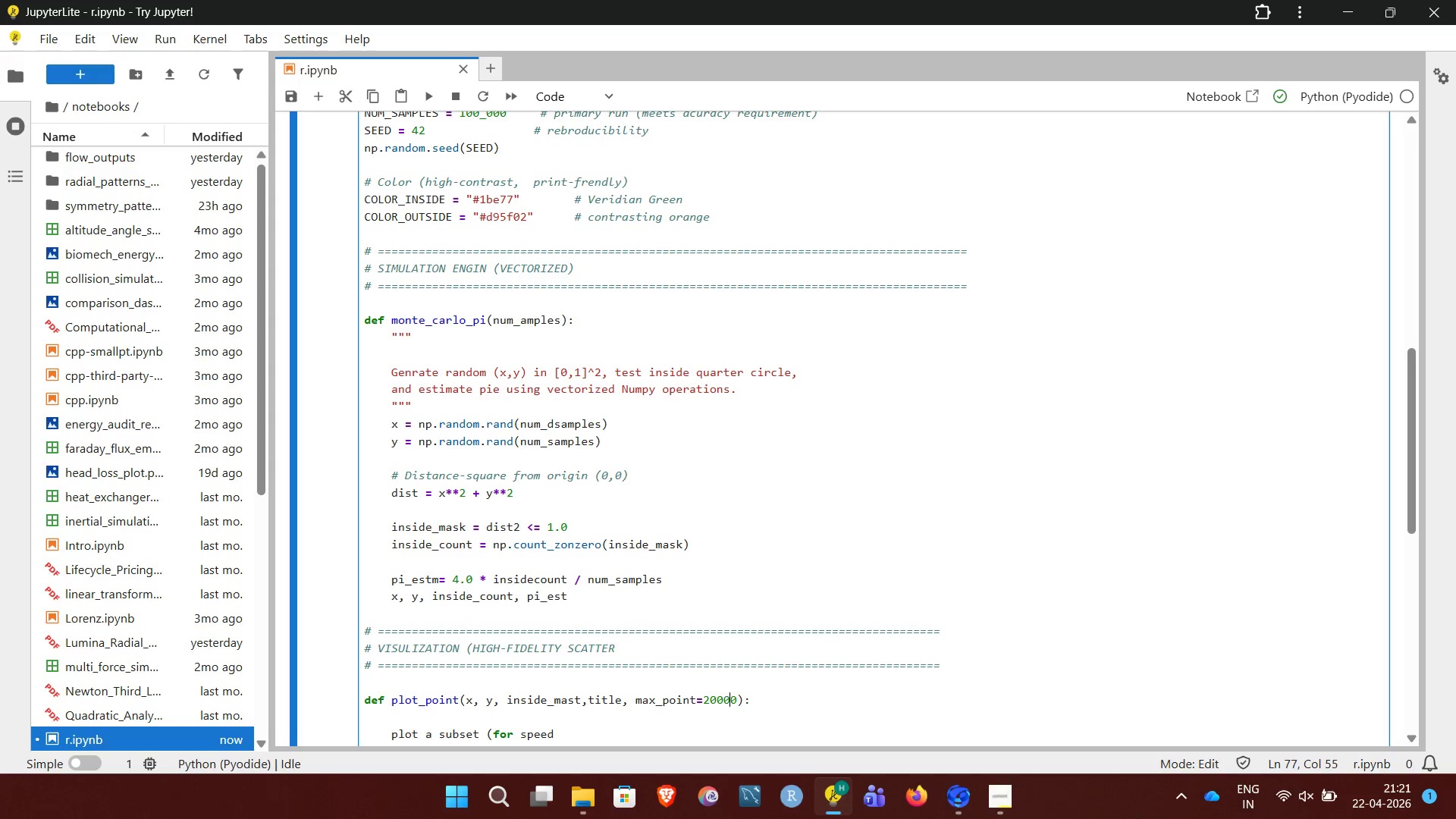 
hold_key(key=ArrowRight, duration=0.55)
 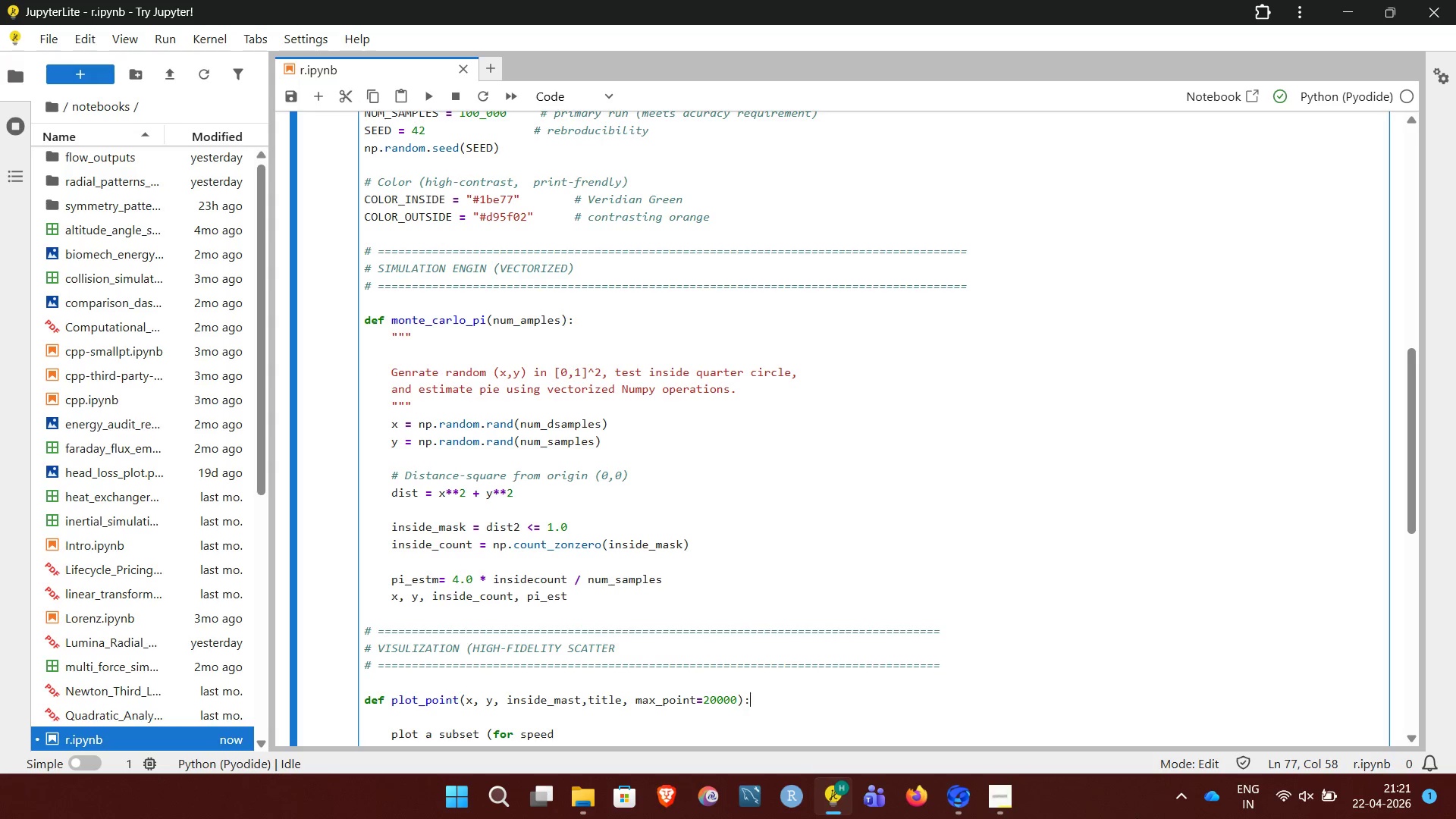 
key(NumpadEnter)
 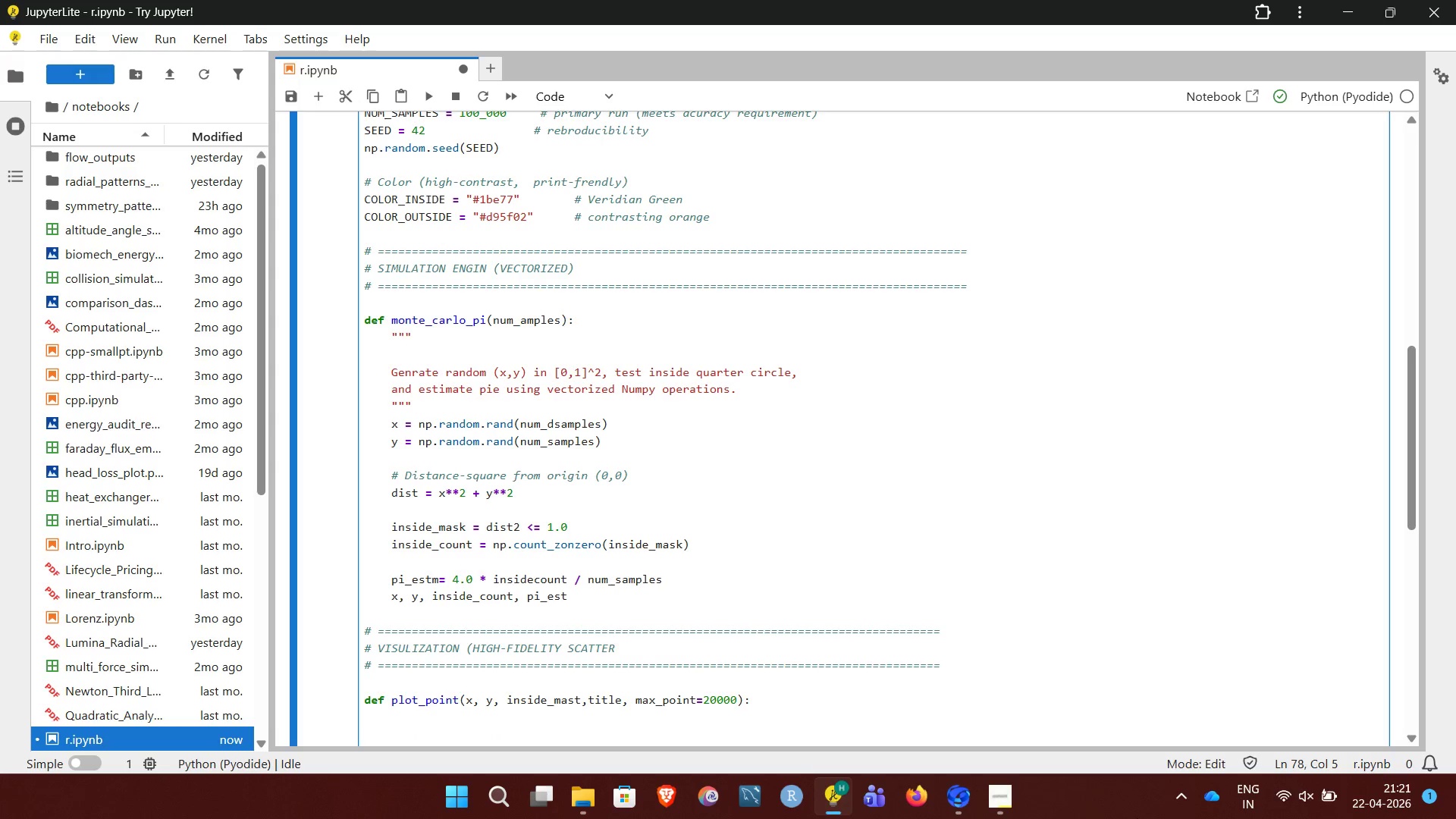 
key(Shift+Quote)
 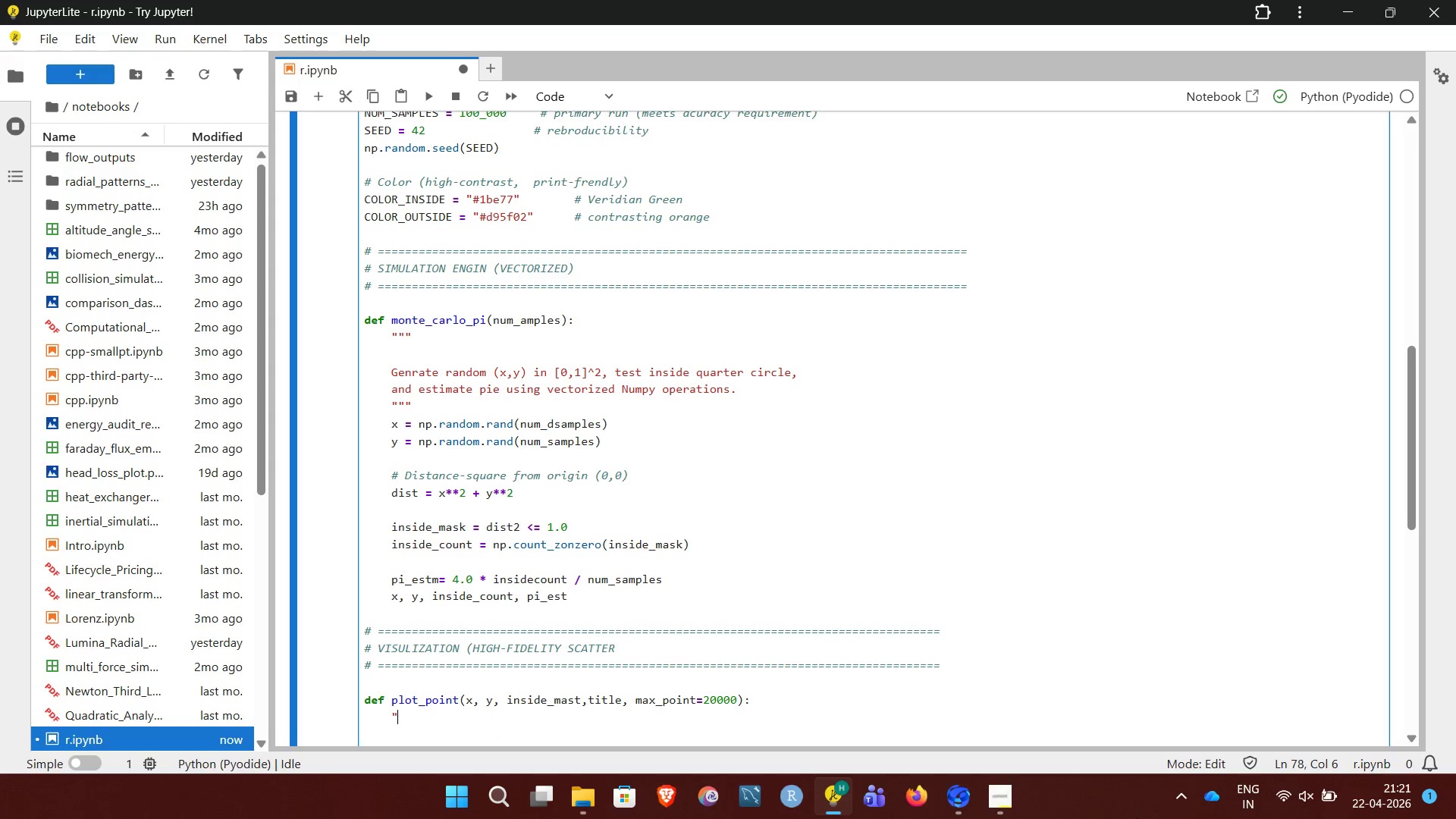 
key(Shift+Quote)
 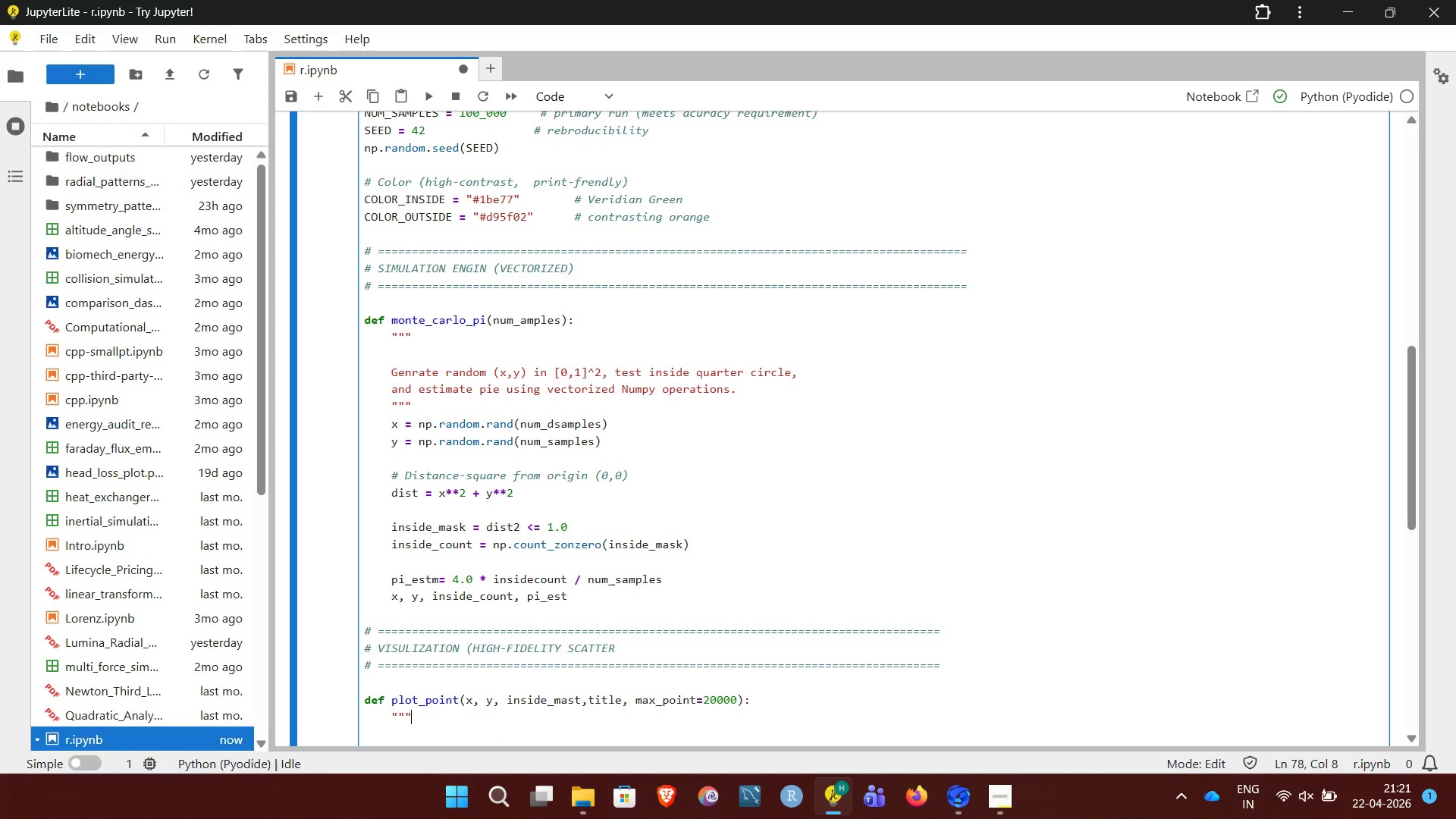 
key(Shift+Quote)
 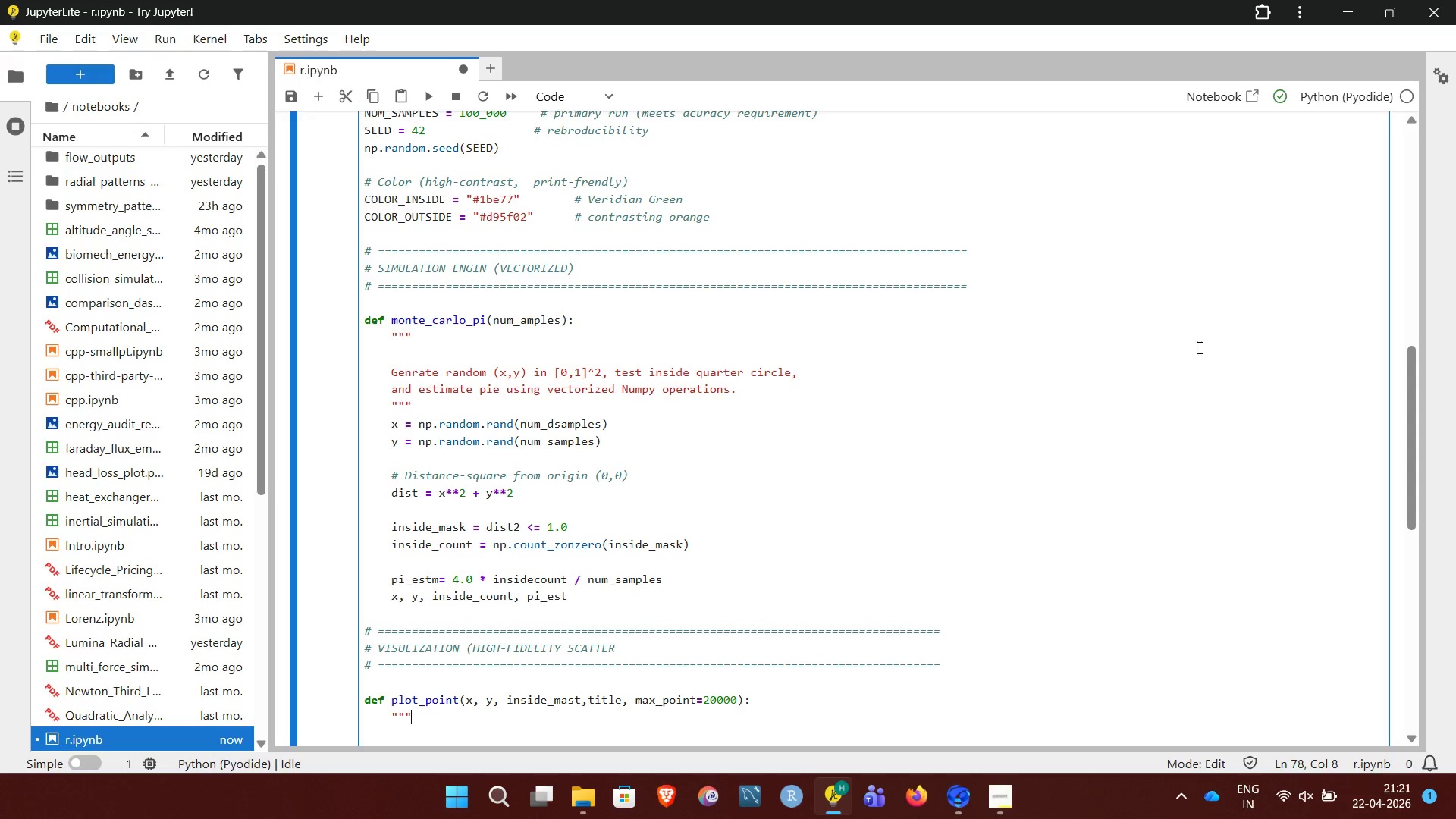 
mouse_move([1335, 114])
 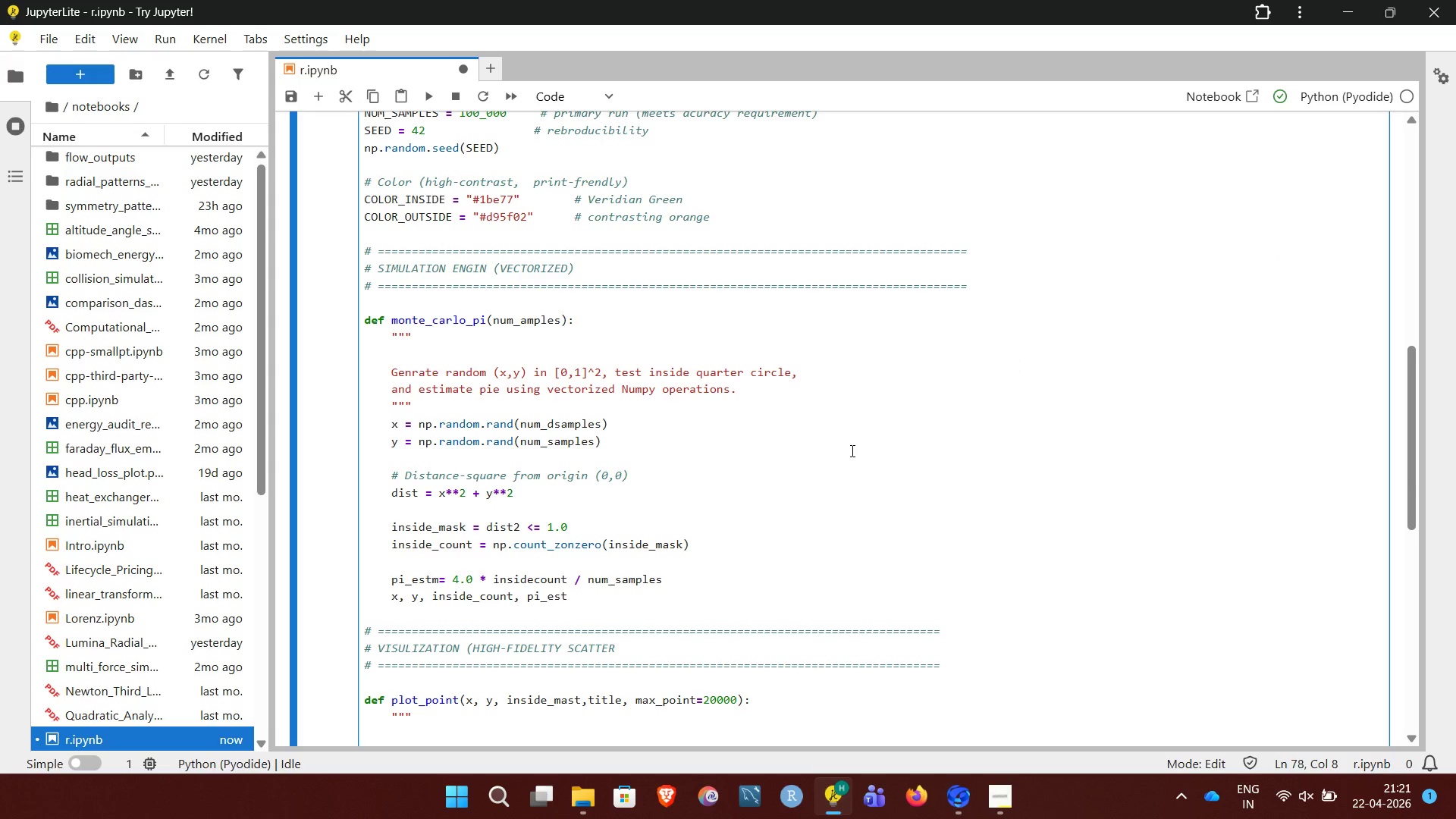 
key(NumpadEnter)
 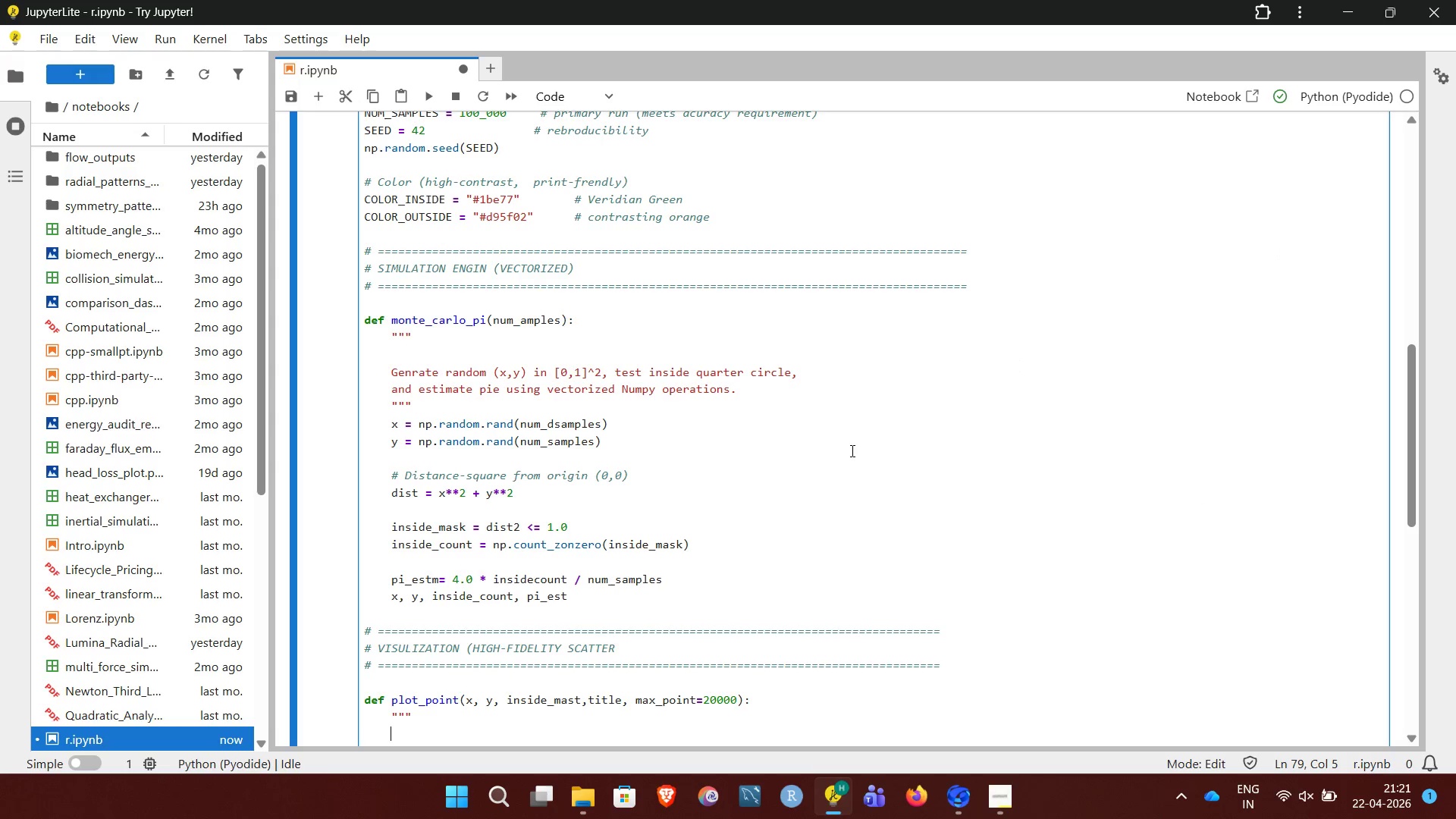 
type(Plot a subset)
 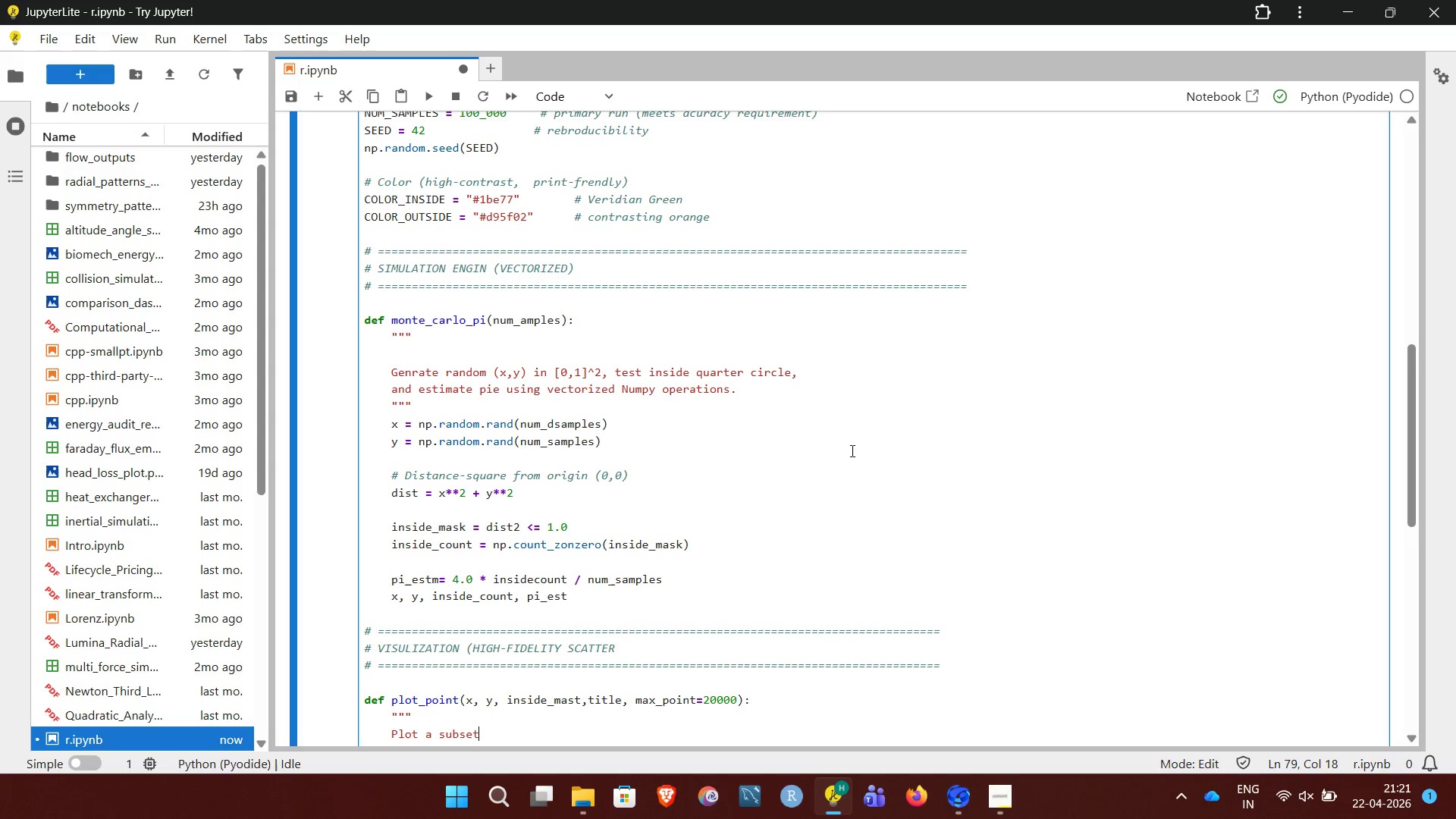 
key(Space)
 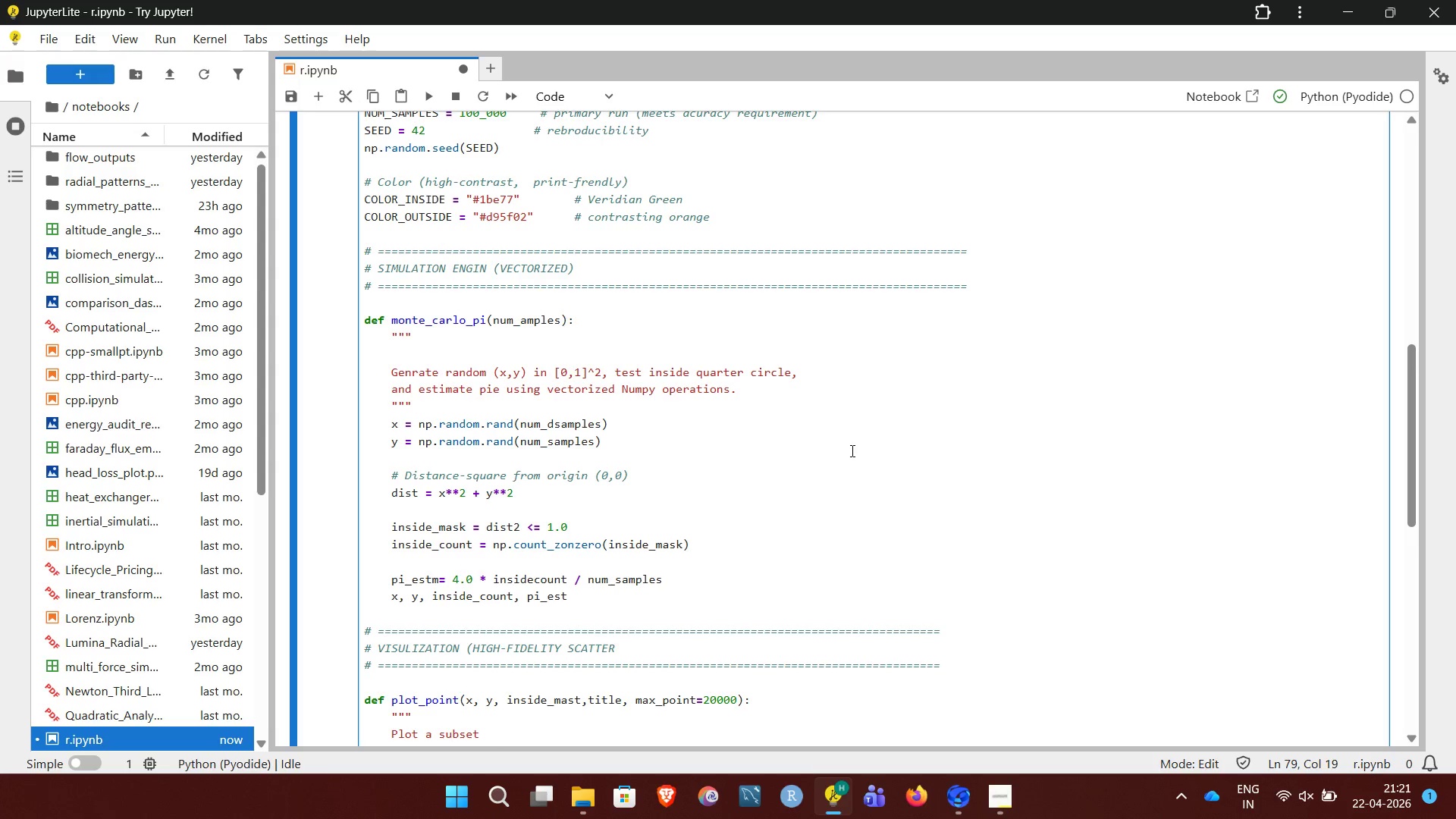 
key(Shift+9)
 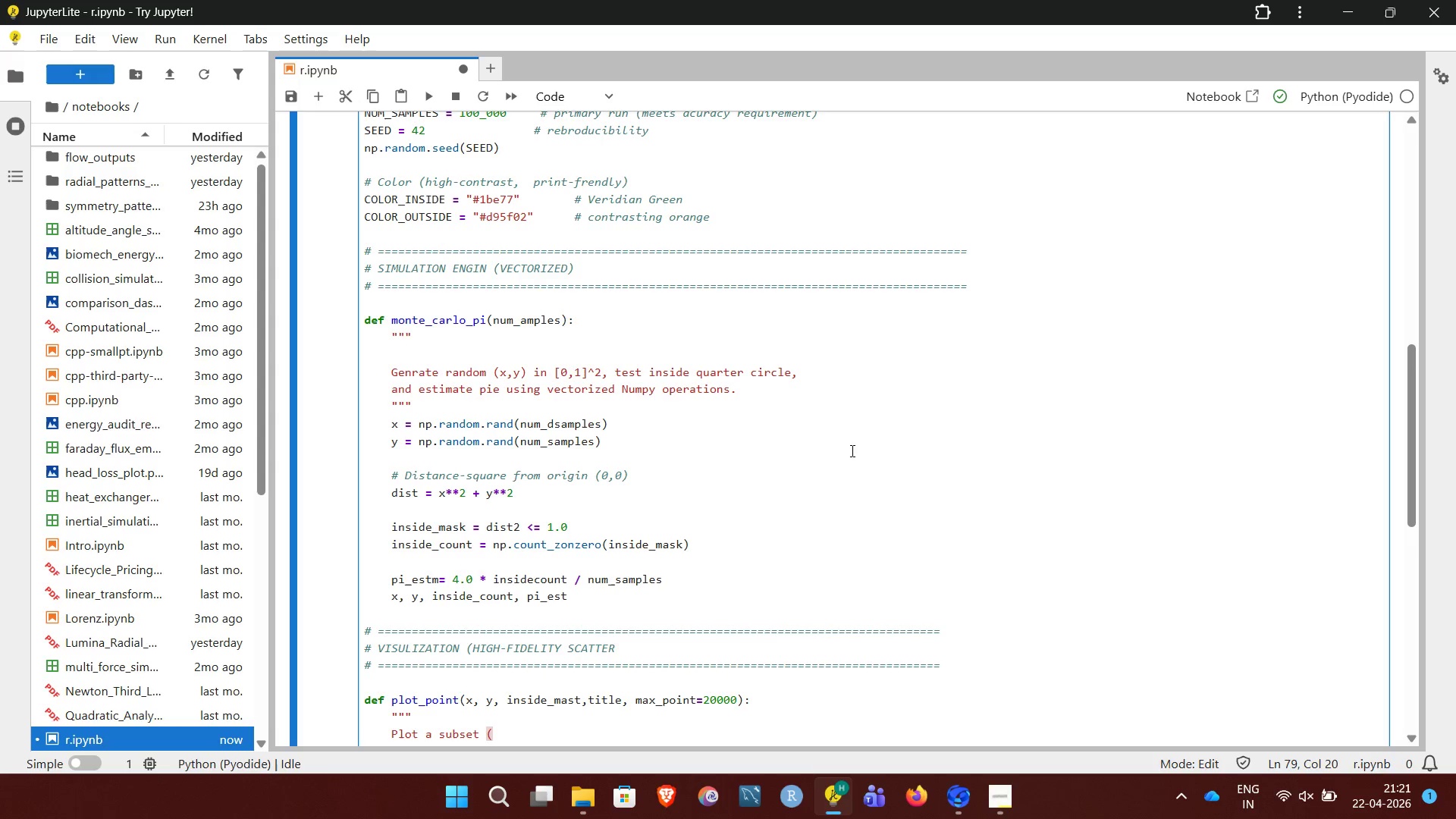 
key(Space)
 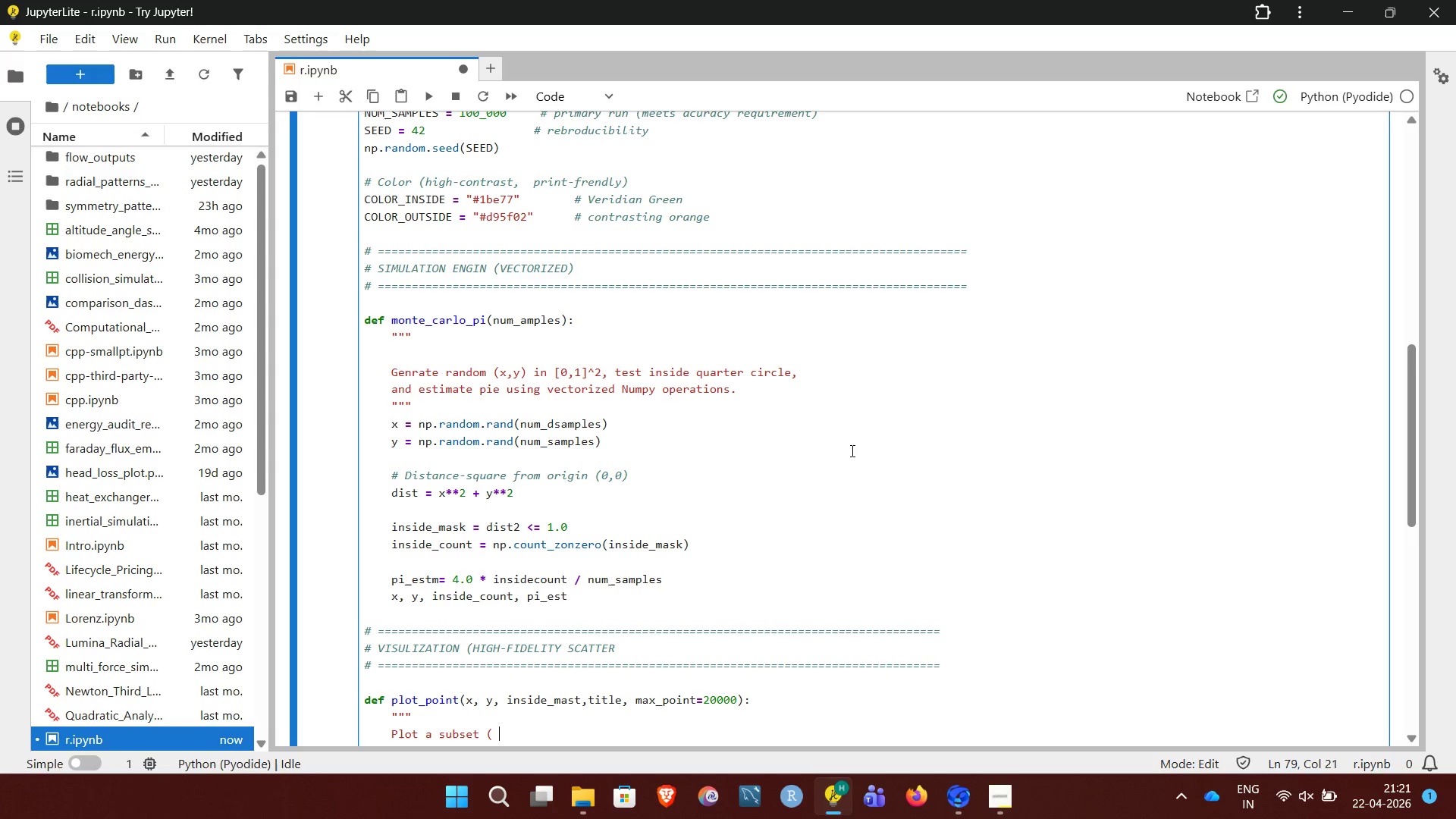 
key(Backspace)
type(for speed)
 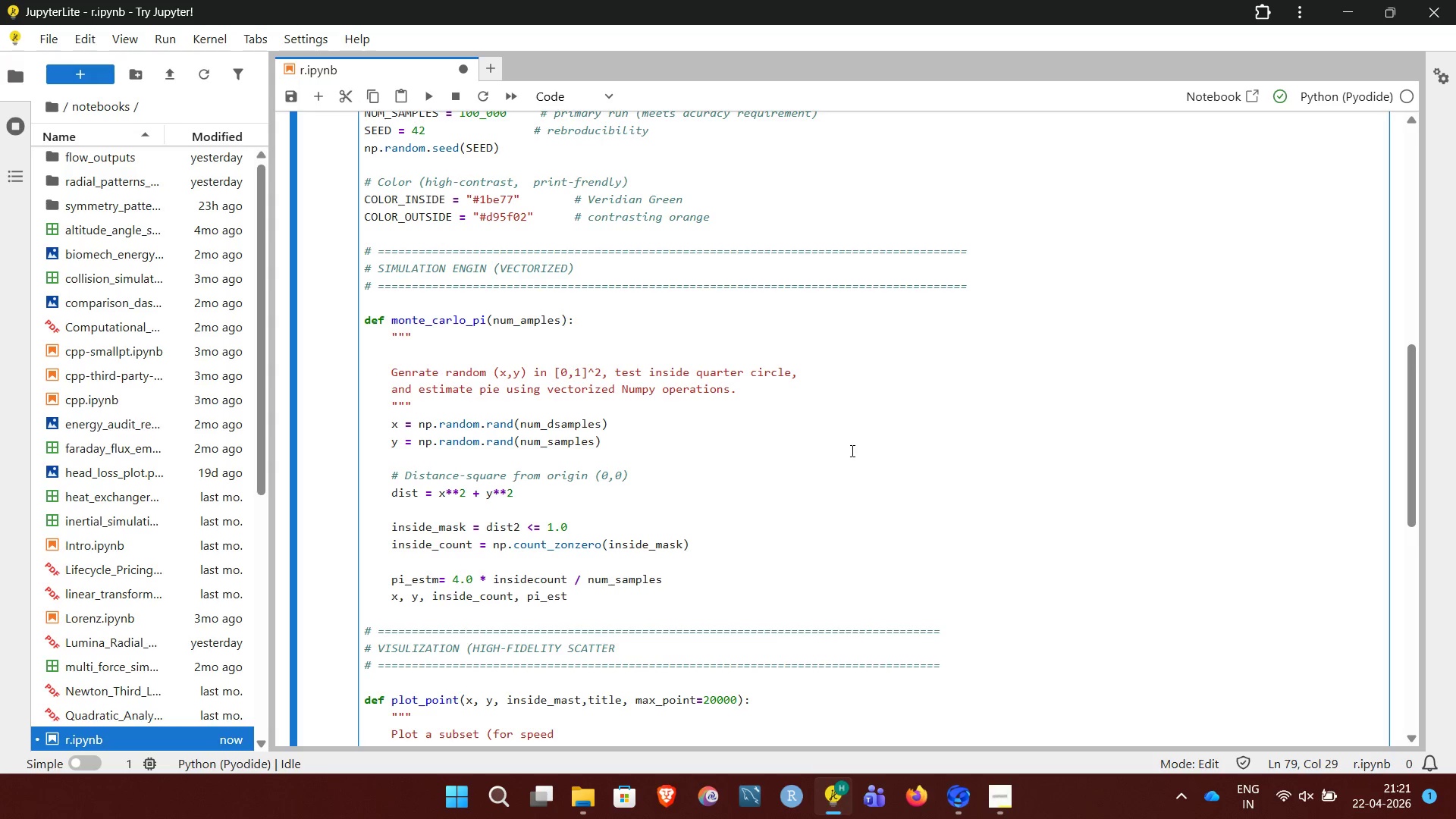 
wait(22.41)
 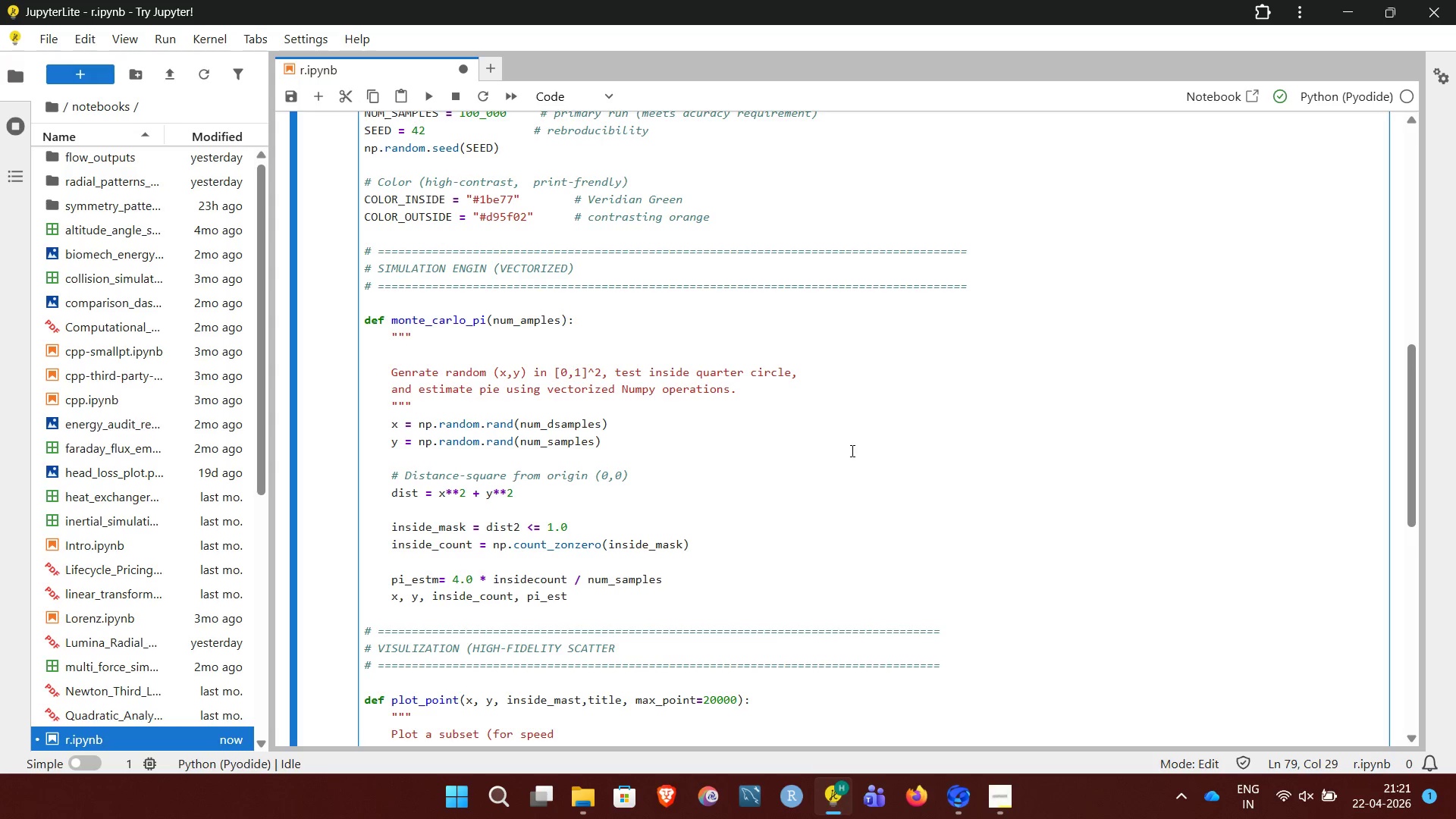 
type(/clerity)
 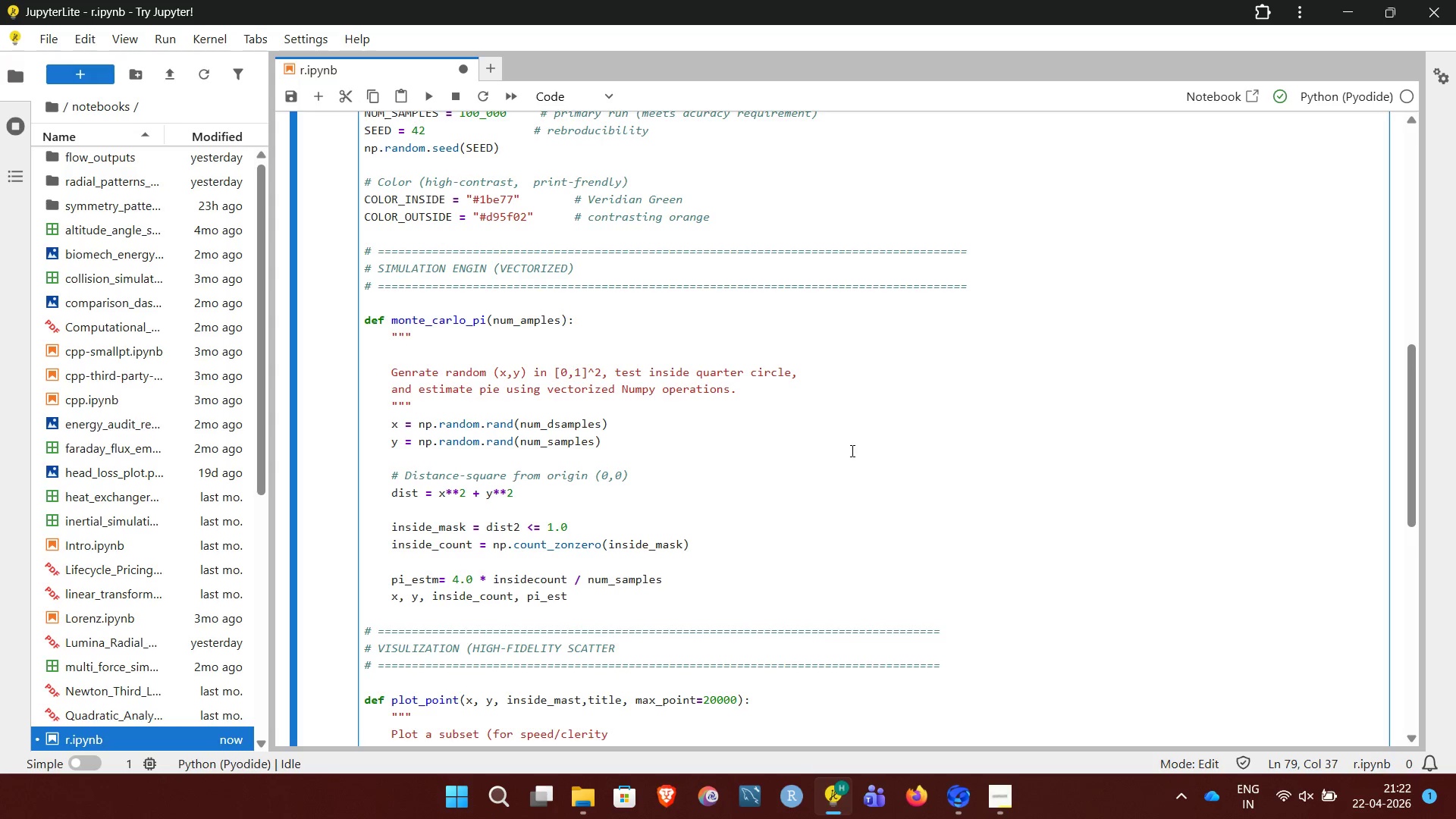 
type() while)
 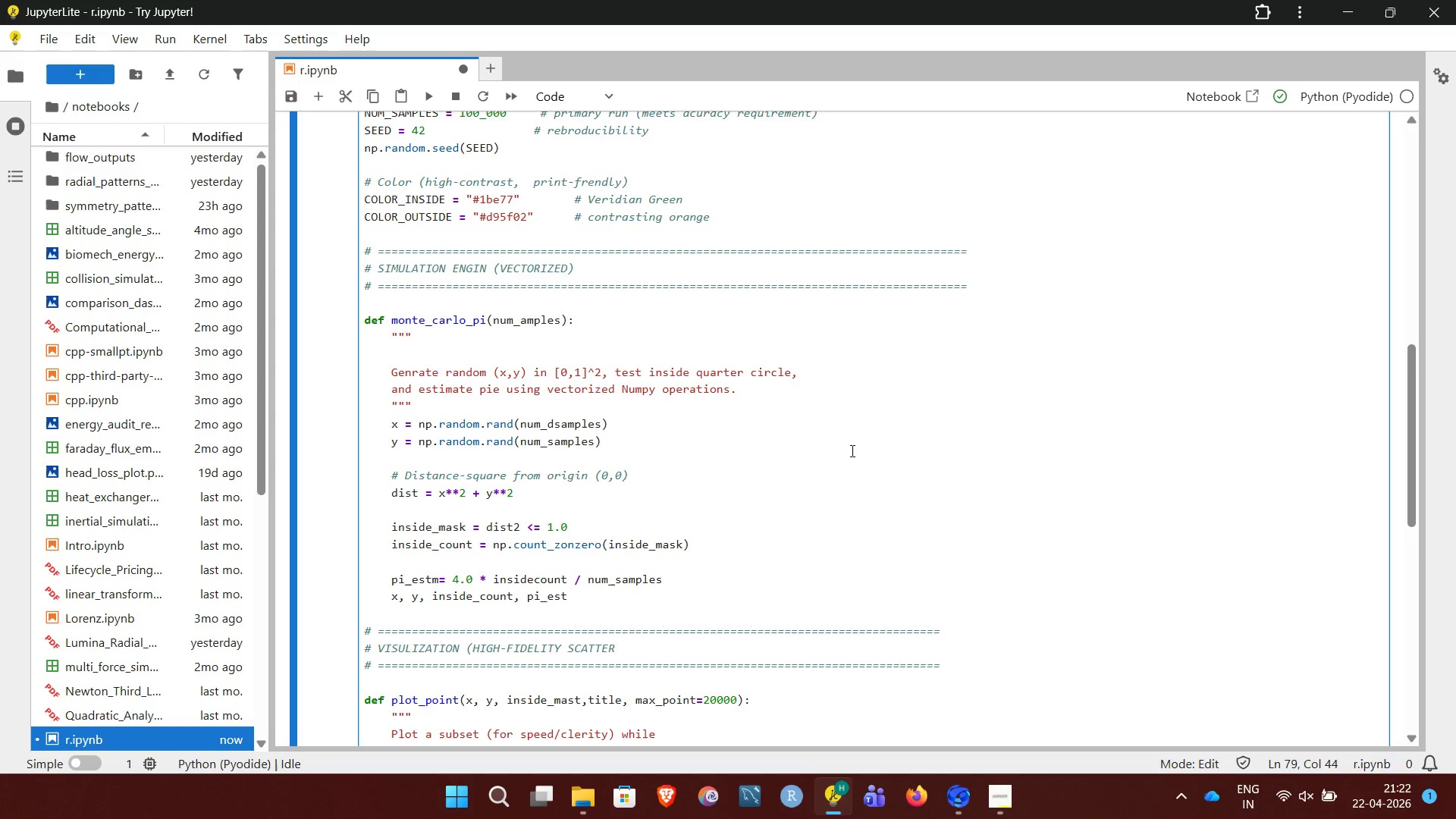 
type( keeping full simulation states.)
key(NumpadEnter)
 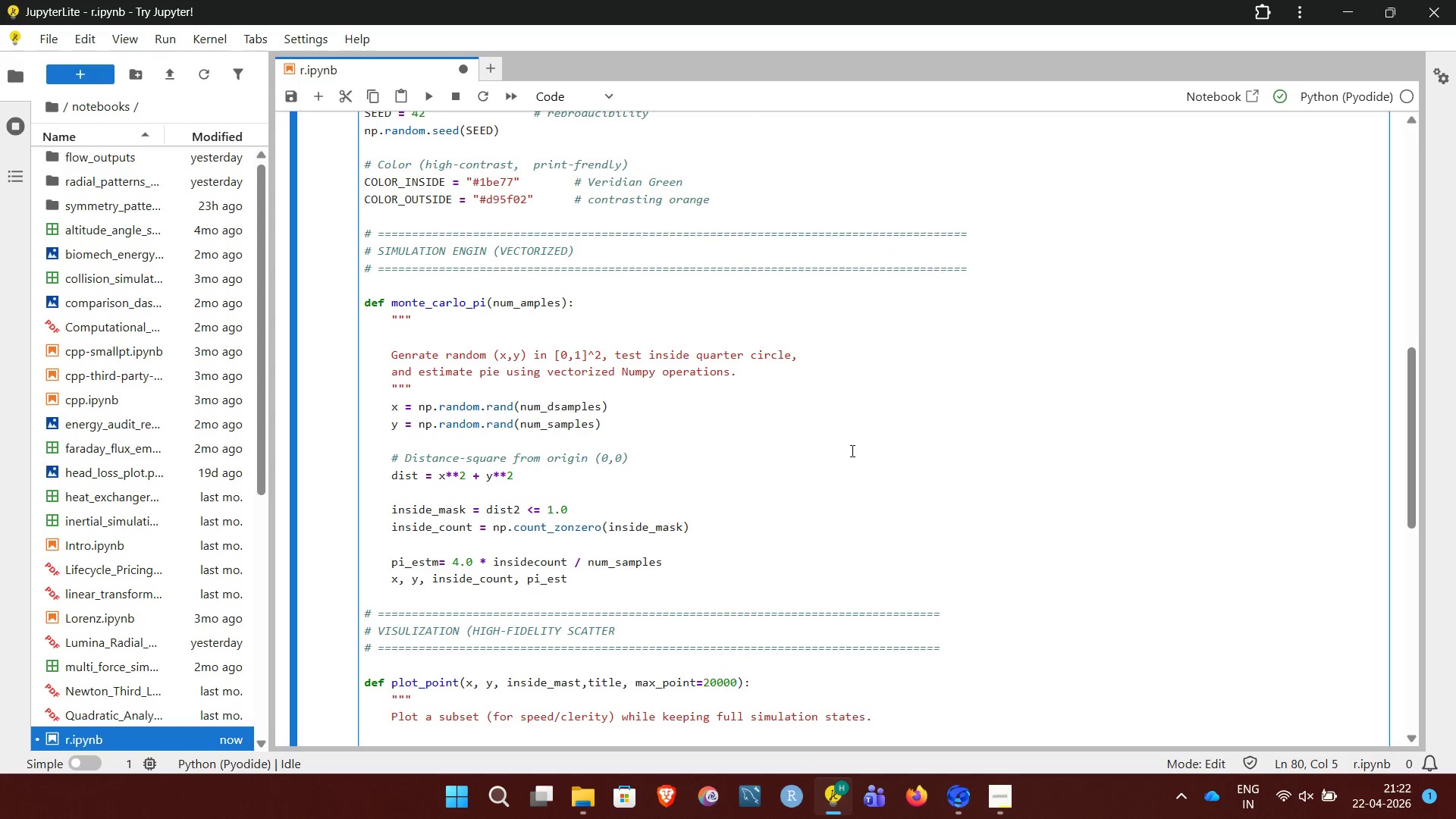 
type(Enure)
 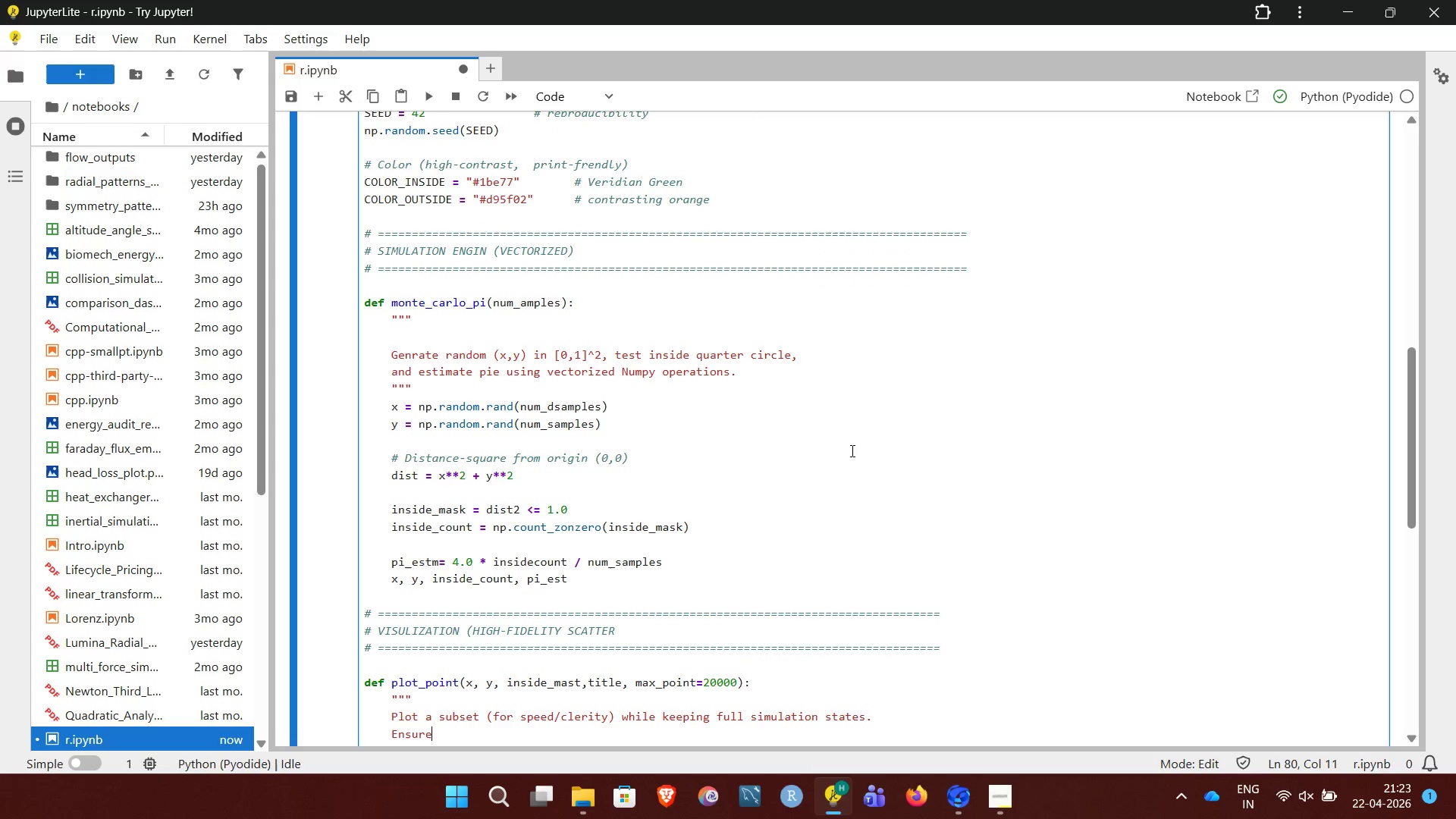 
hold_key(key=S, duration=5.02)
 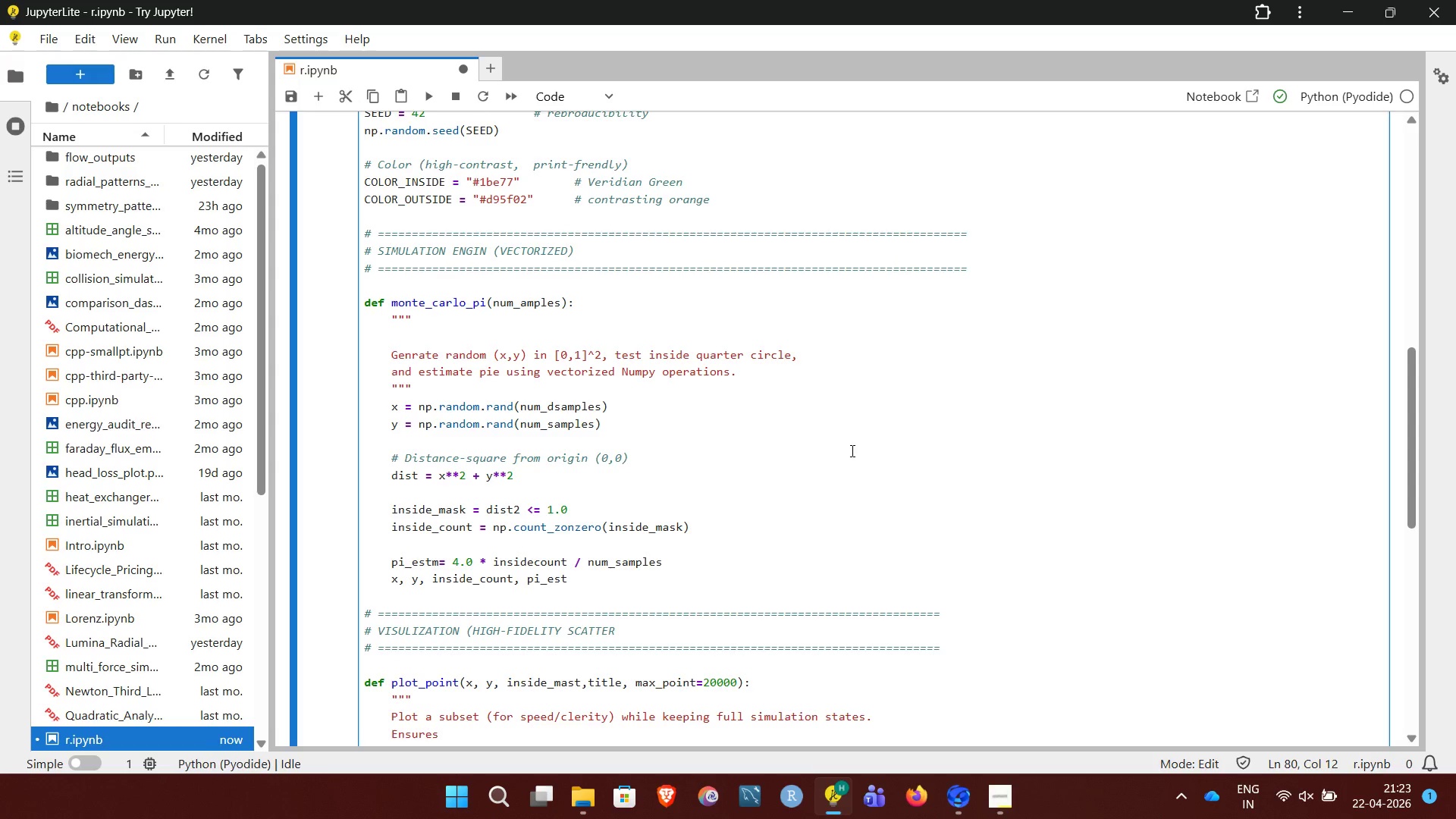 
type( no visual)
 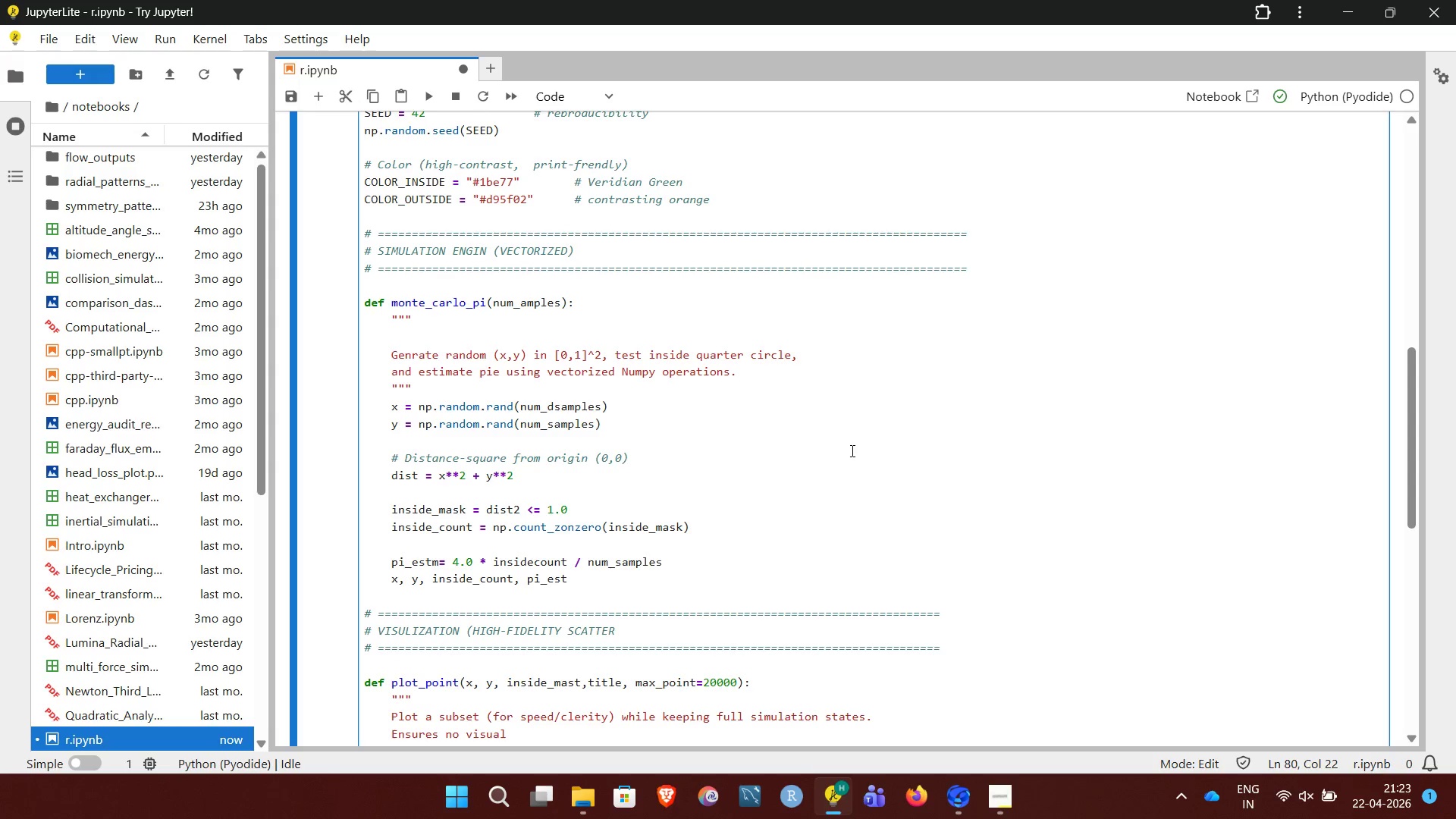 
type( clutter while)
 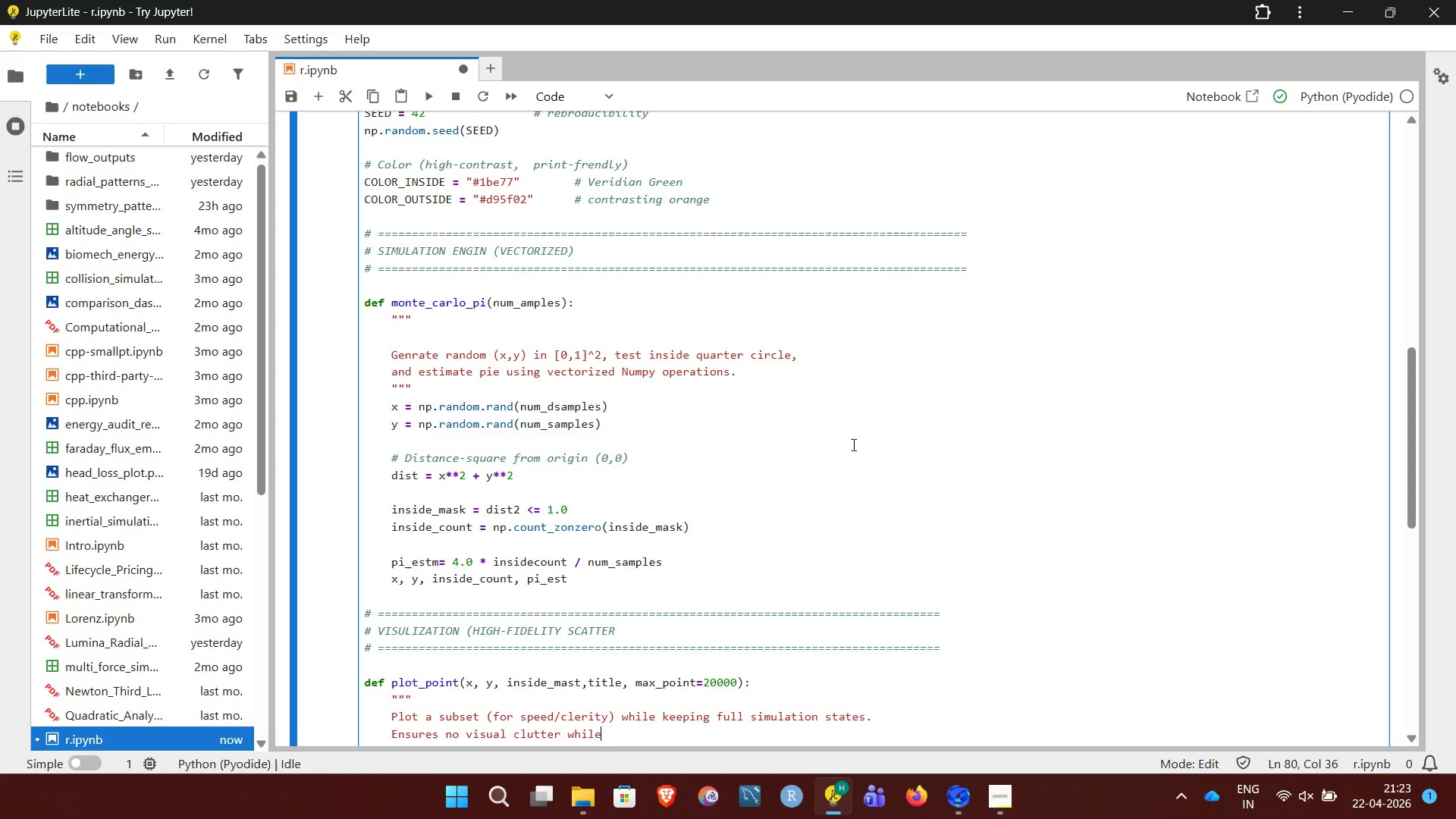 
type( preserving distribution)
 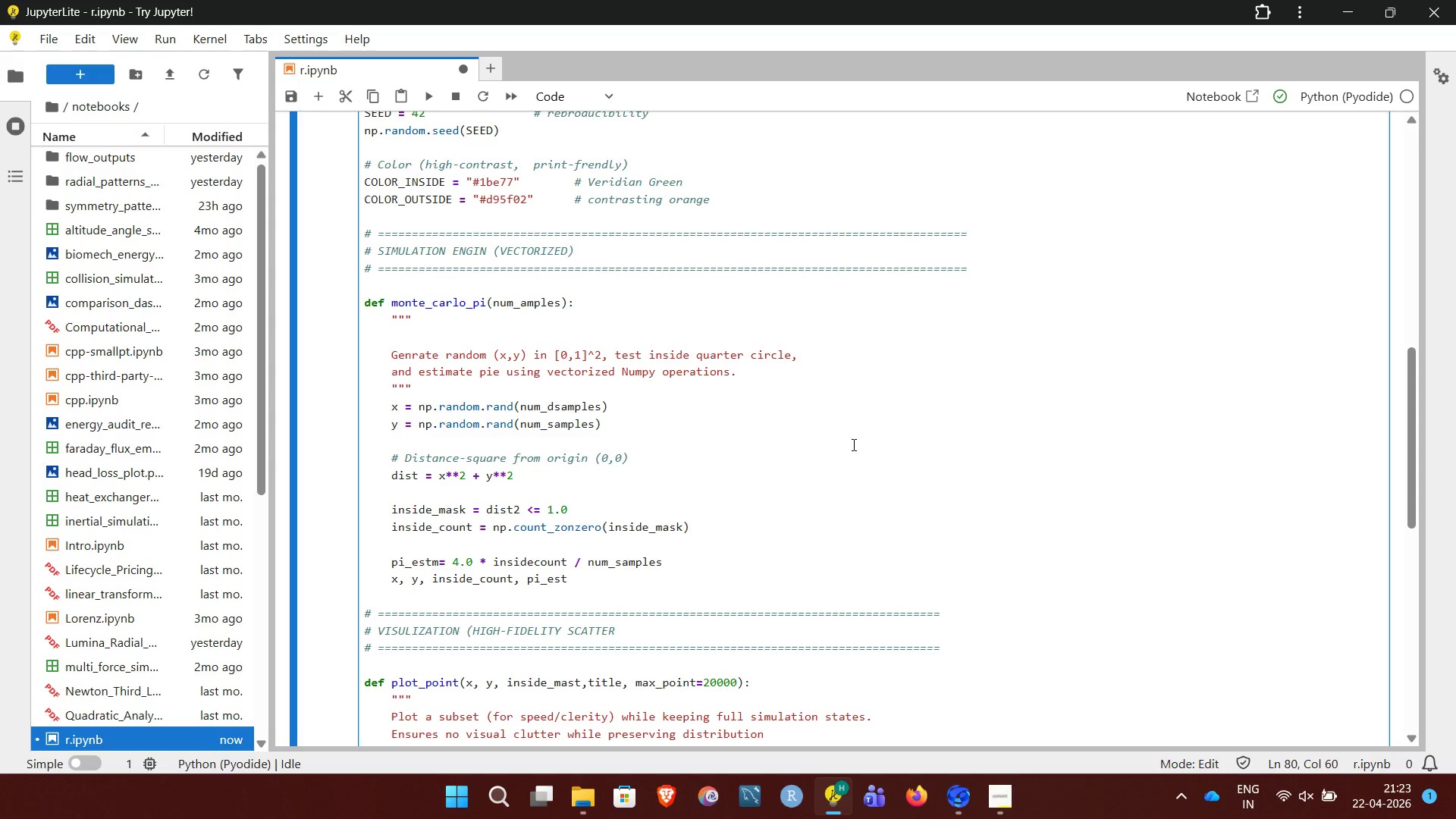 
type( fide)
 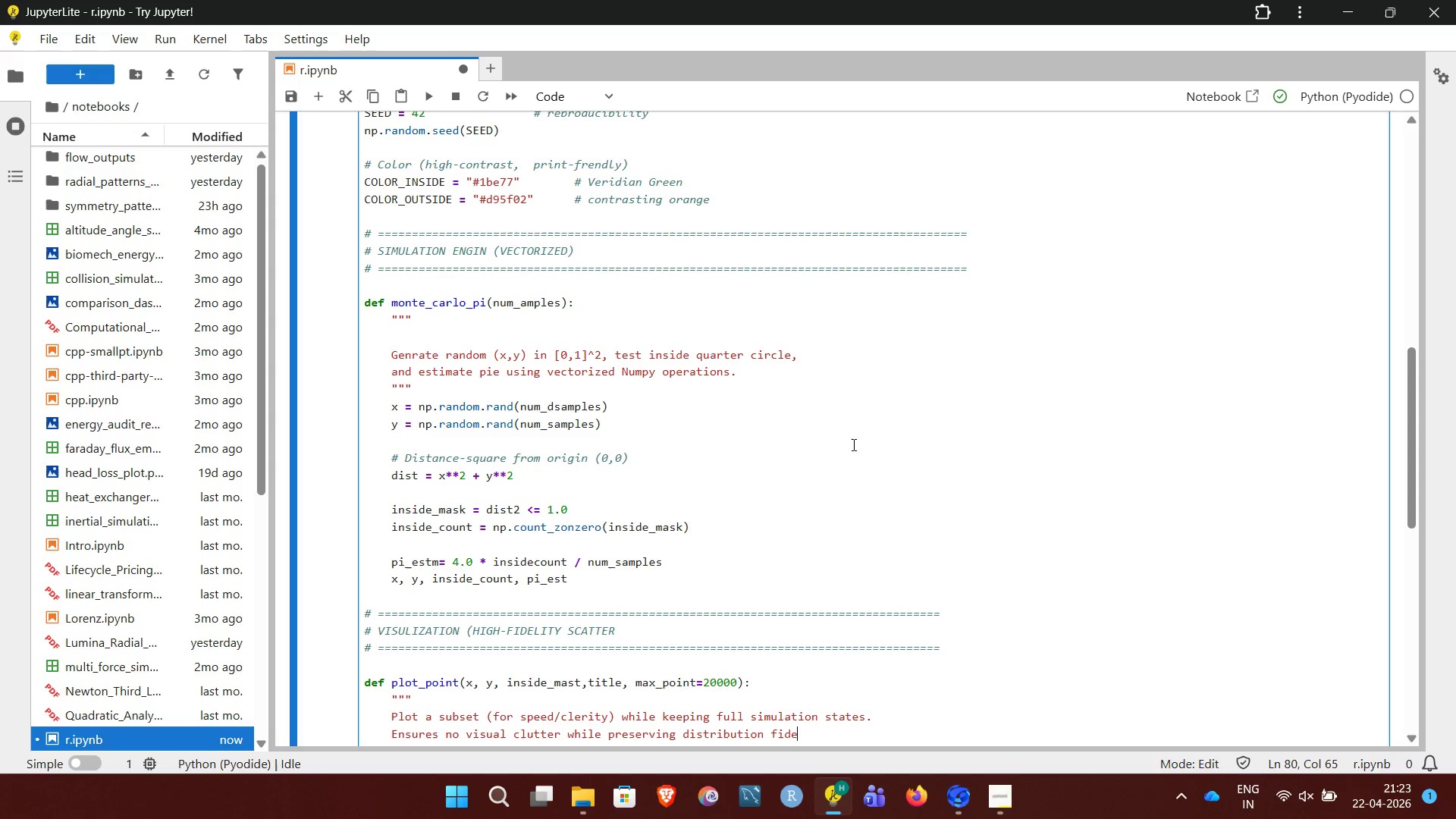 
wait(5.16)
 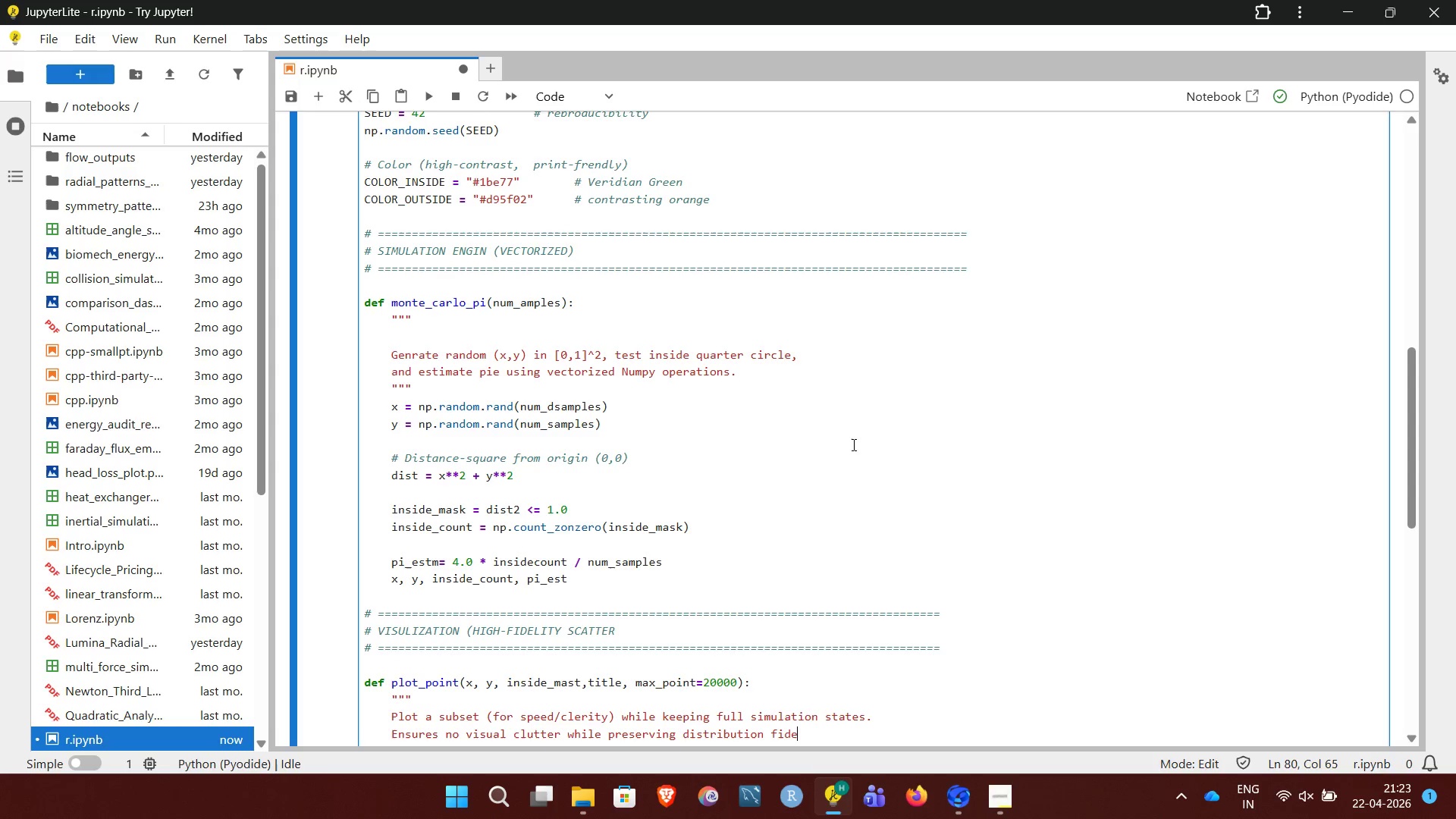 
type(lity.)
key(NumpadEnter)
 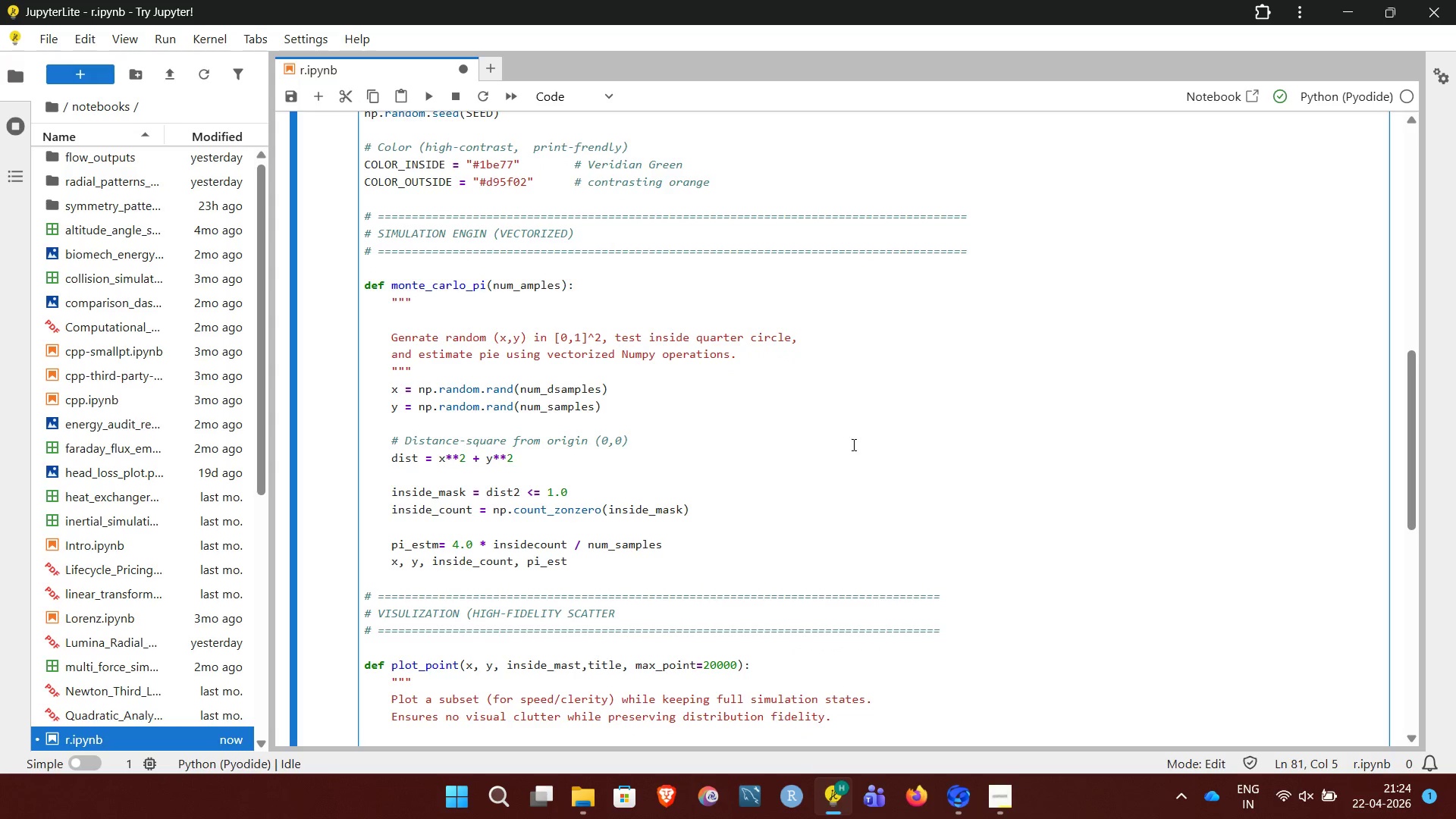 
type(""")
key(NumpadEnter)
type(n = len(x))
key(NumpadEnter)
type(if n > max))
key(Backspace)
 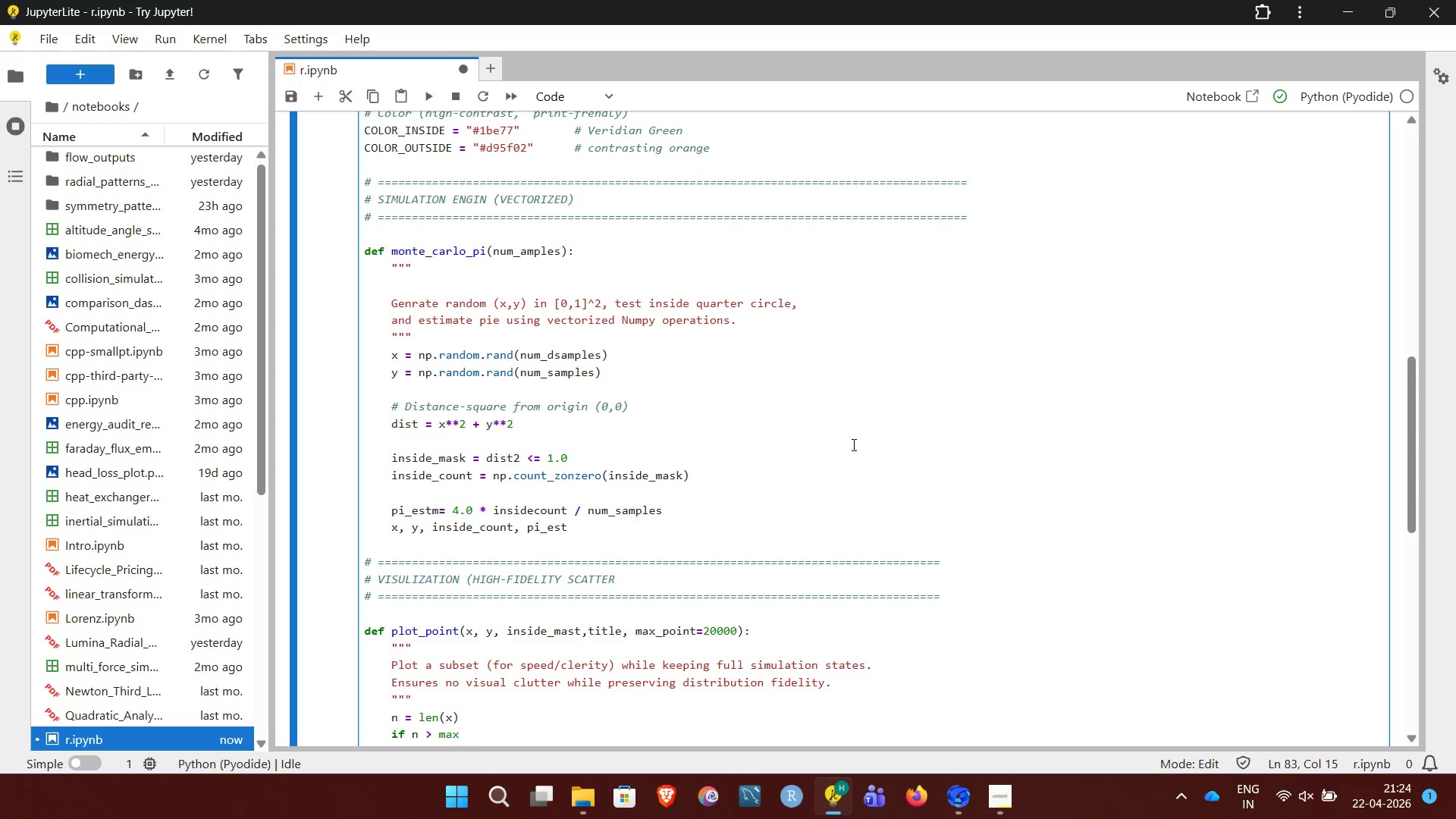 
type(_point)
 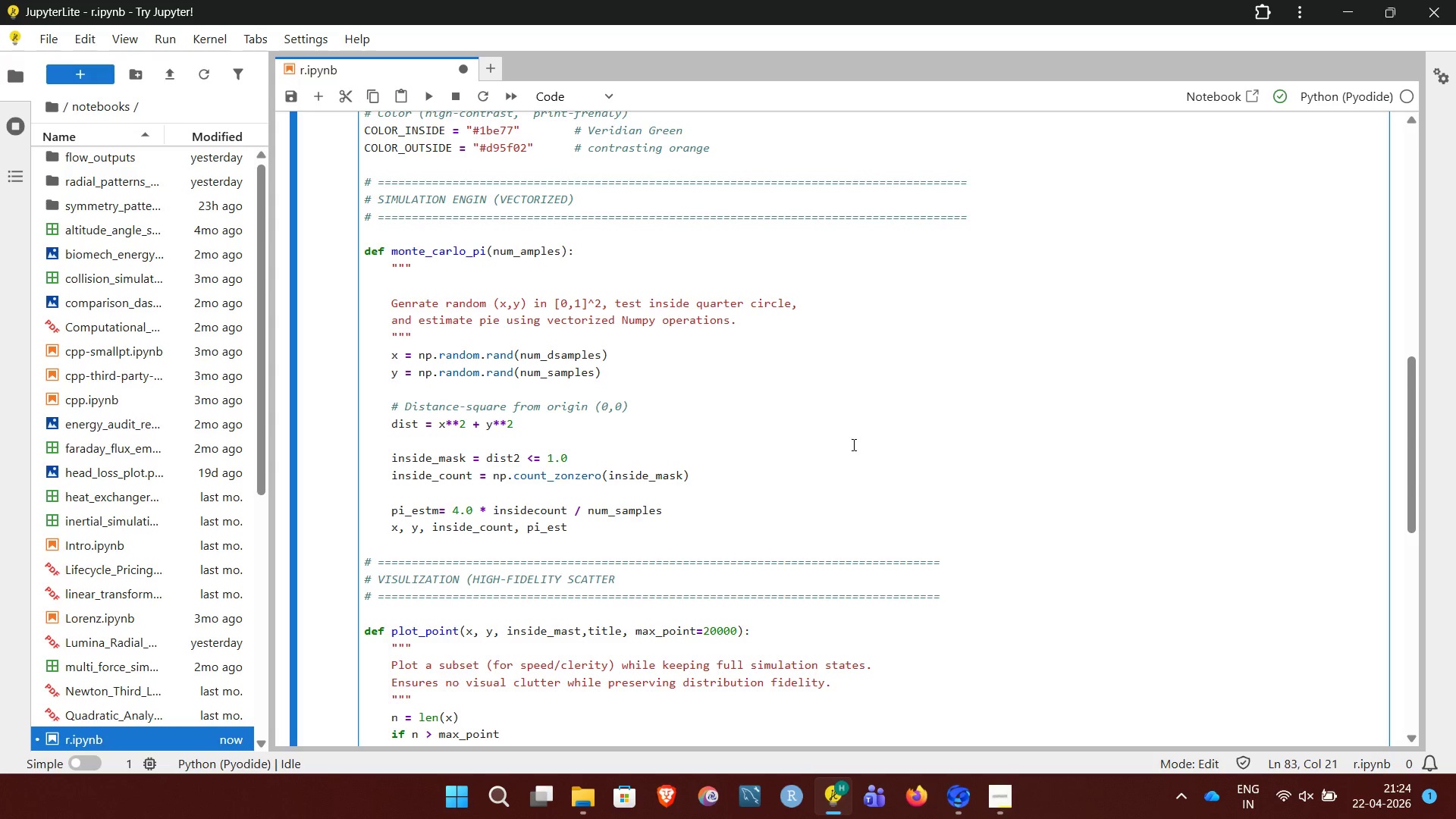 
wait(9.33)
 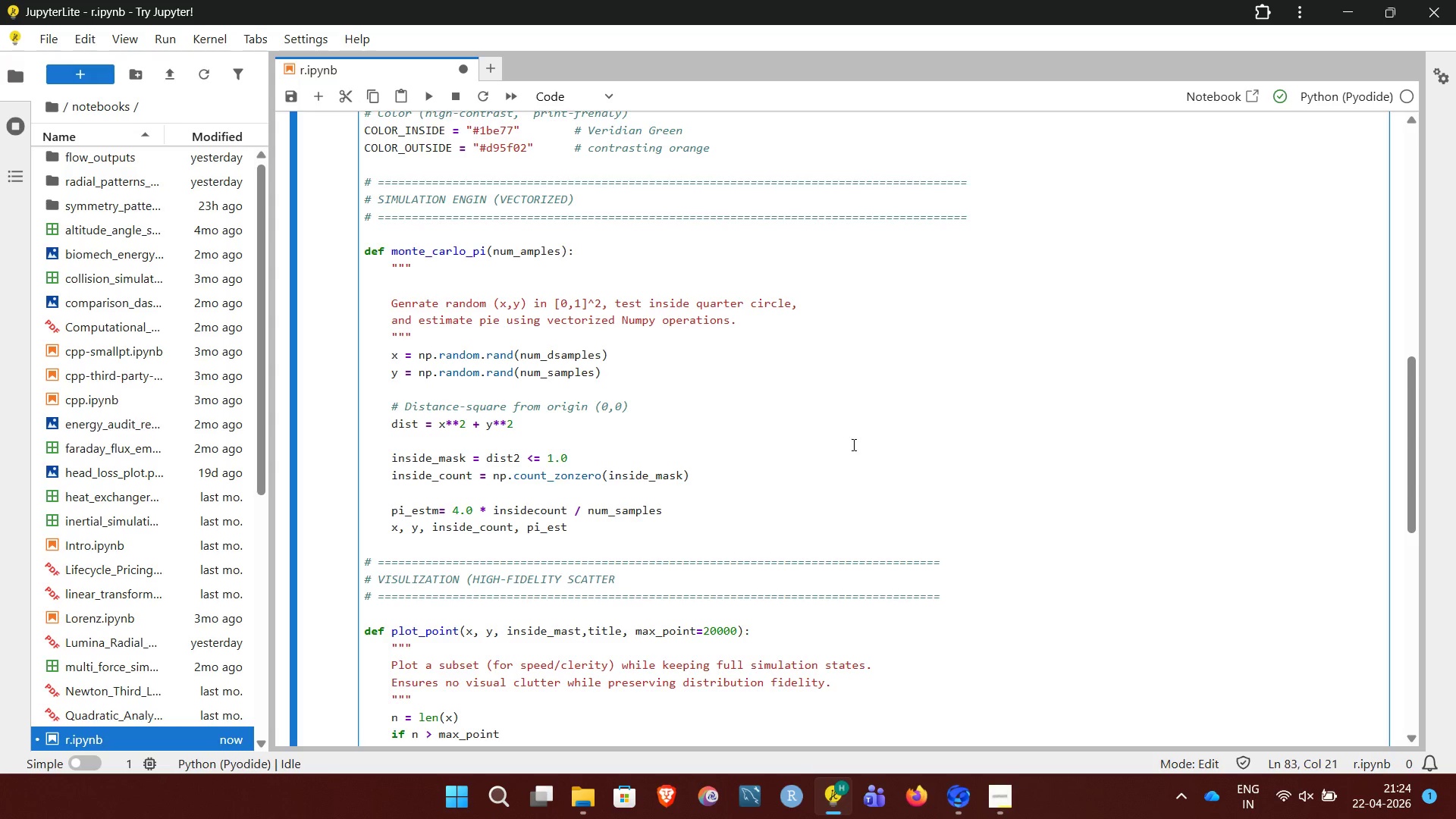 
type(s:)
key(NumpadEnter)
type(idx = np.)
 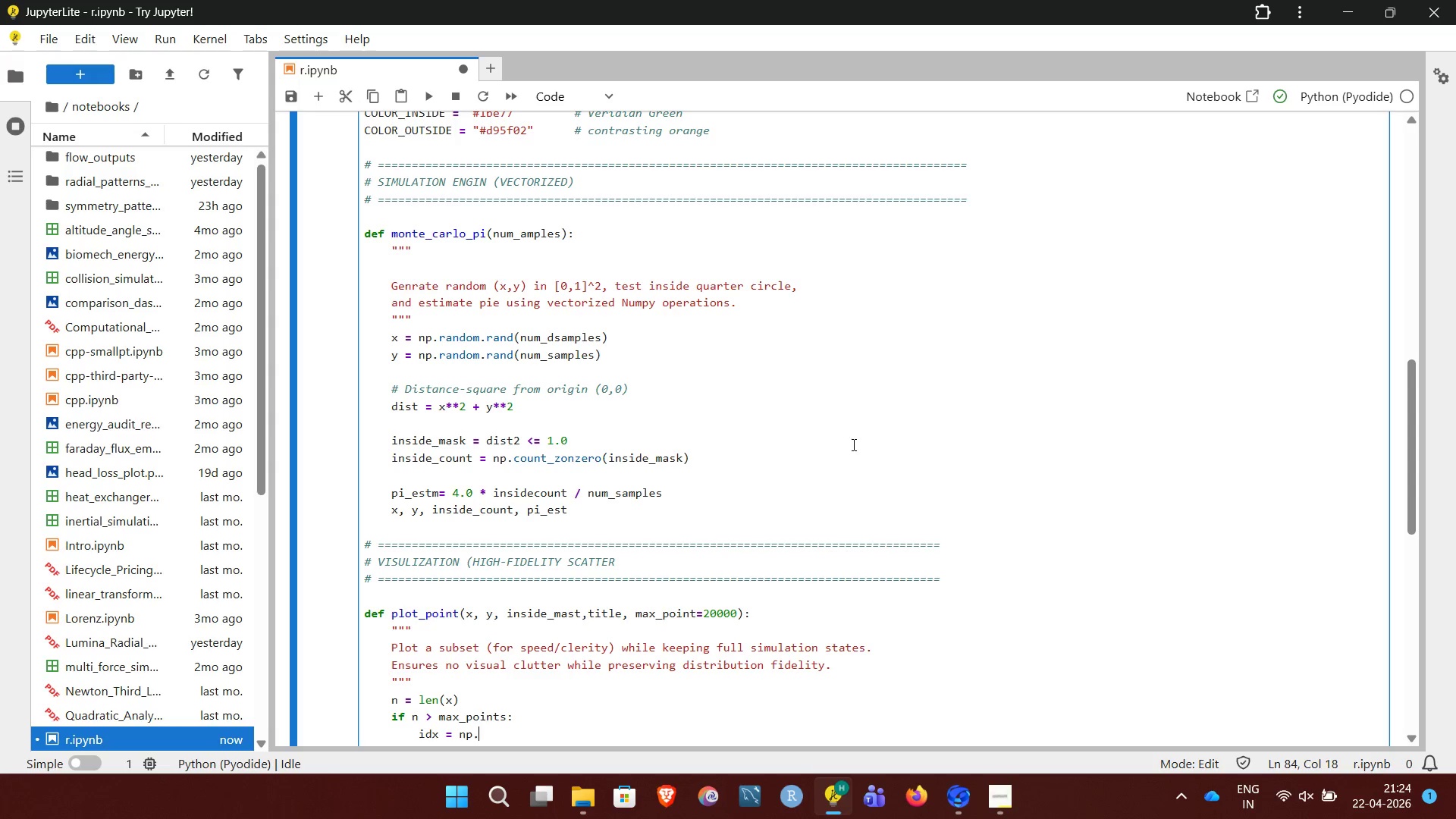 
type(rando)
 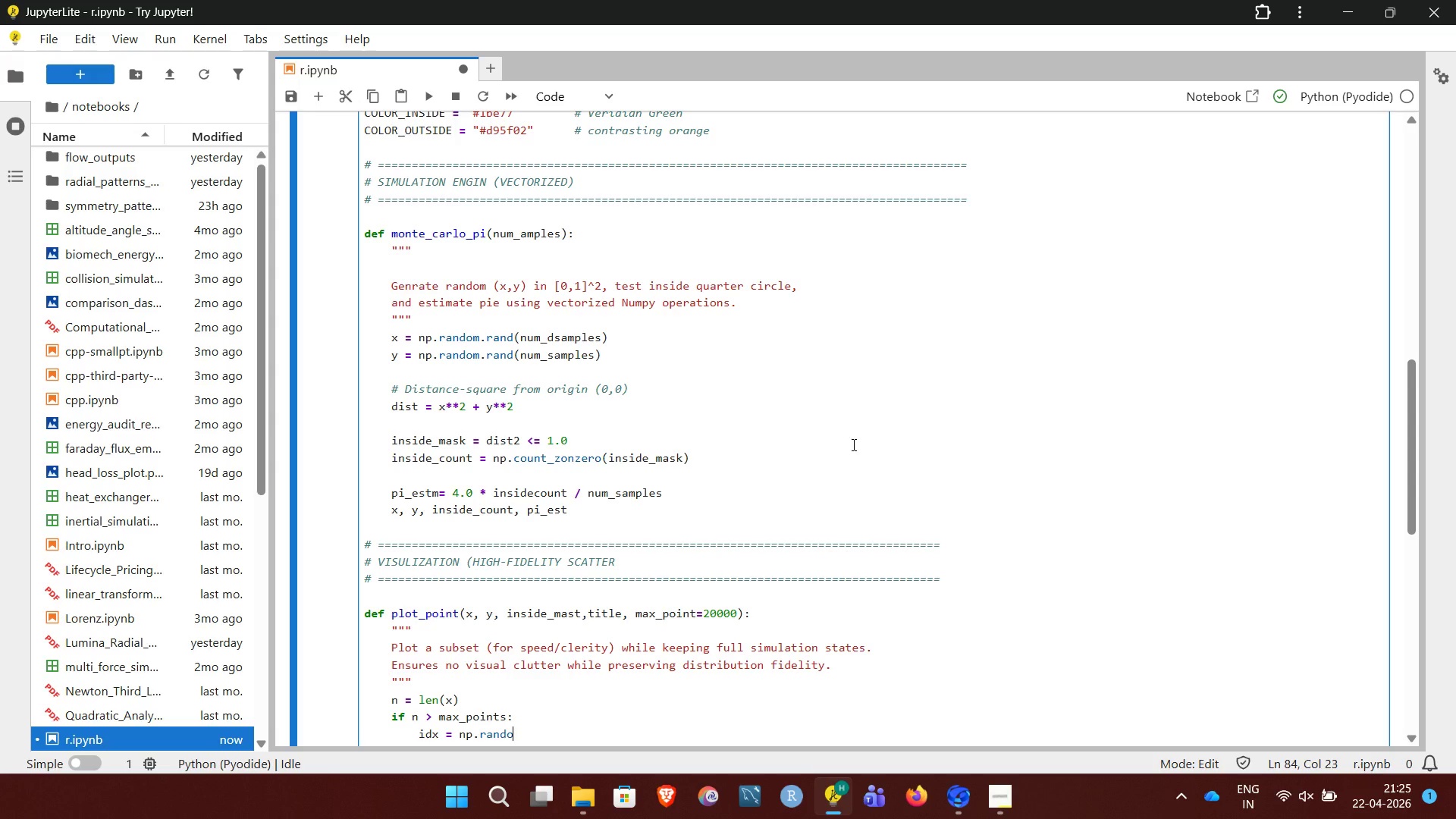 
type(m.choice)
 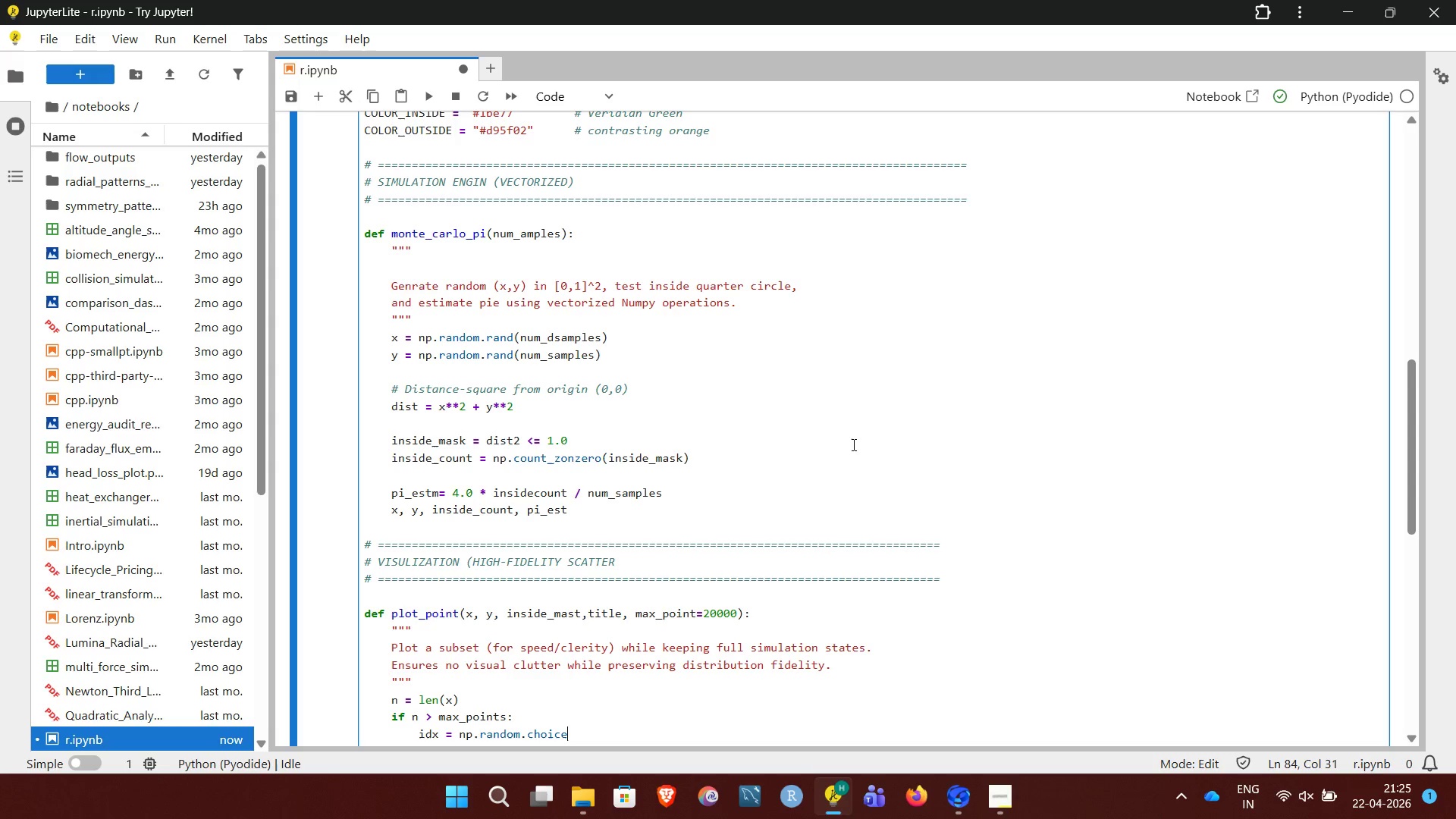 
wait(5.83)
 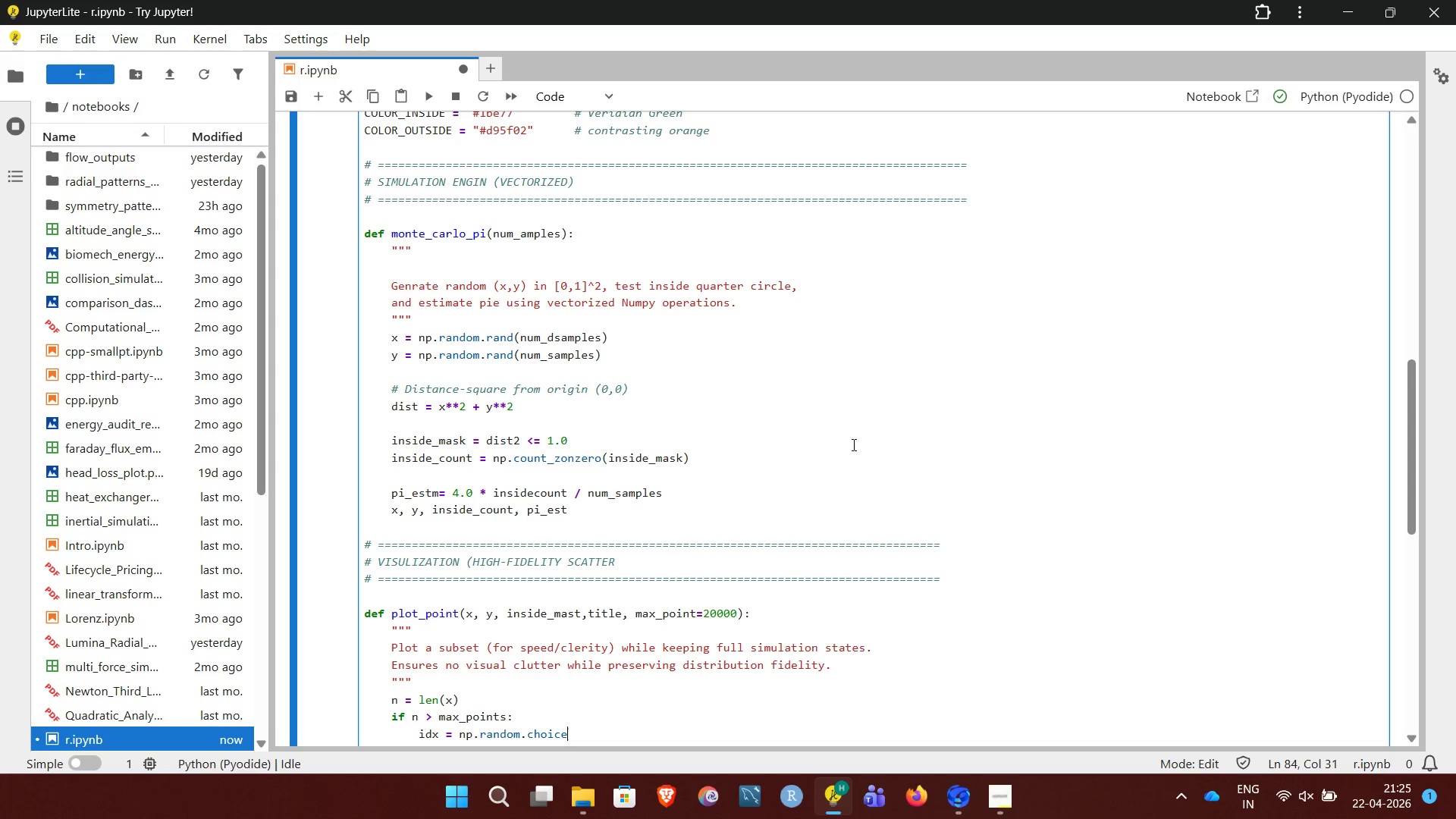 
type((n)
 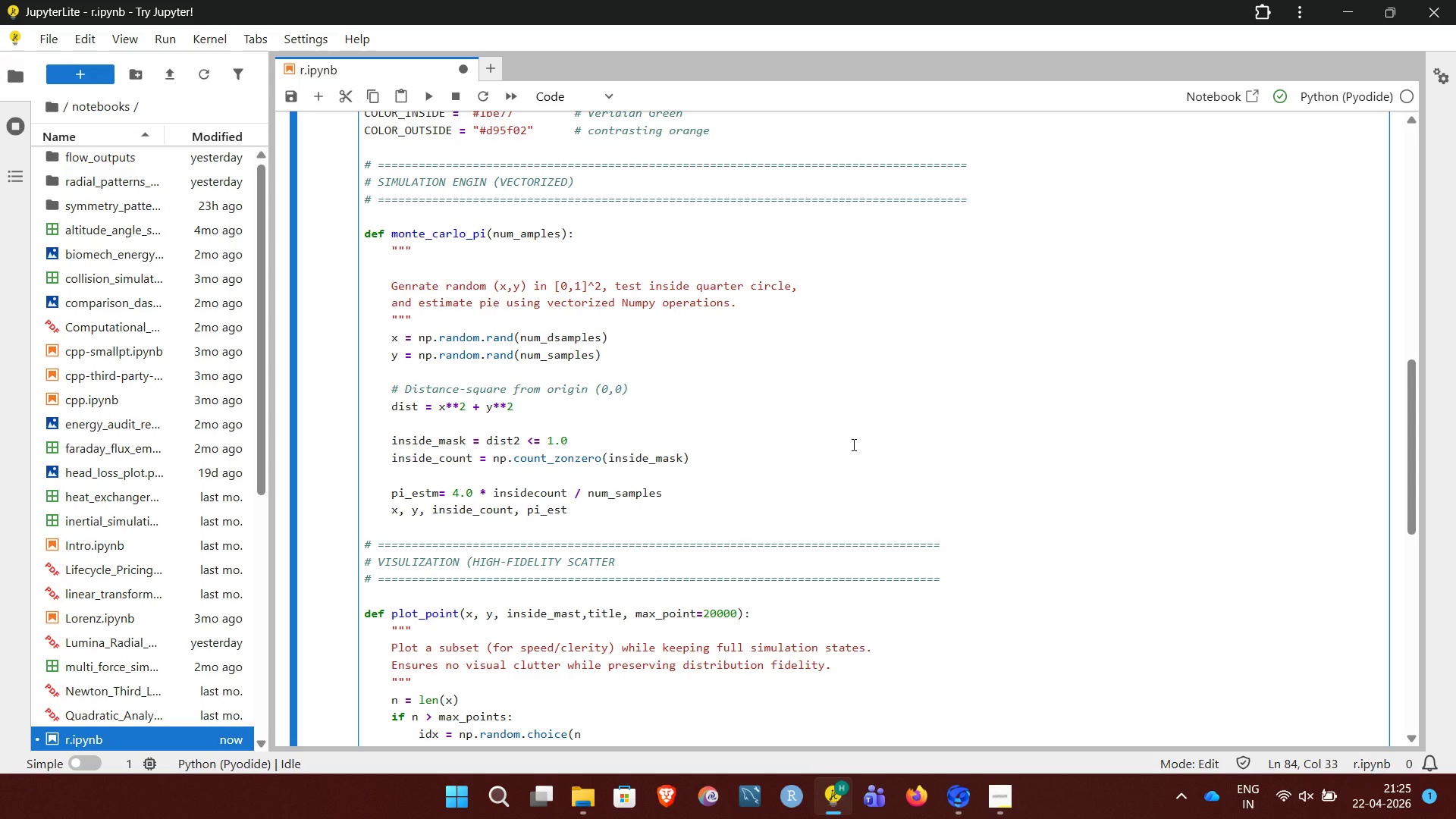 
wait(5.95)
 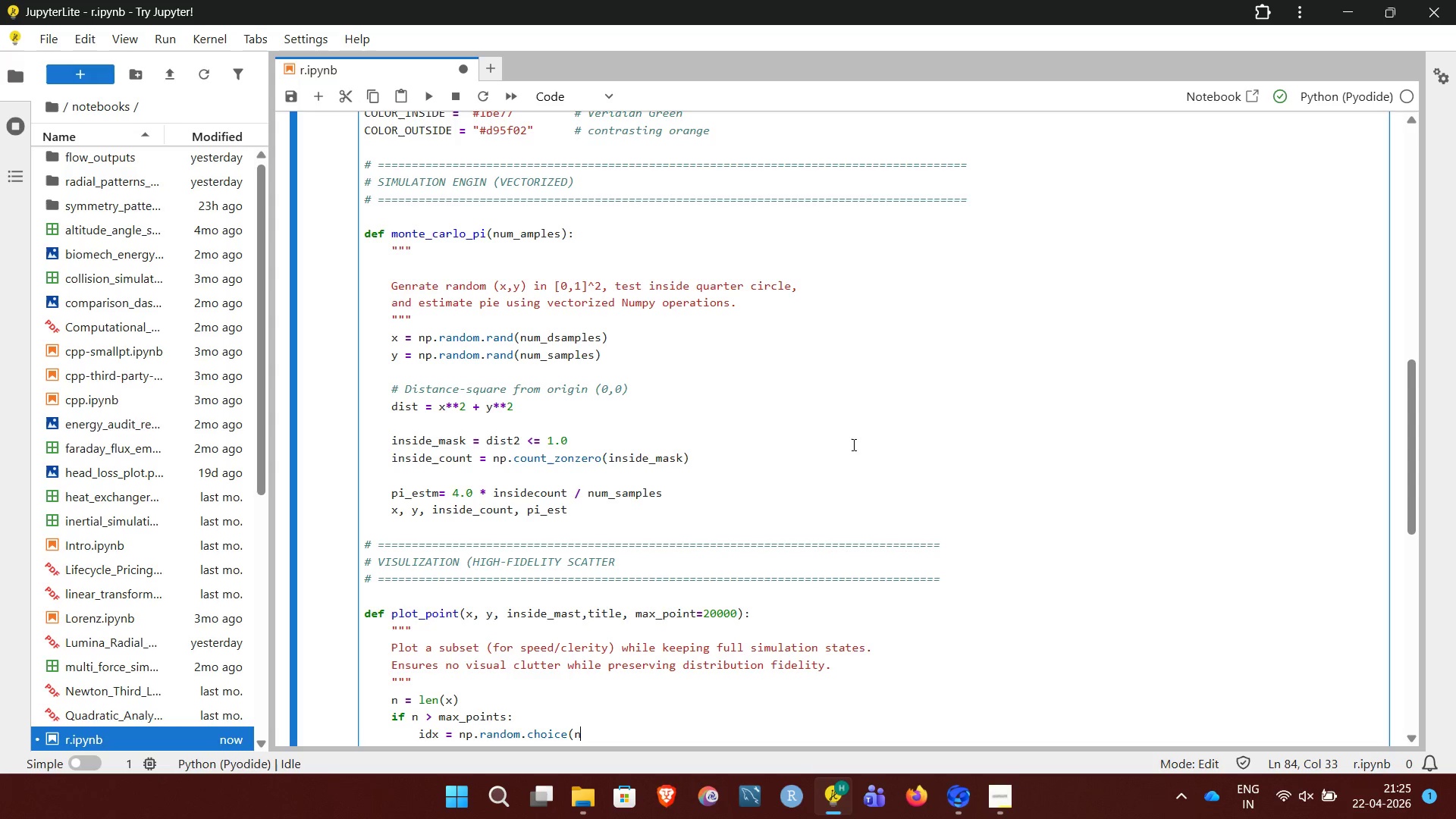 
type(, max_point, replace)
 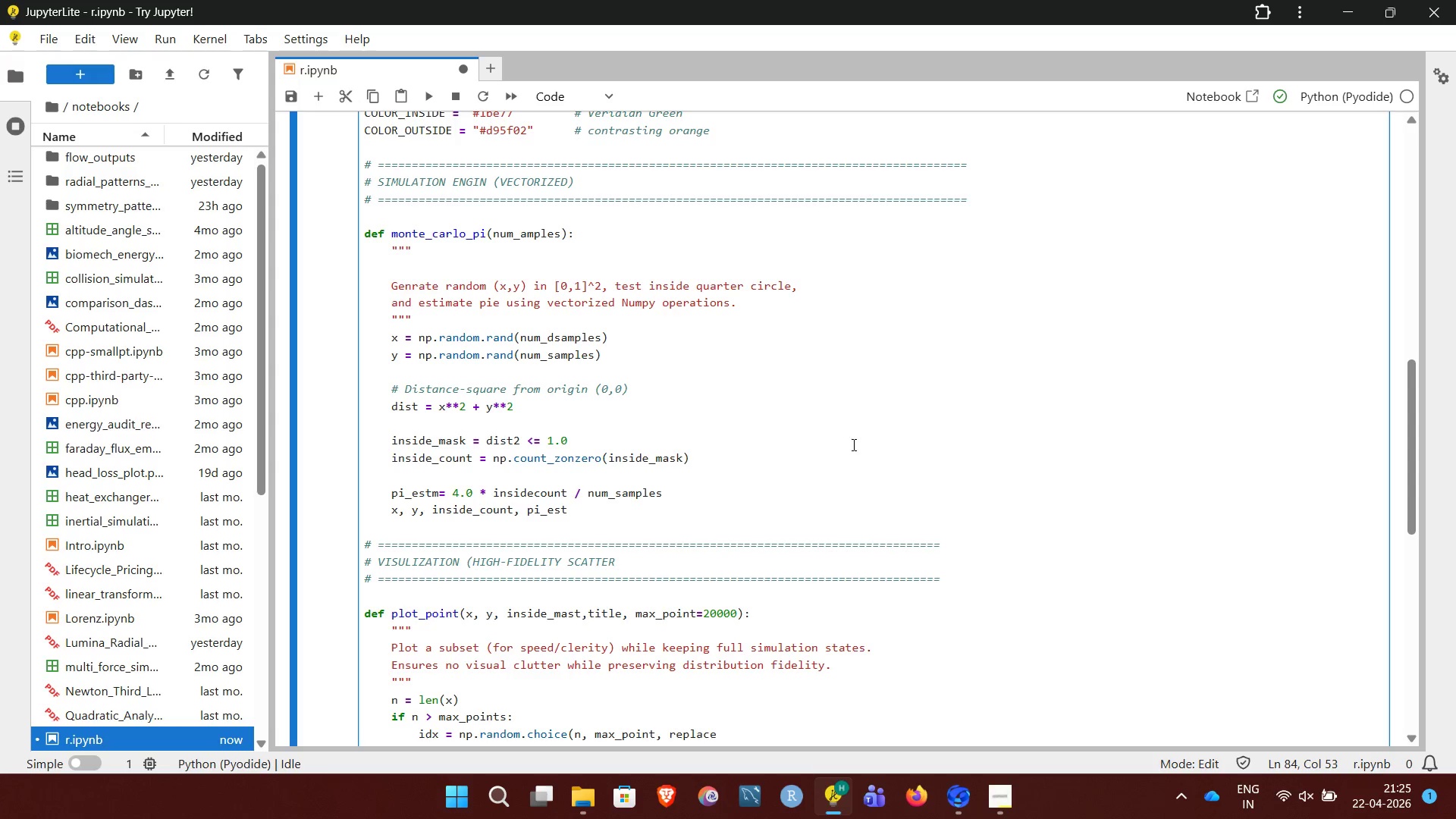 
wait(5.11)
 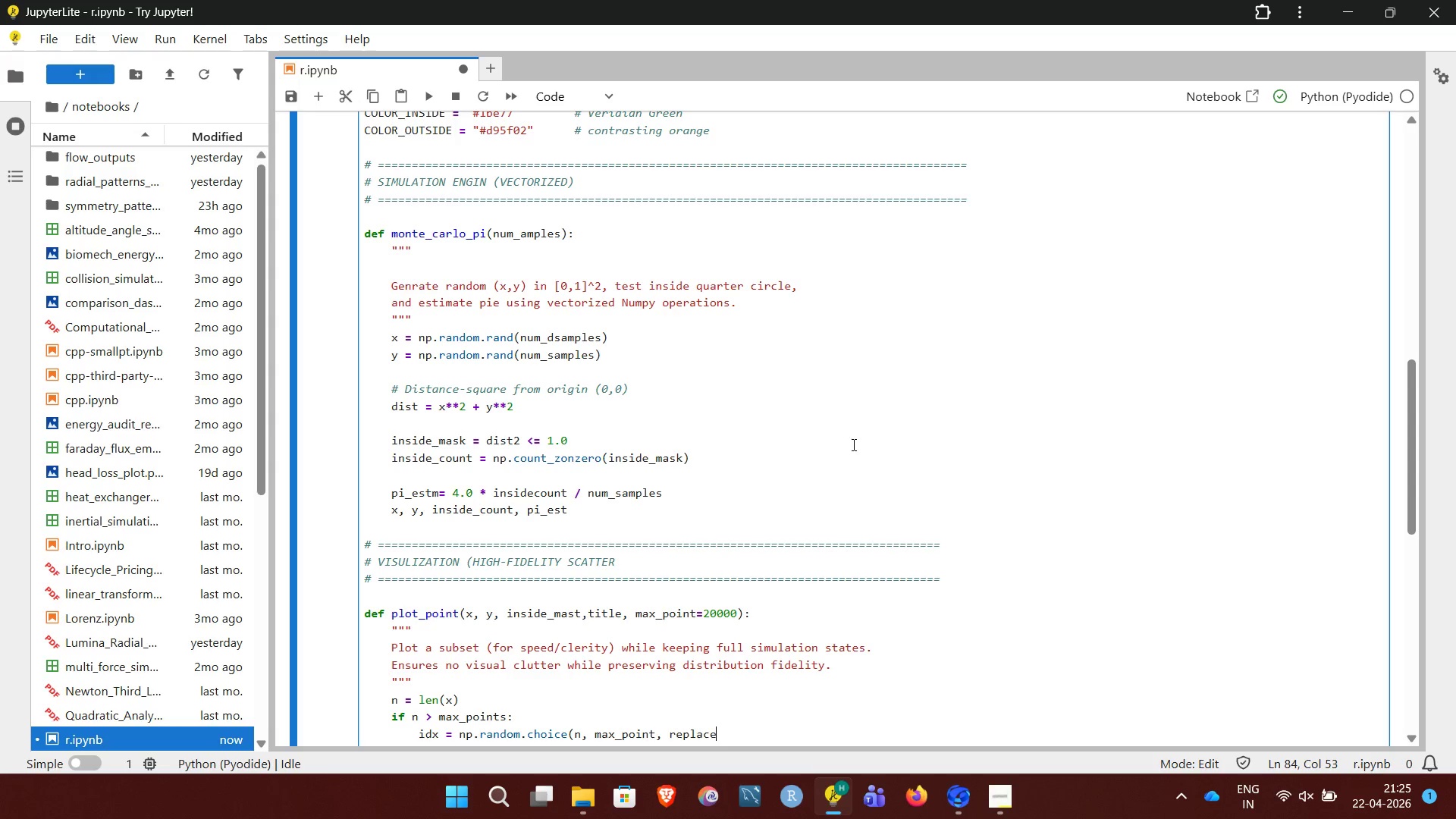 
type(=False))
key(NumpadEnter)
 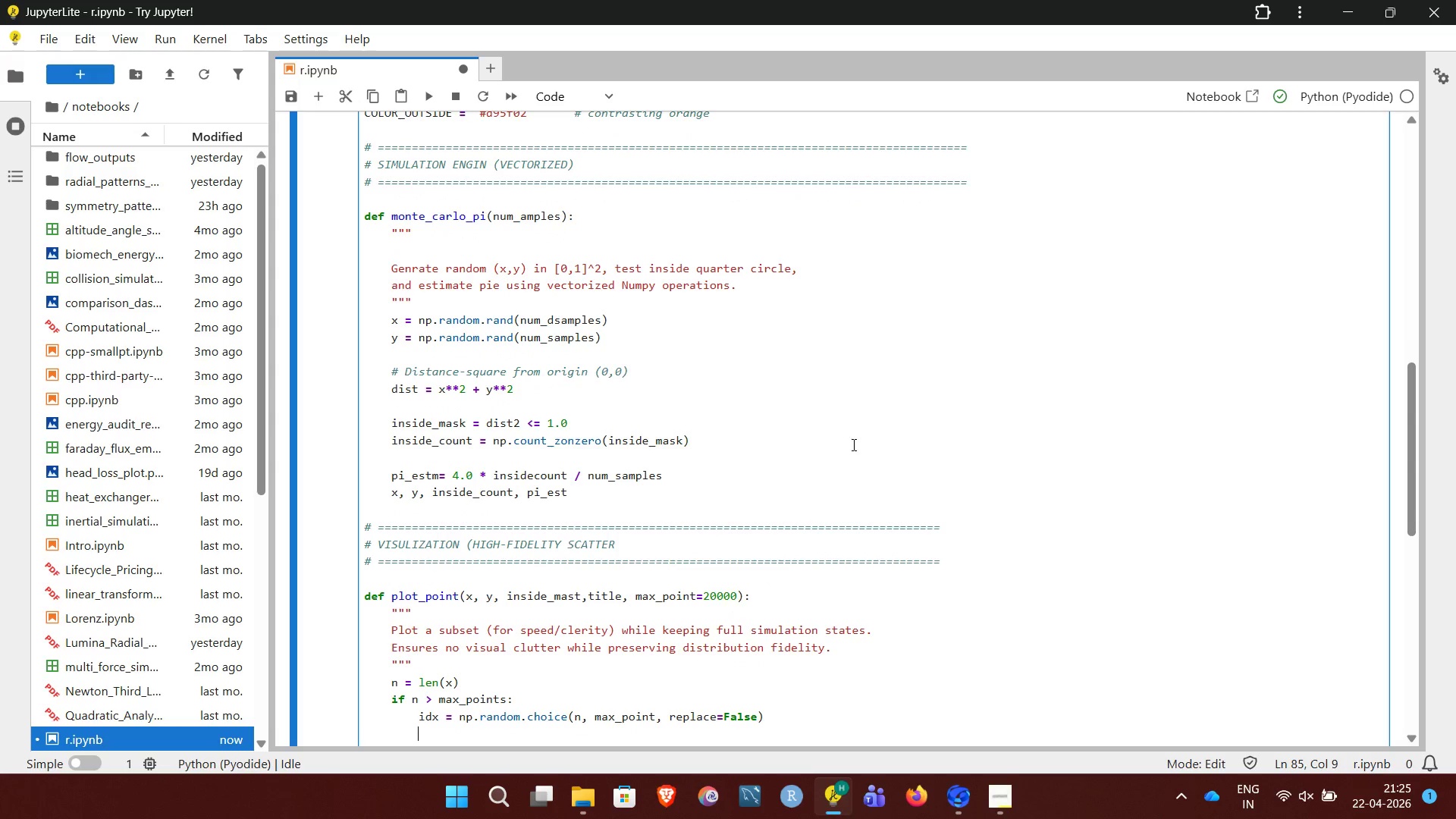 
type(x_plot = x[idx)
 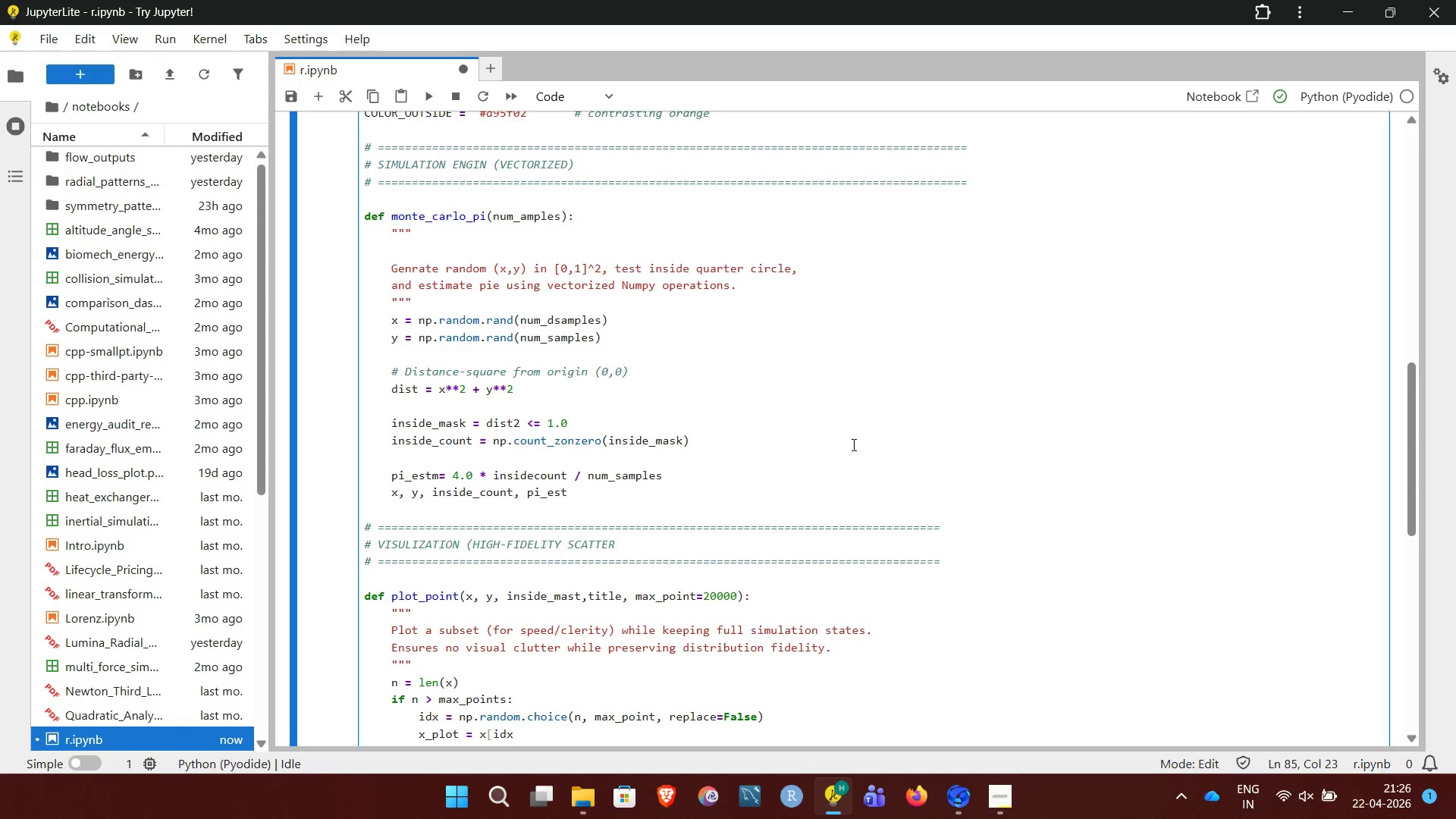 
wait(11.03)
 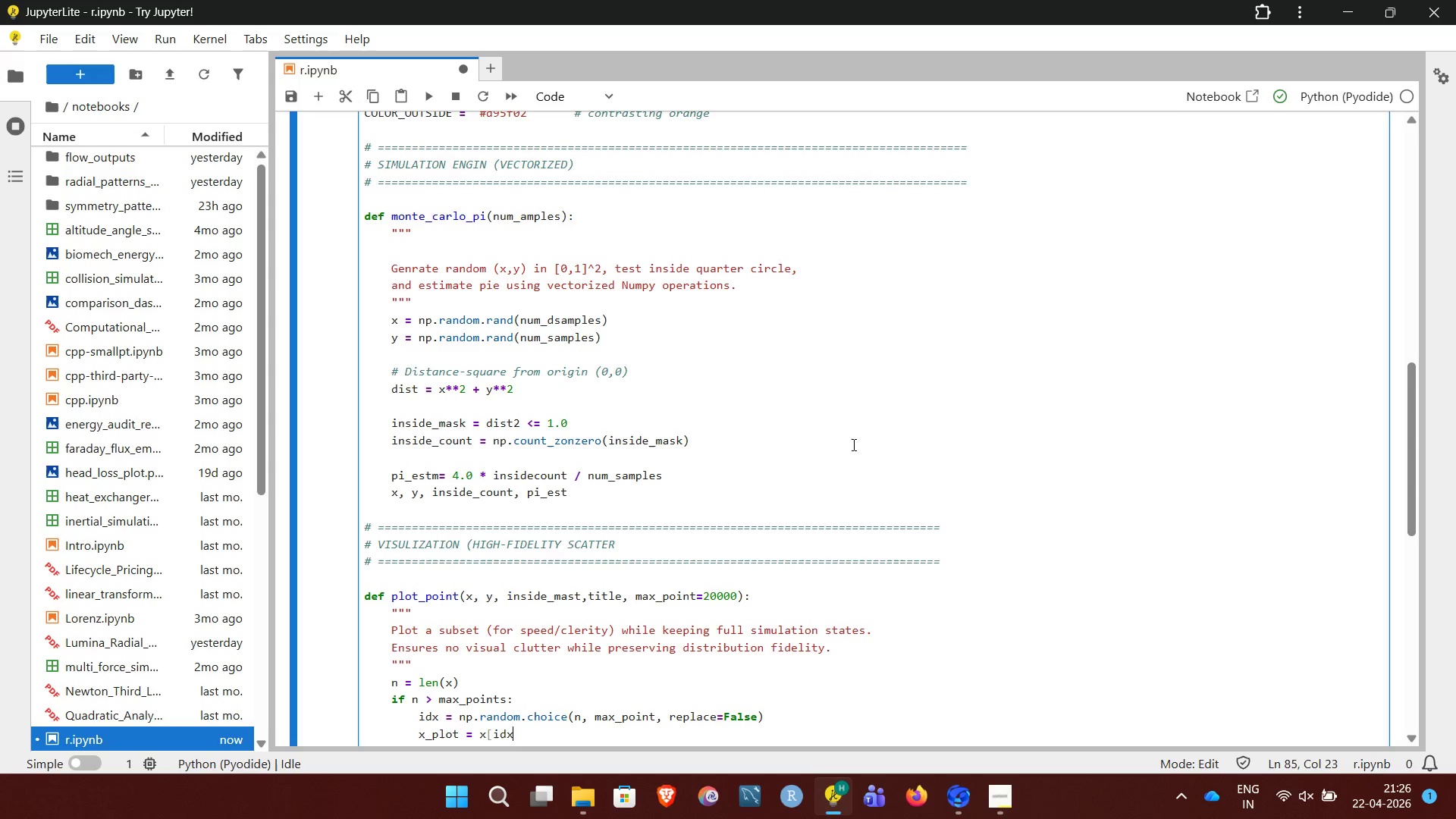 
key(BracketRight)
 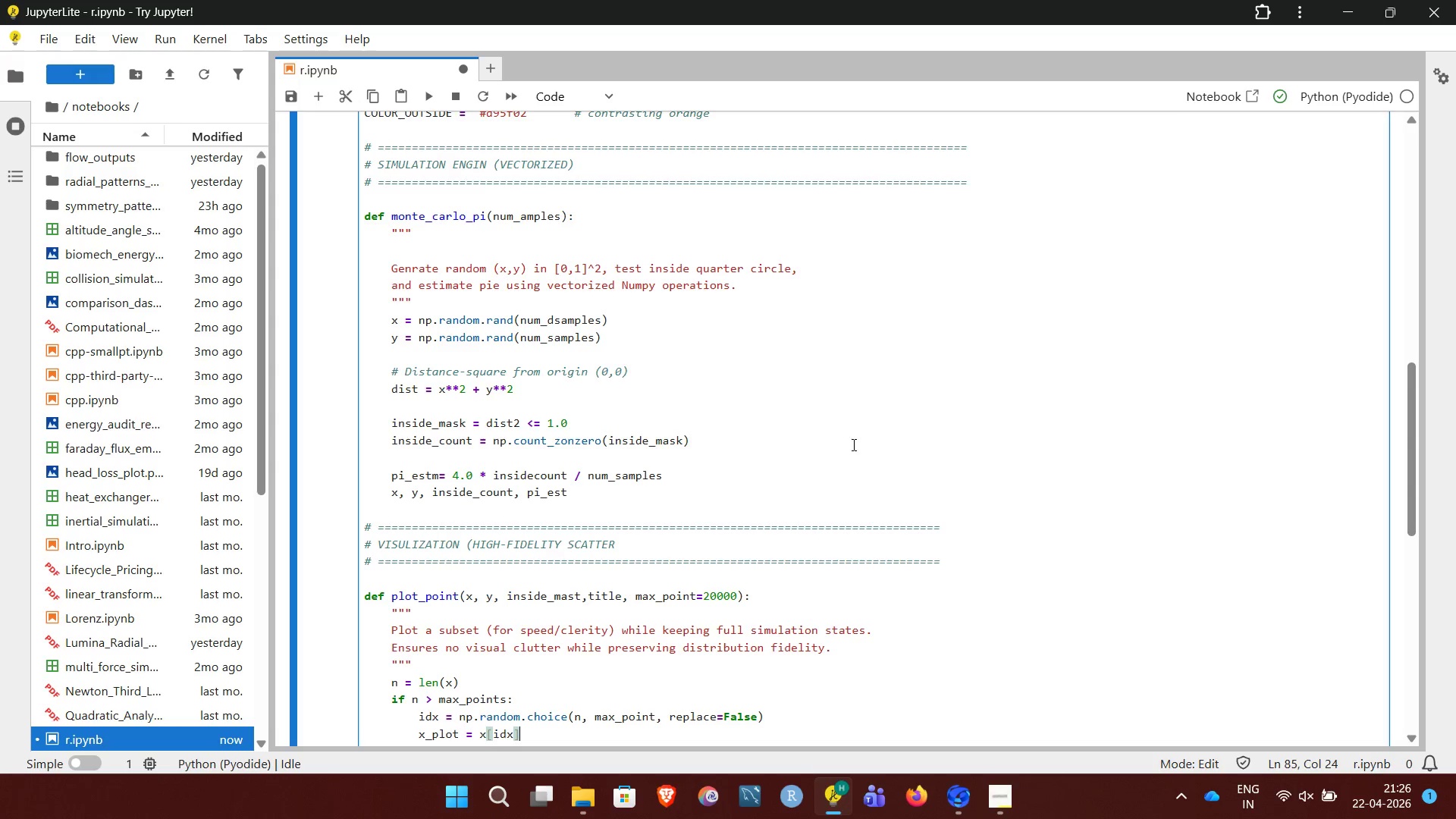 
key(NumpadEnter)
 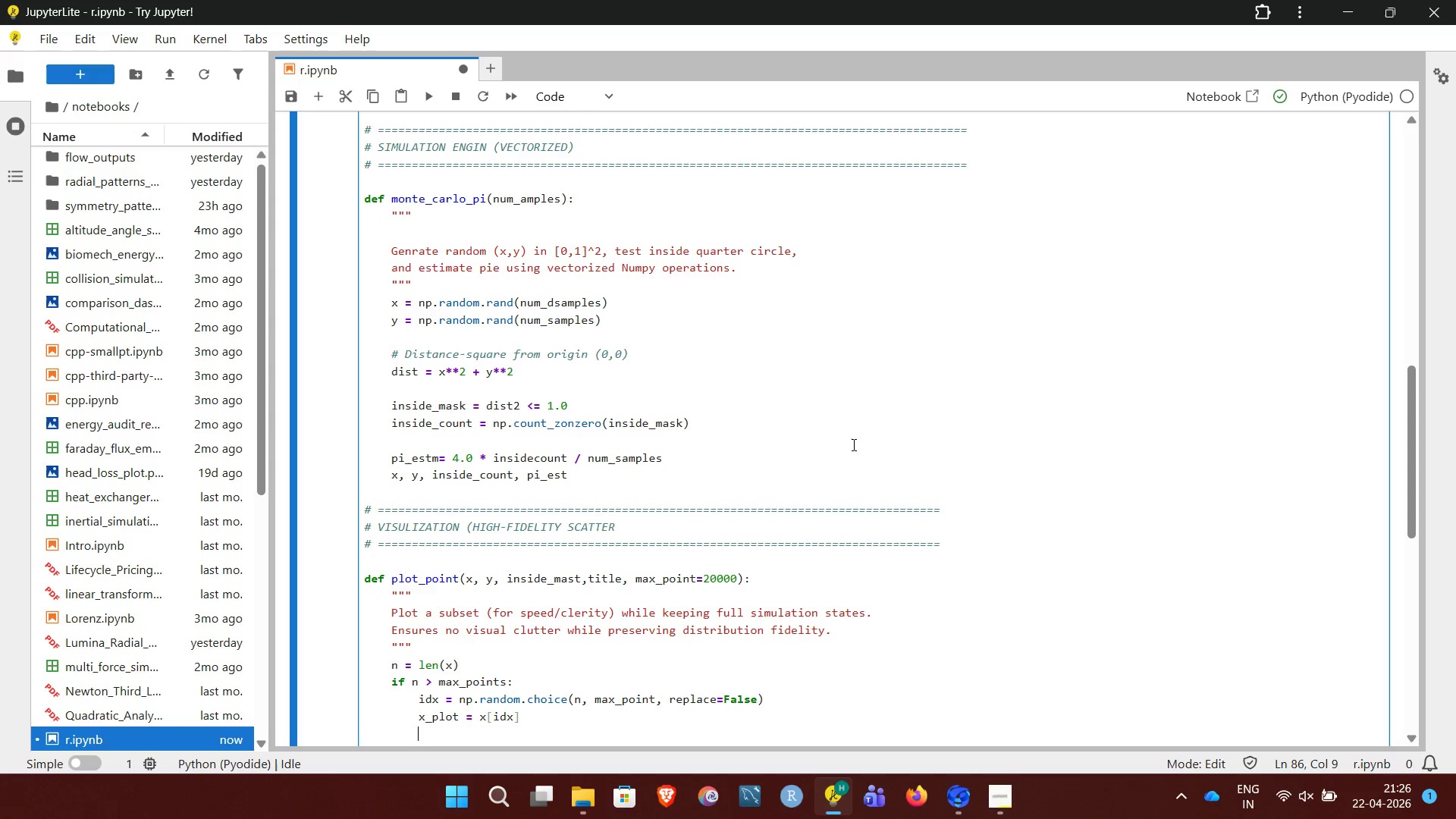 
type(y_plot)
 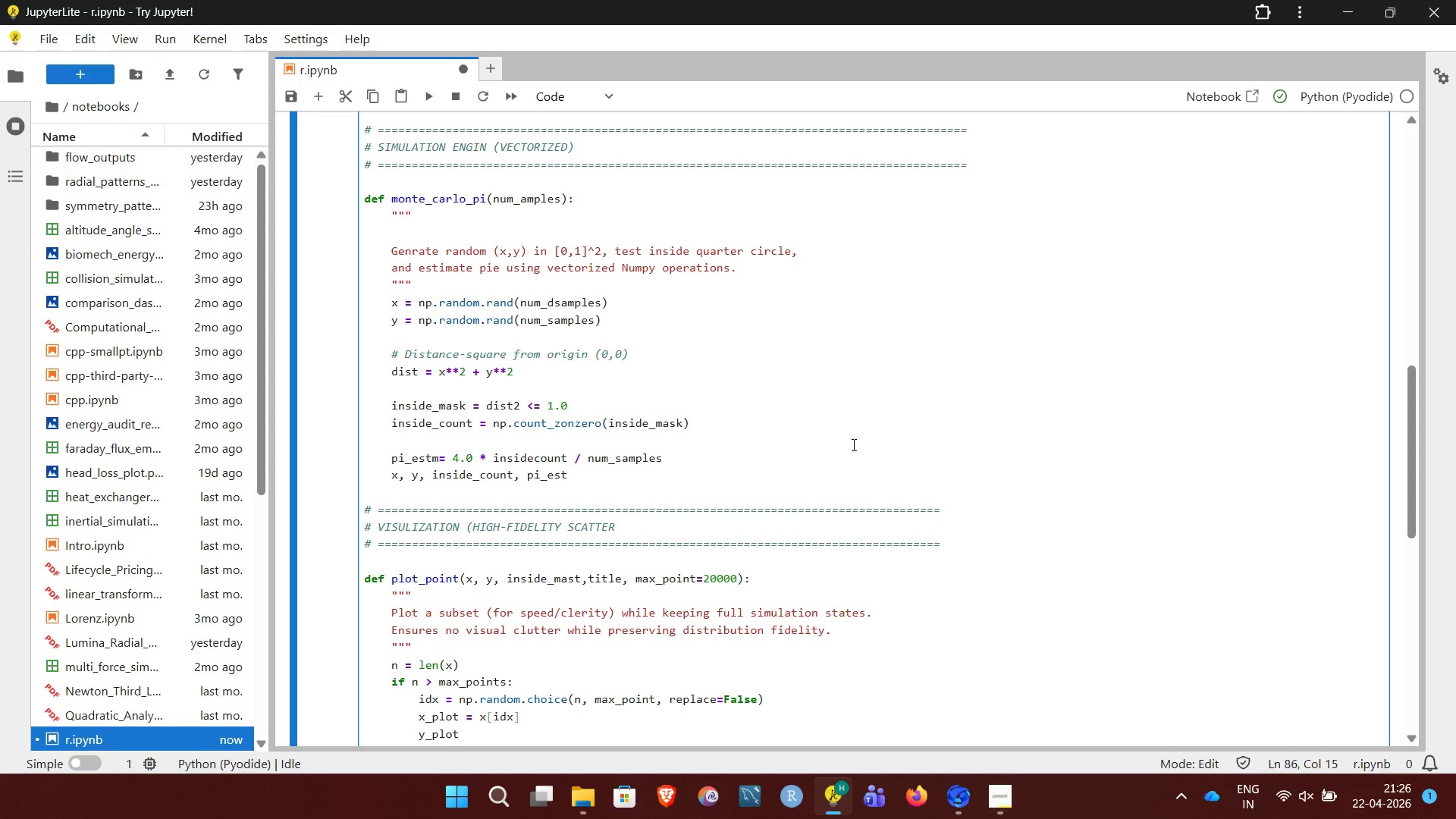 
wait(5.02)
 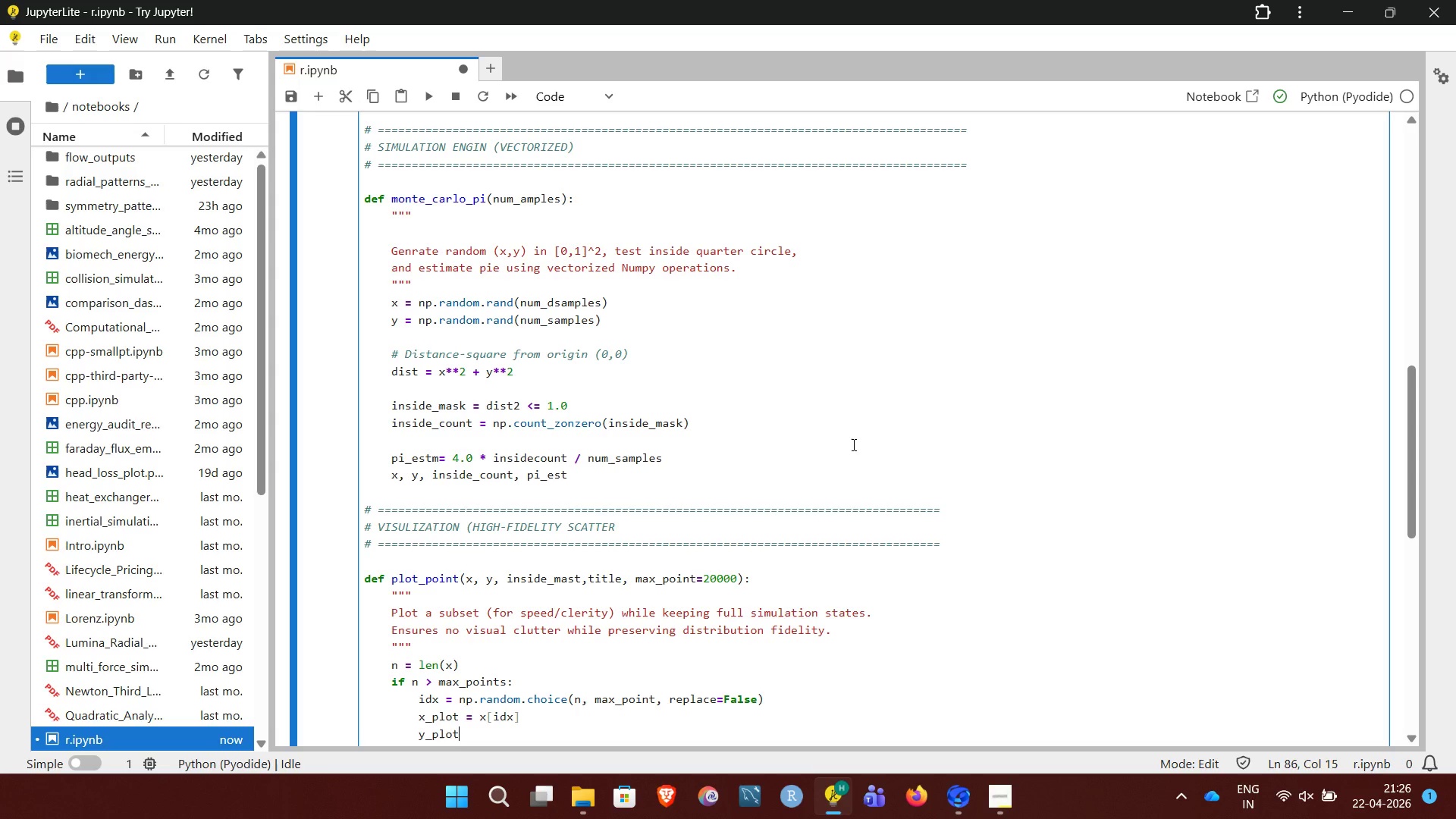 
key(Space)
 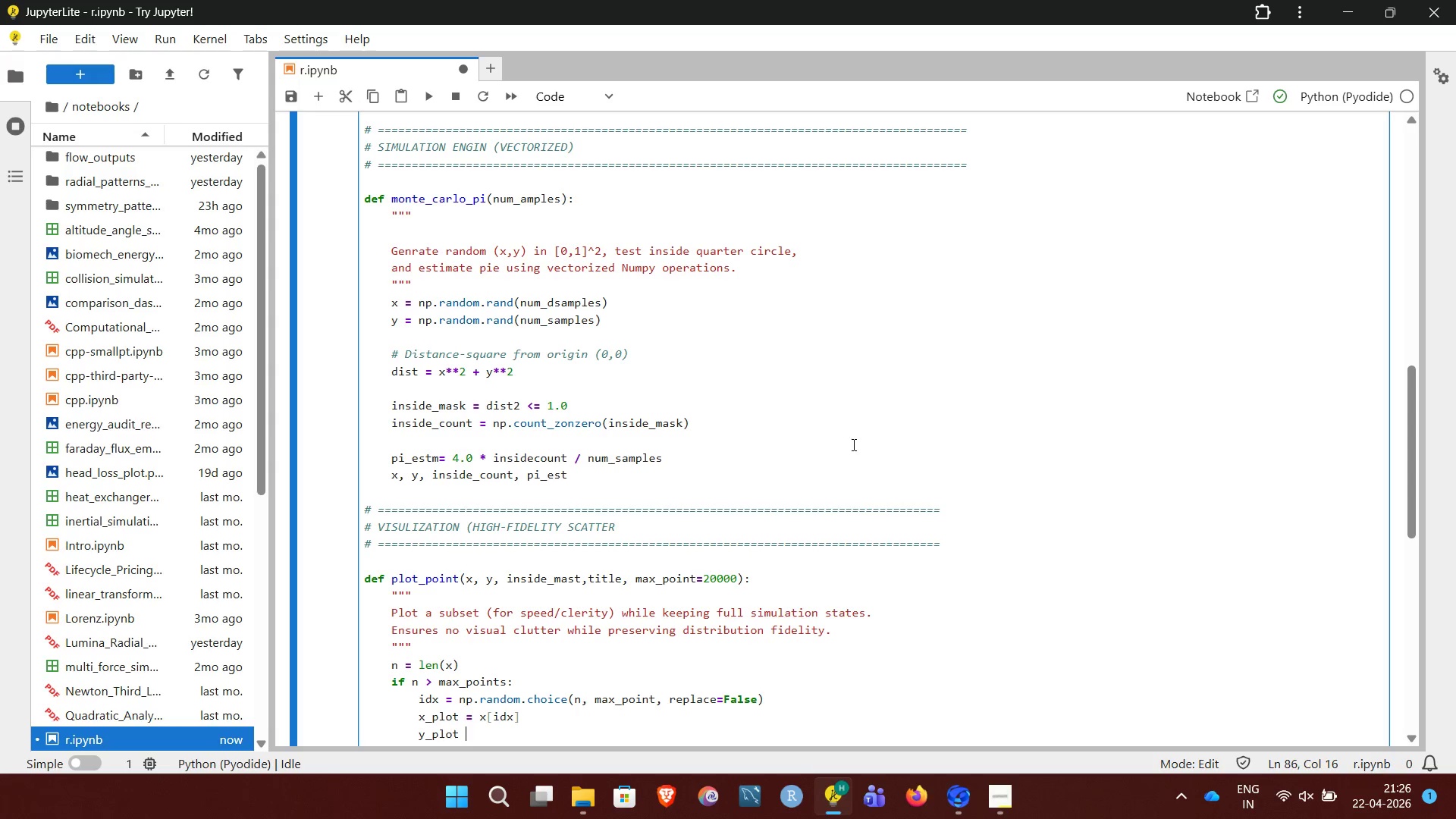 
key(Equal)
 